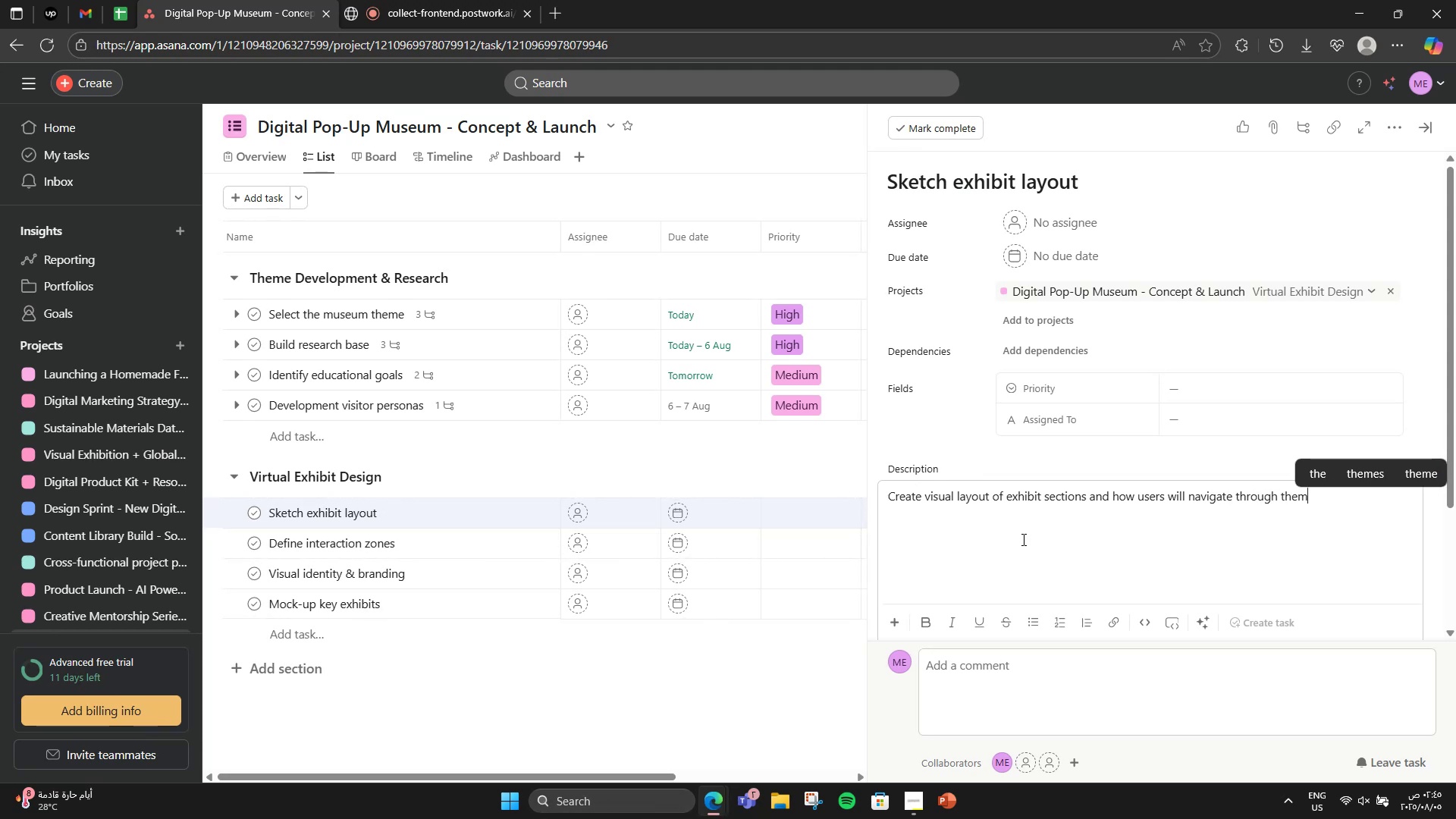 
left_click([1225, 386])
 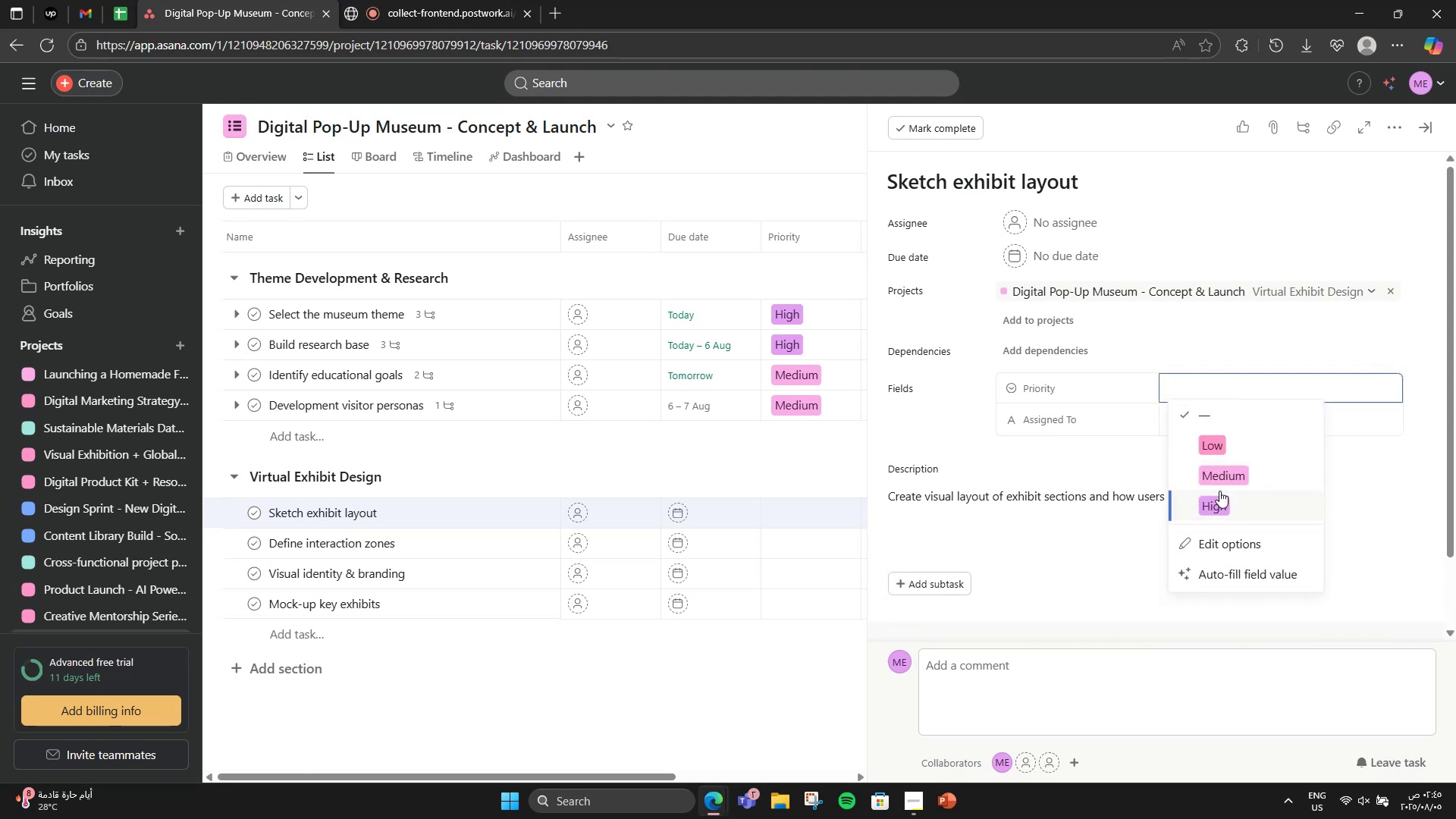 
left_click([1219, 491])
 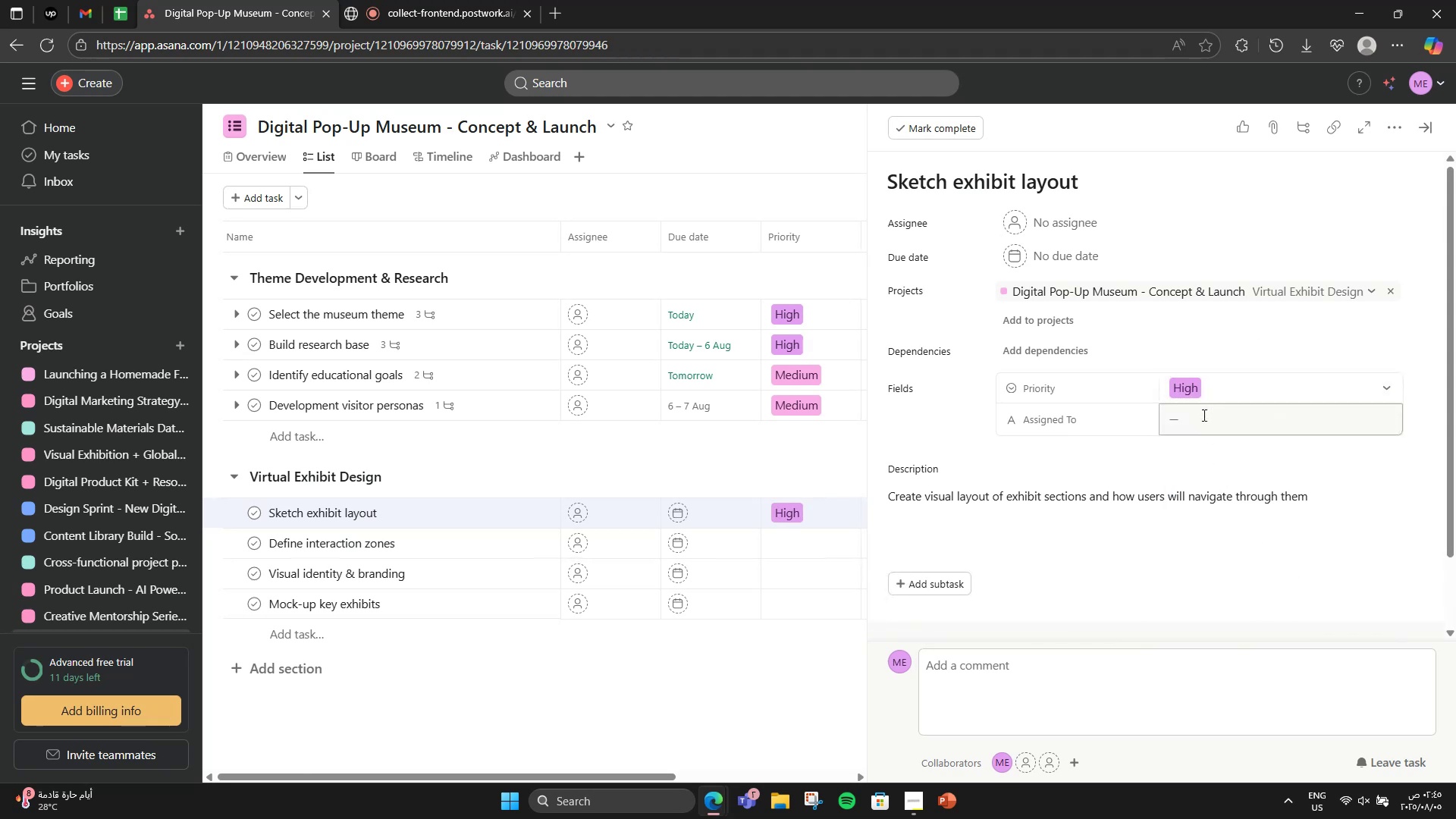 
left_click([1203, 415])
 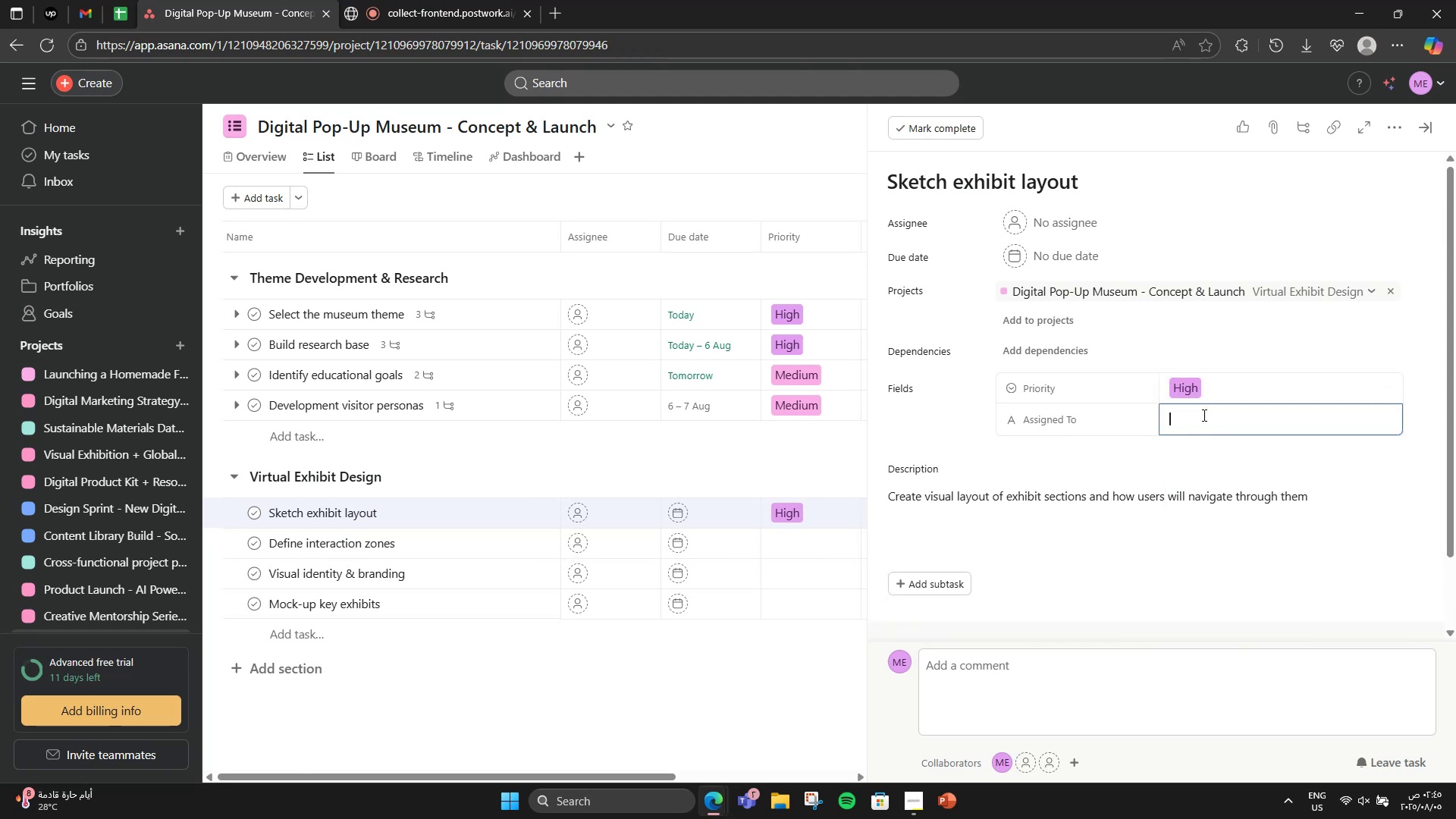 
type(Degitial )
key(Backspace)
type(Digital Designer)
 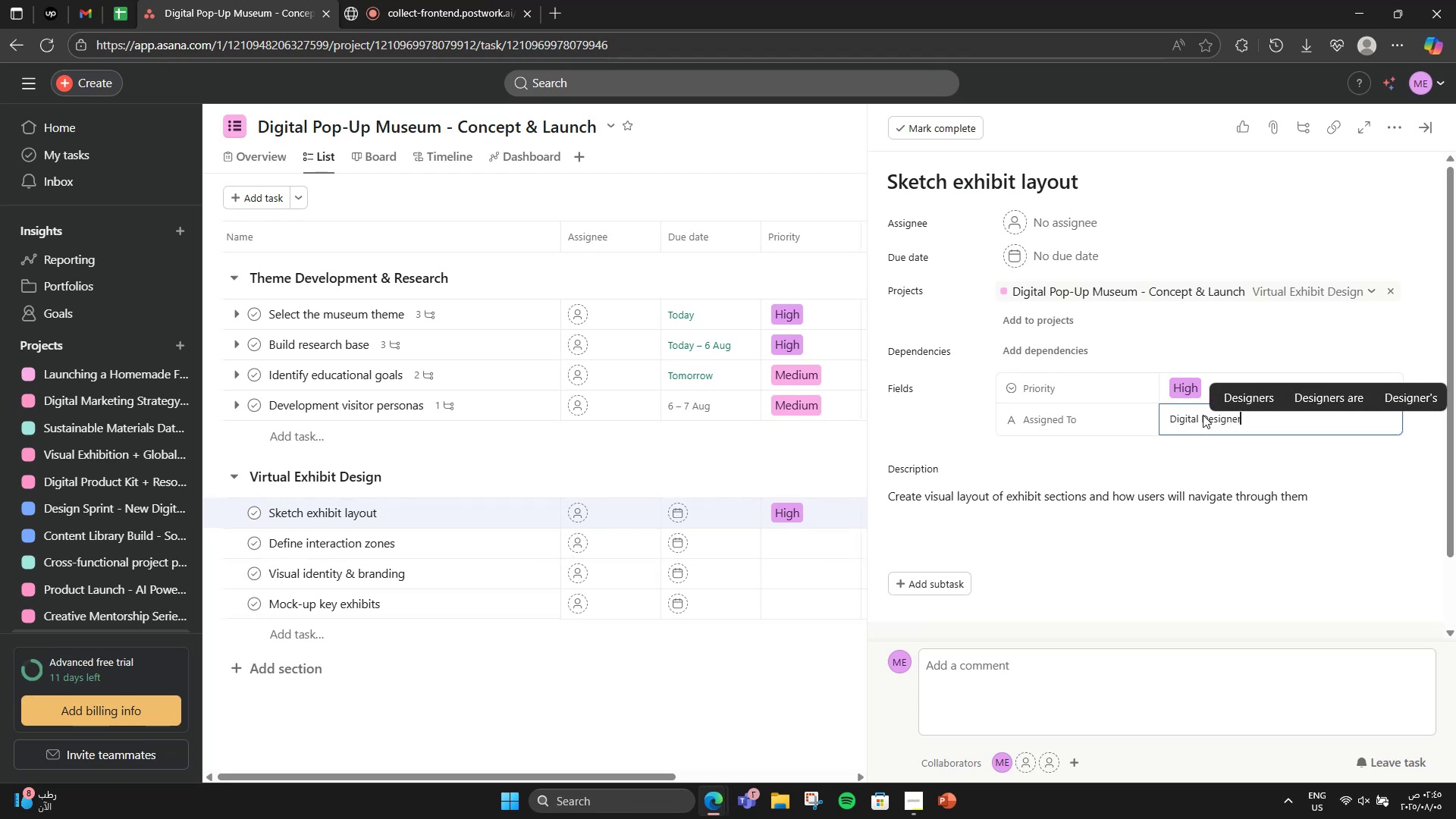 
left_click([1201, 474])
 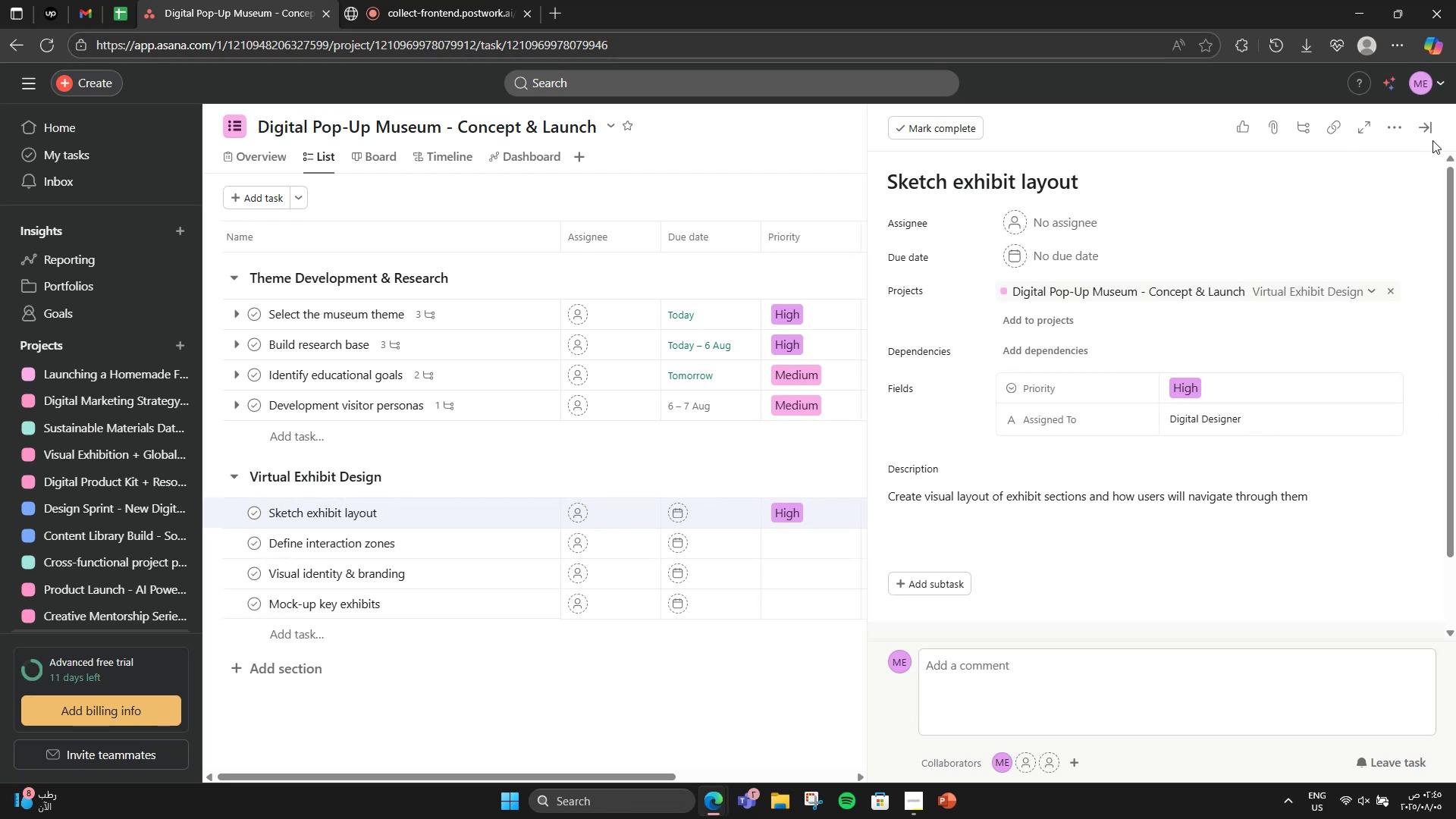 
left_click([1423, 127])
 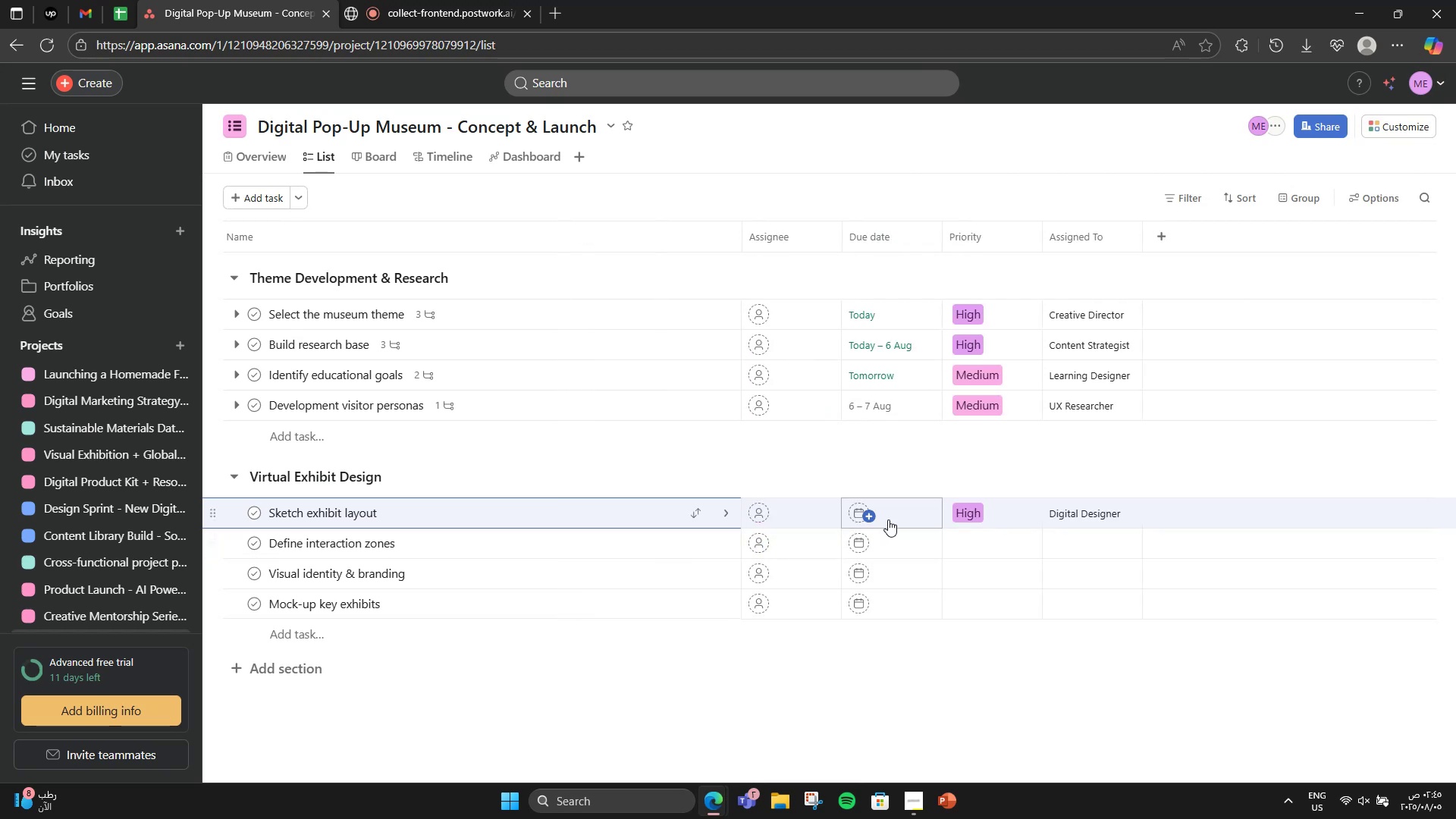 
left_click([889, 519])
 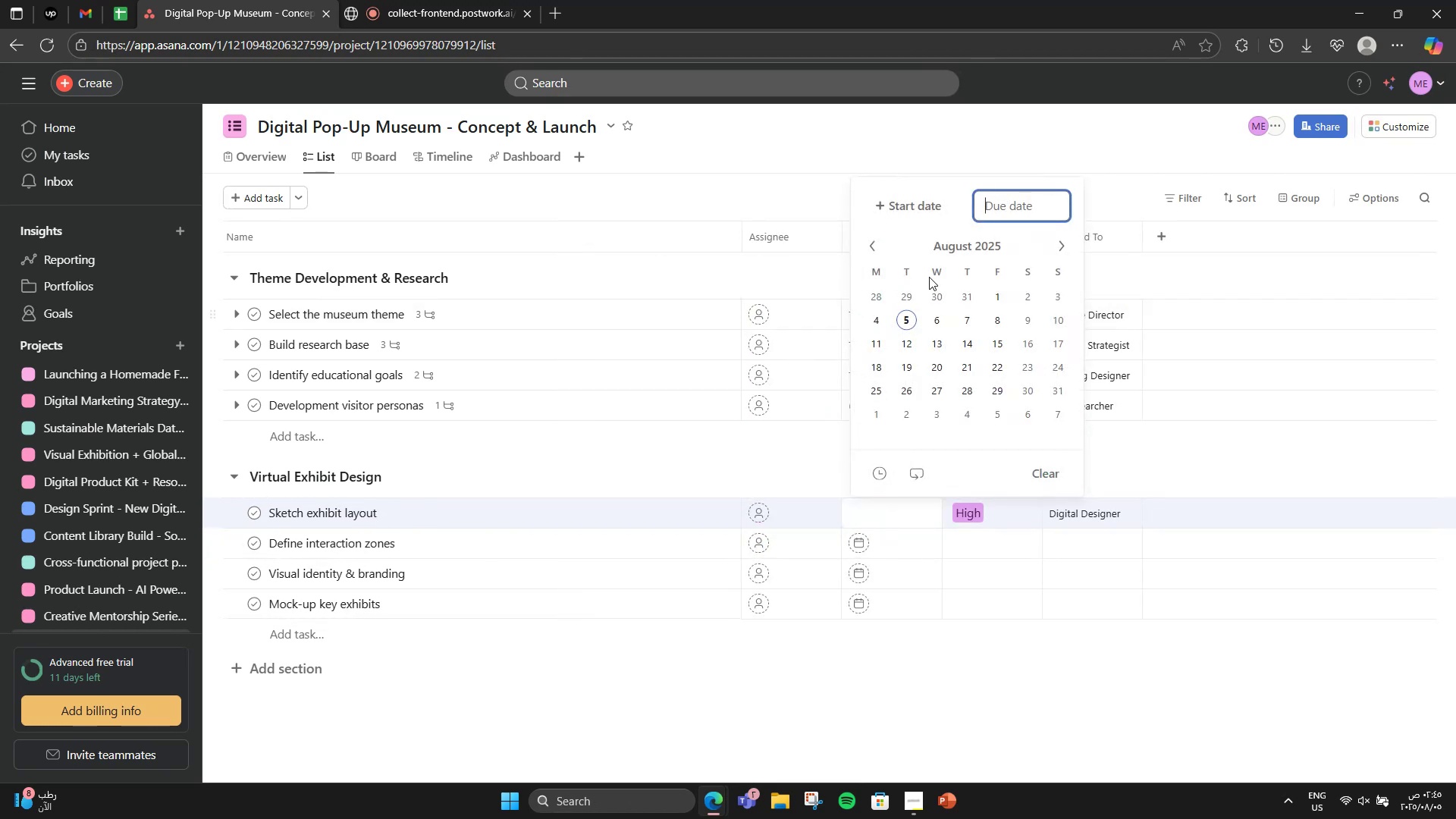 
left_click([933, 197])
 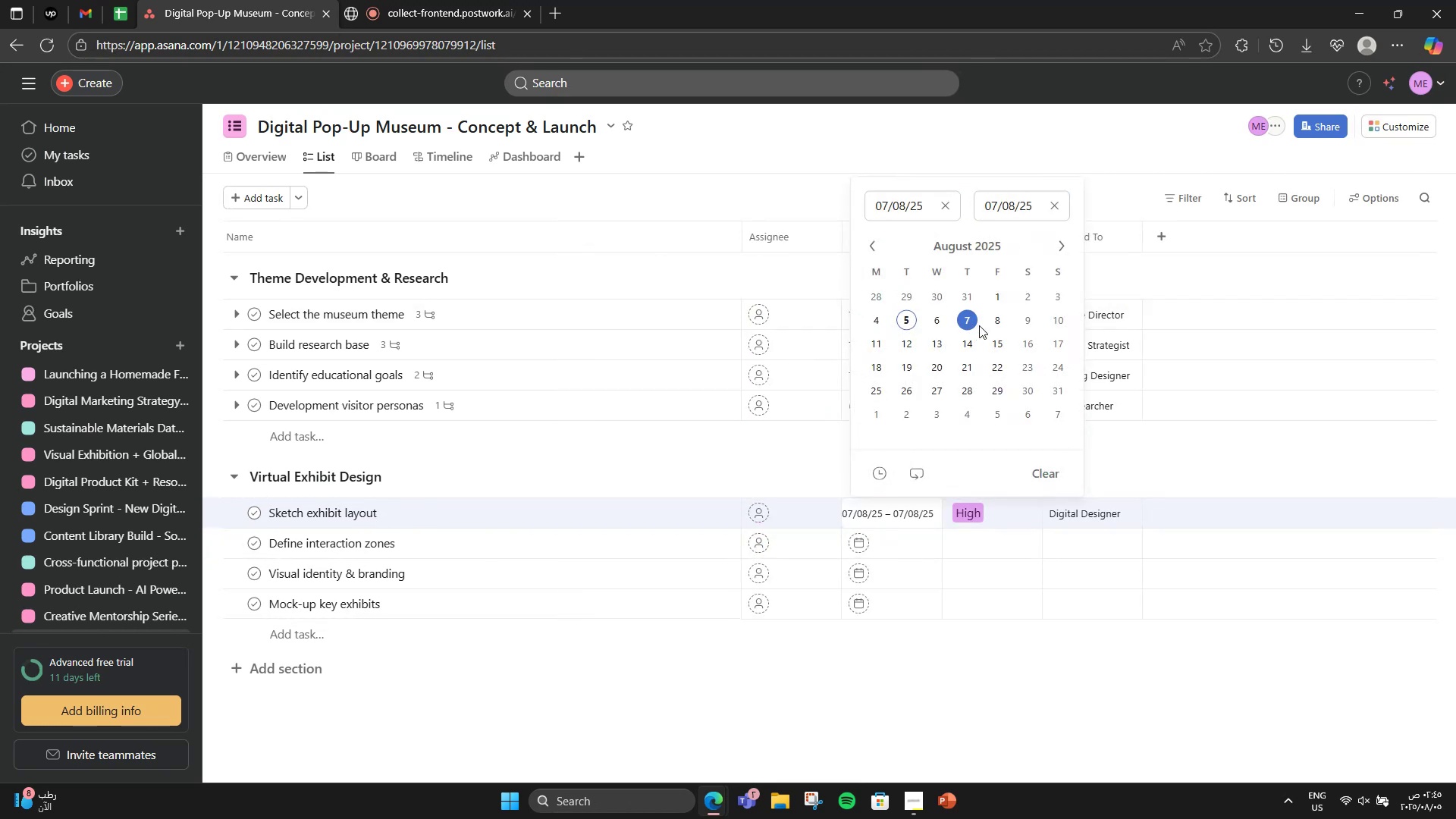 
double_click([990, 328])
 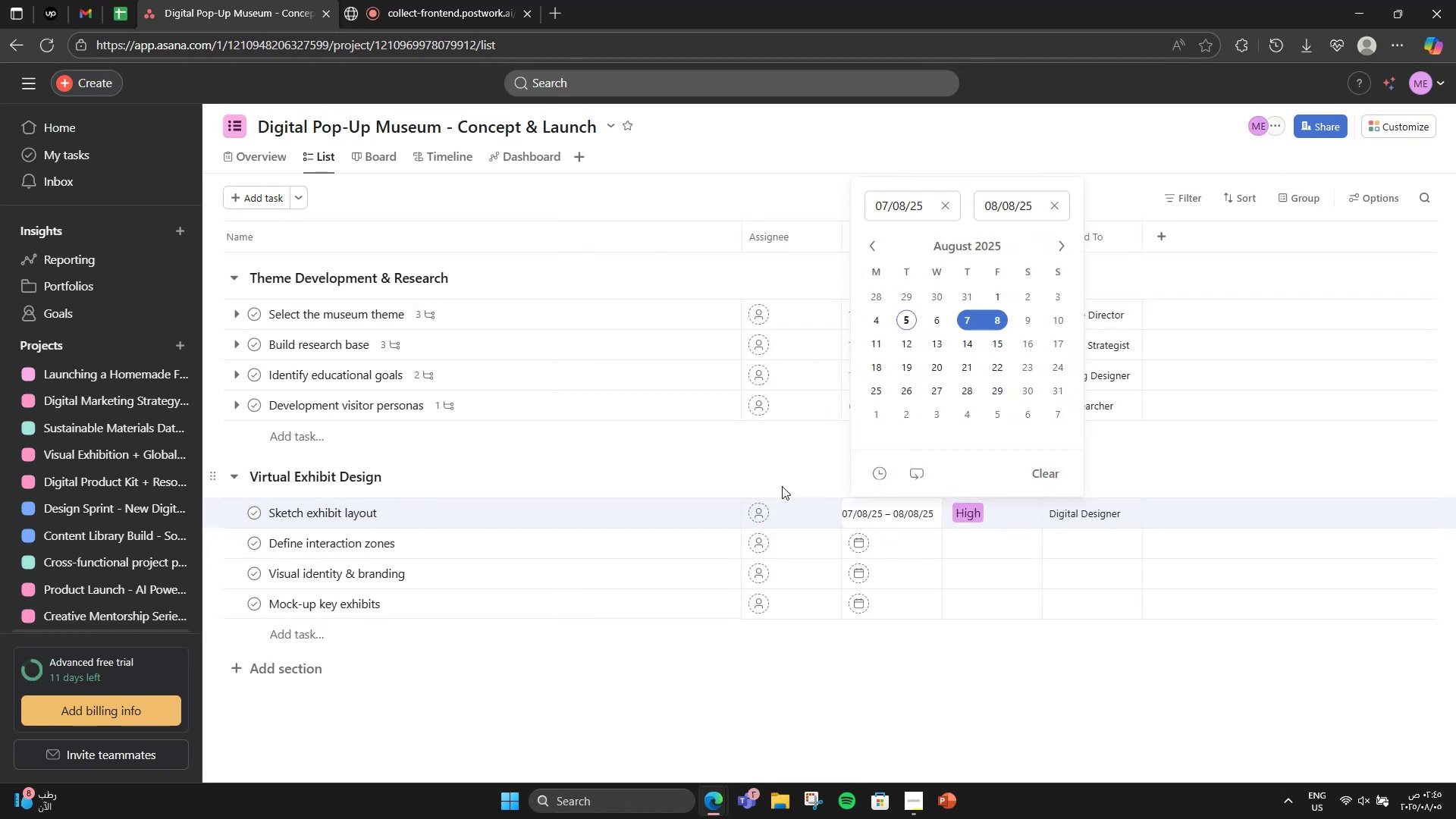 
left_click([776, 487])
 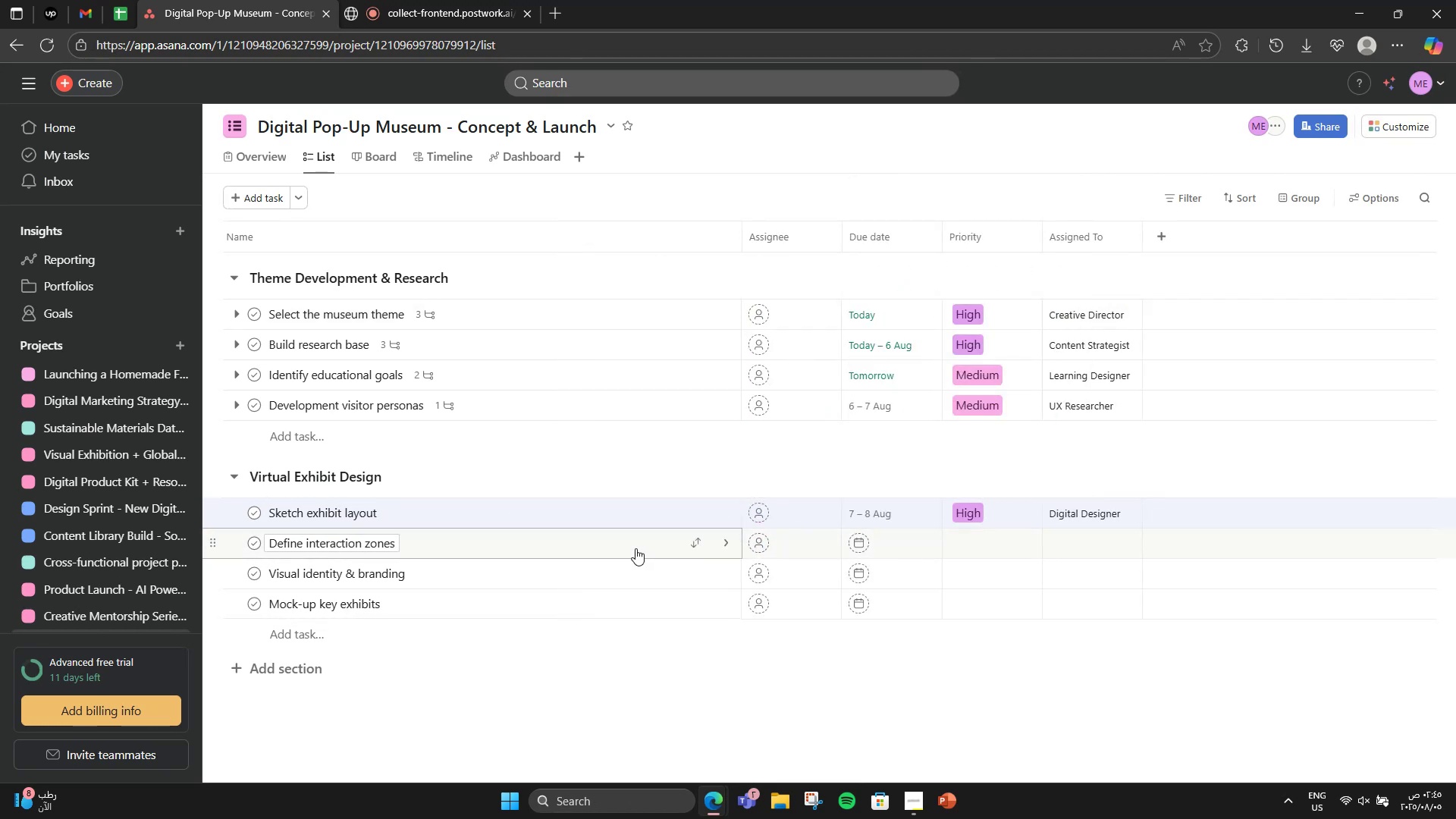 
left_click([635, 548])
 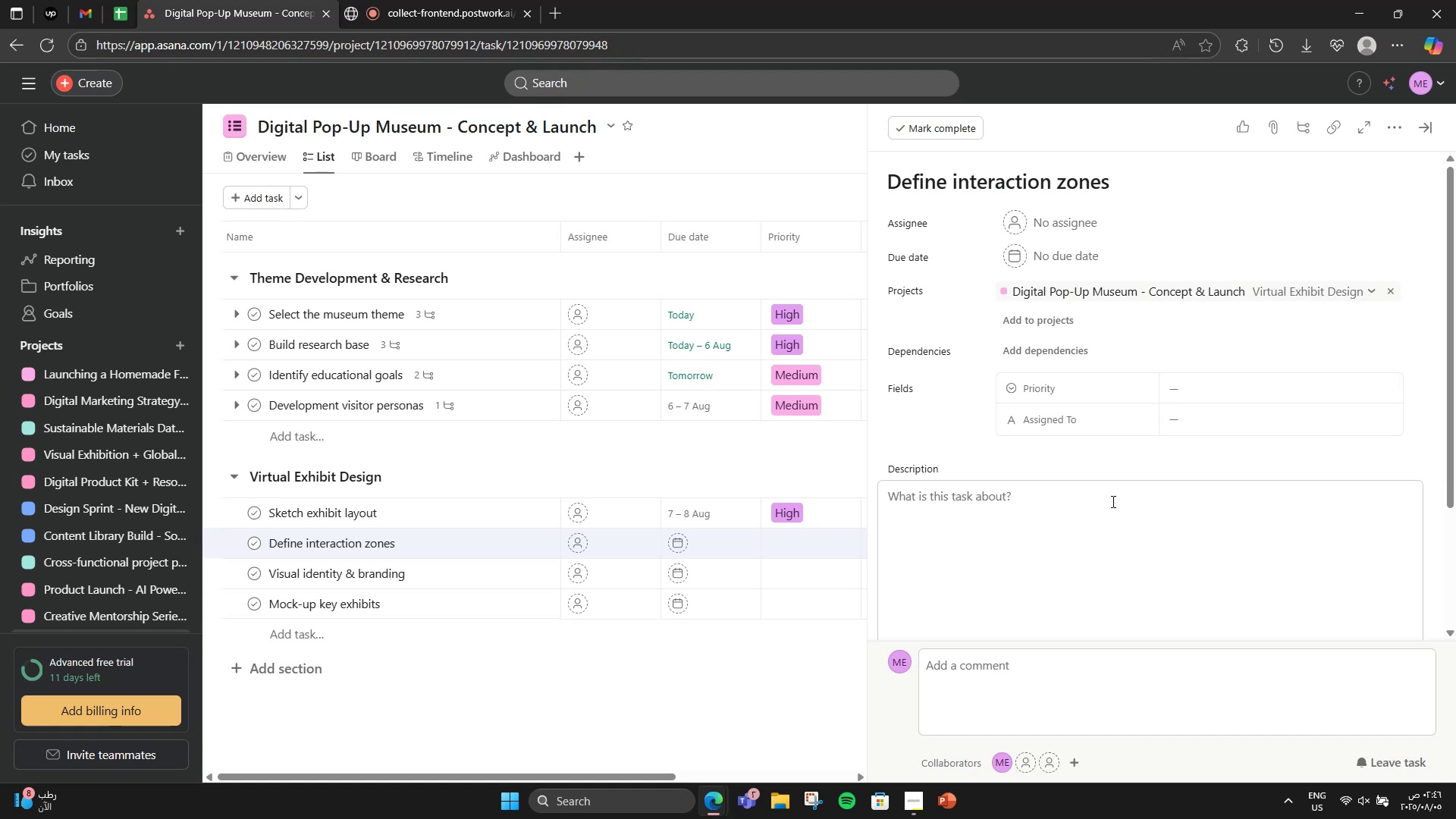 
wait(8.73)
 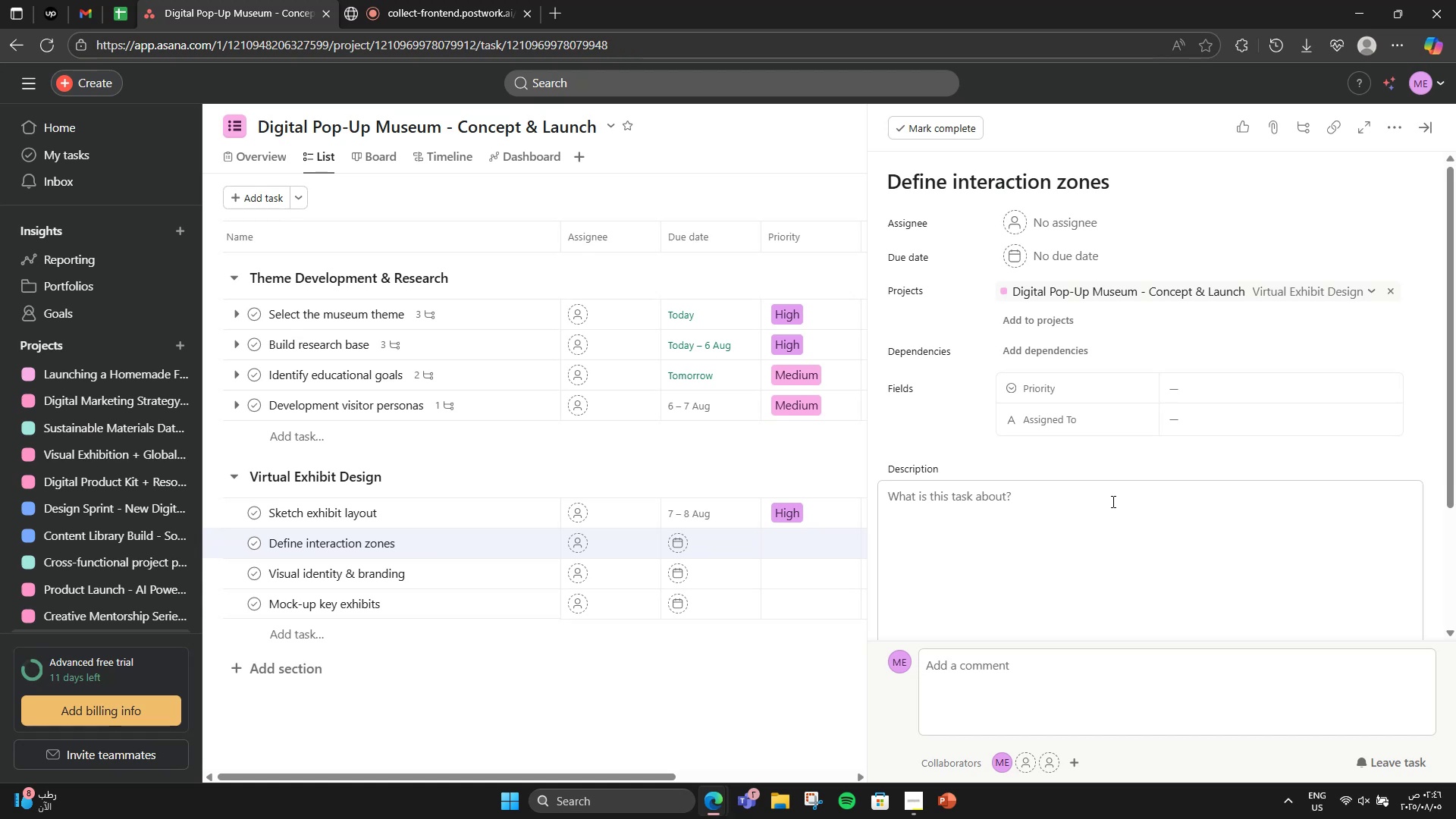 
left_click([507, 508])
 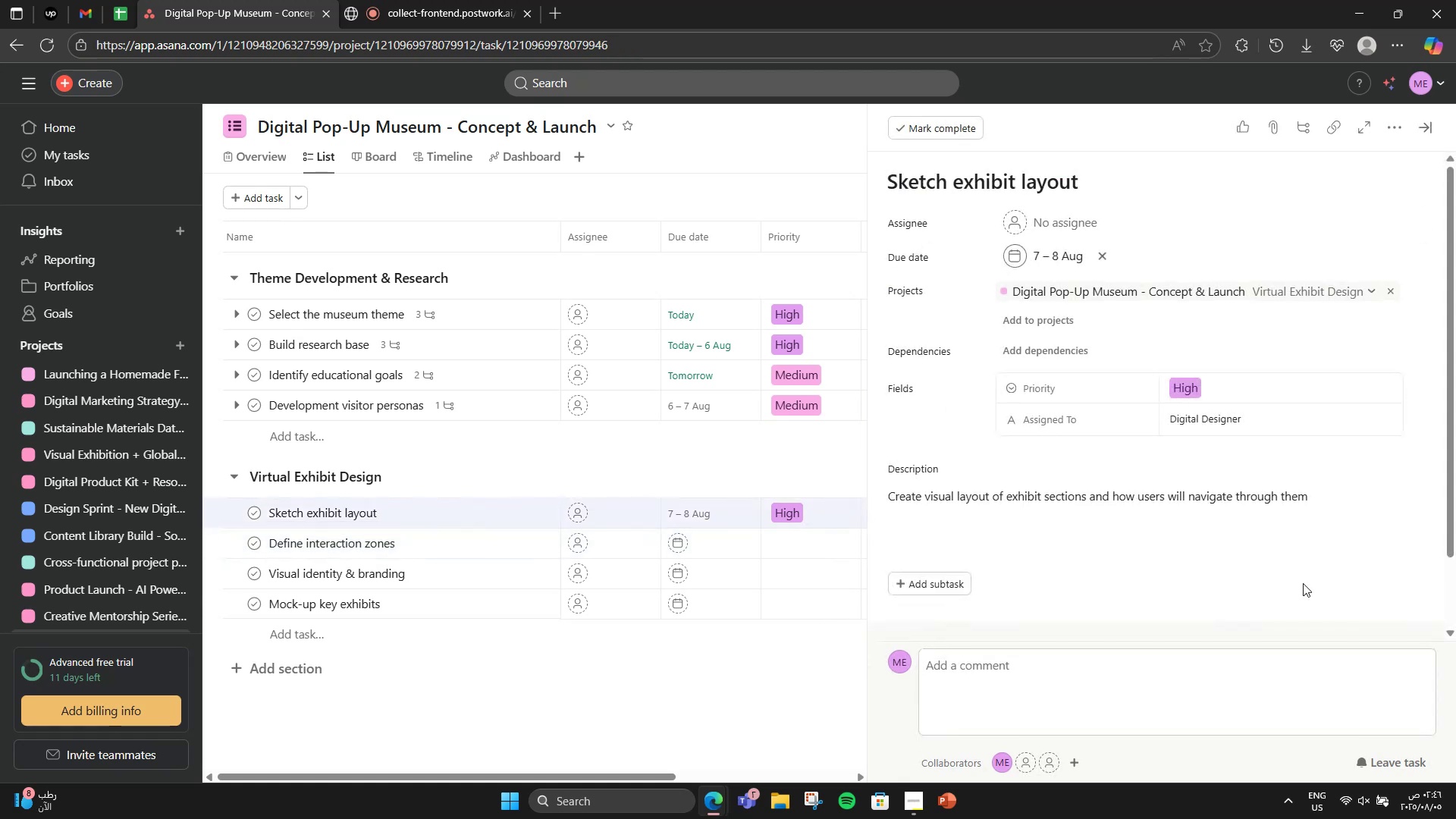 
scroll: coordinate [1213, 527], scroll_direction: down, amount: 3.0
 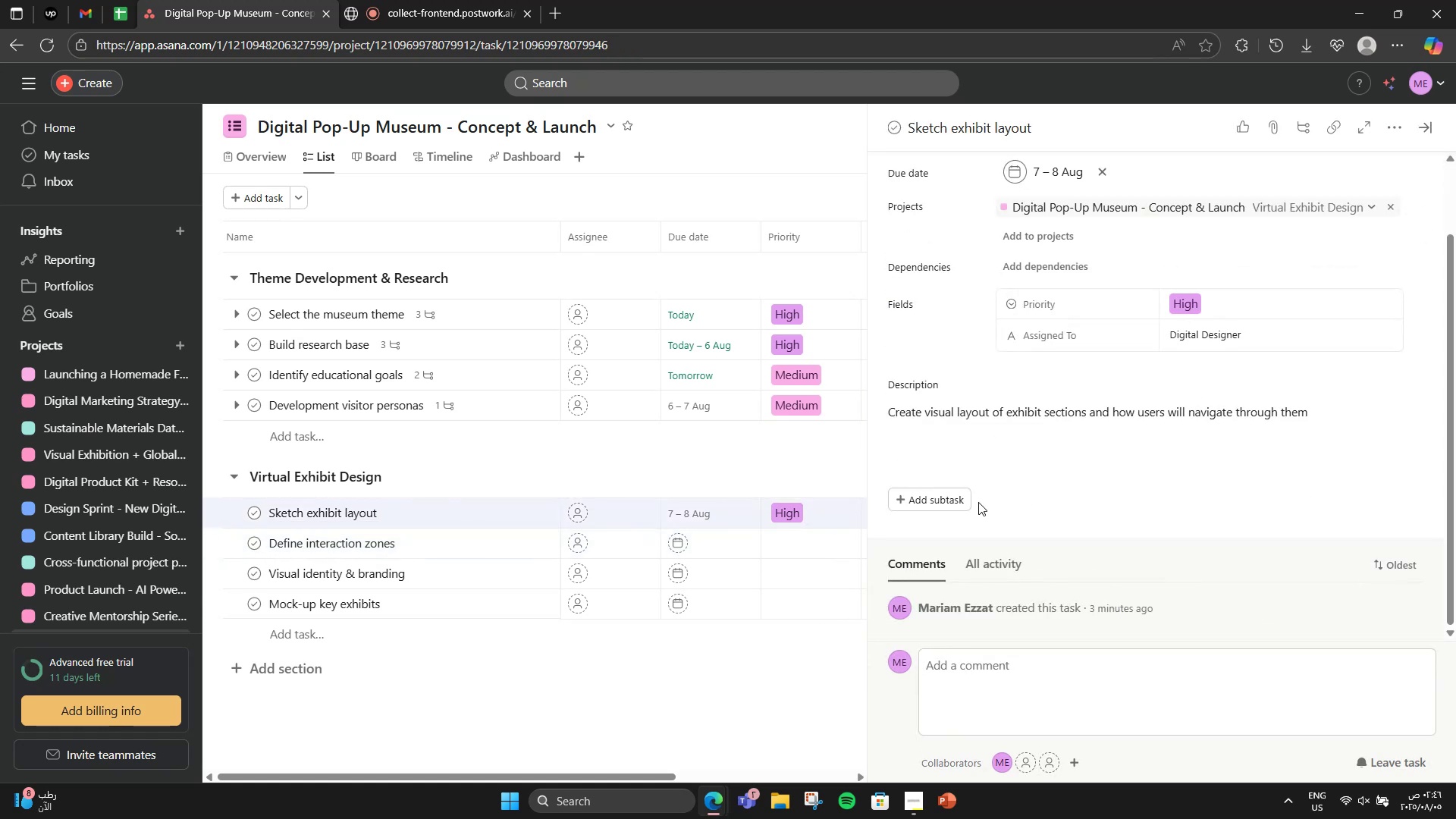 
left_click([952, 497])
 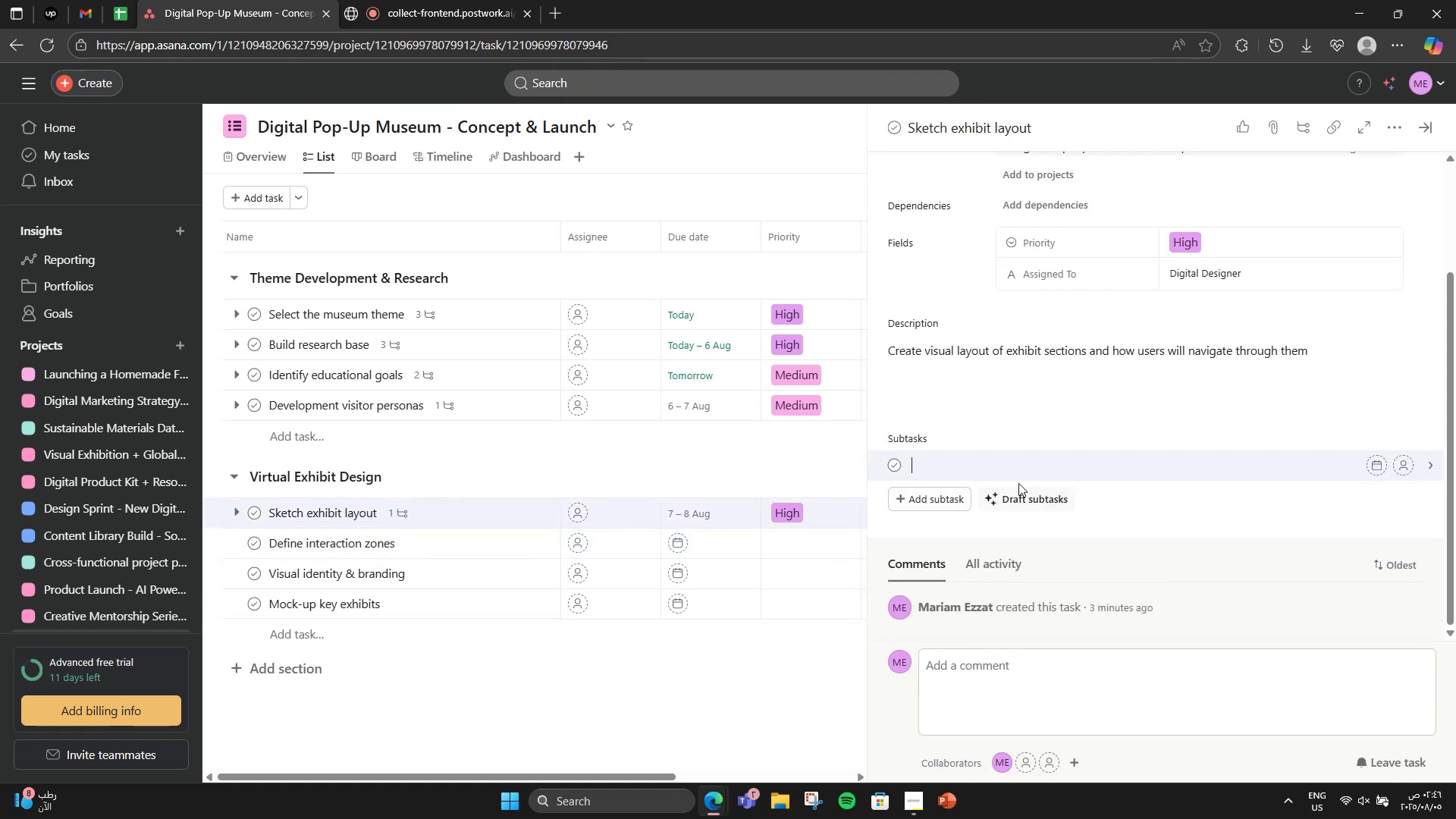 
type(Wireframe 3D/2D layout ideas )
 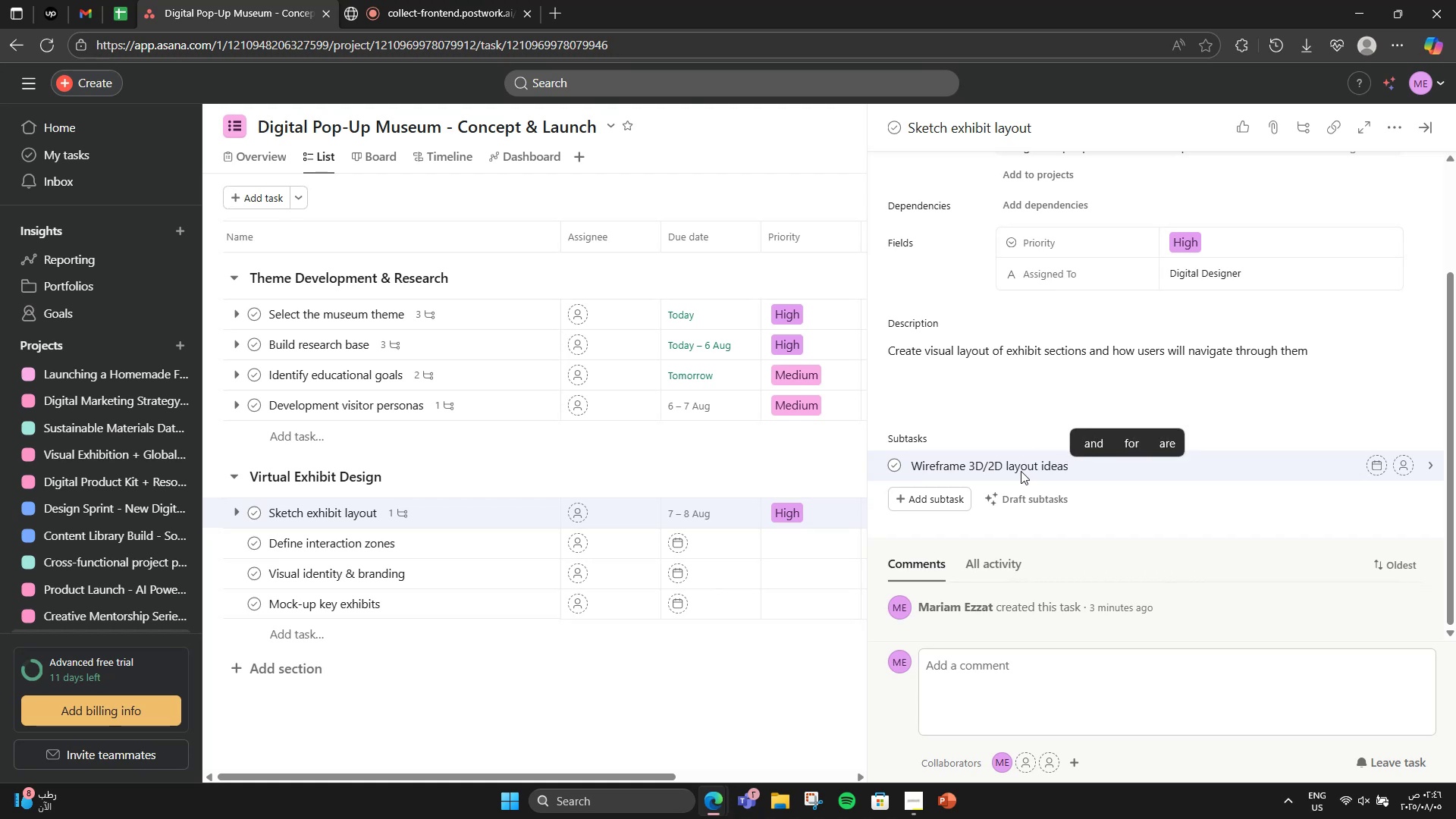 
key(Backspace)
 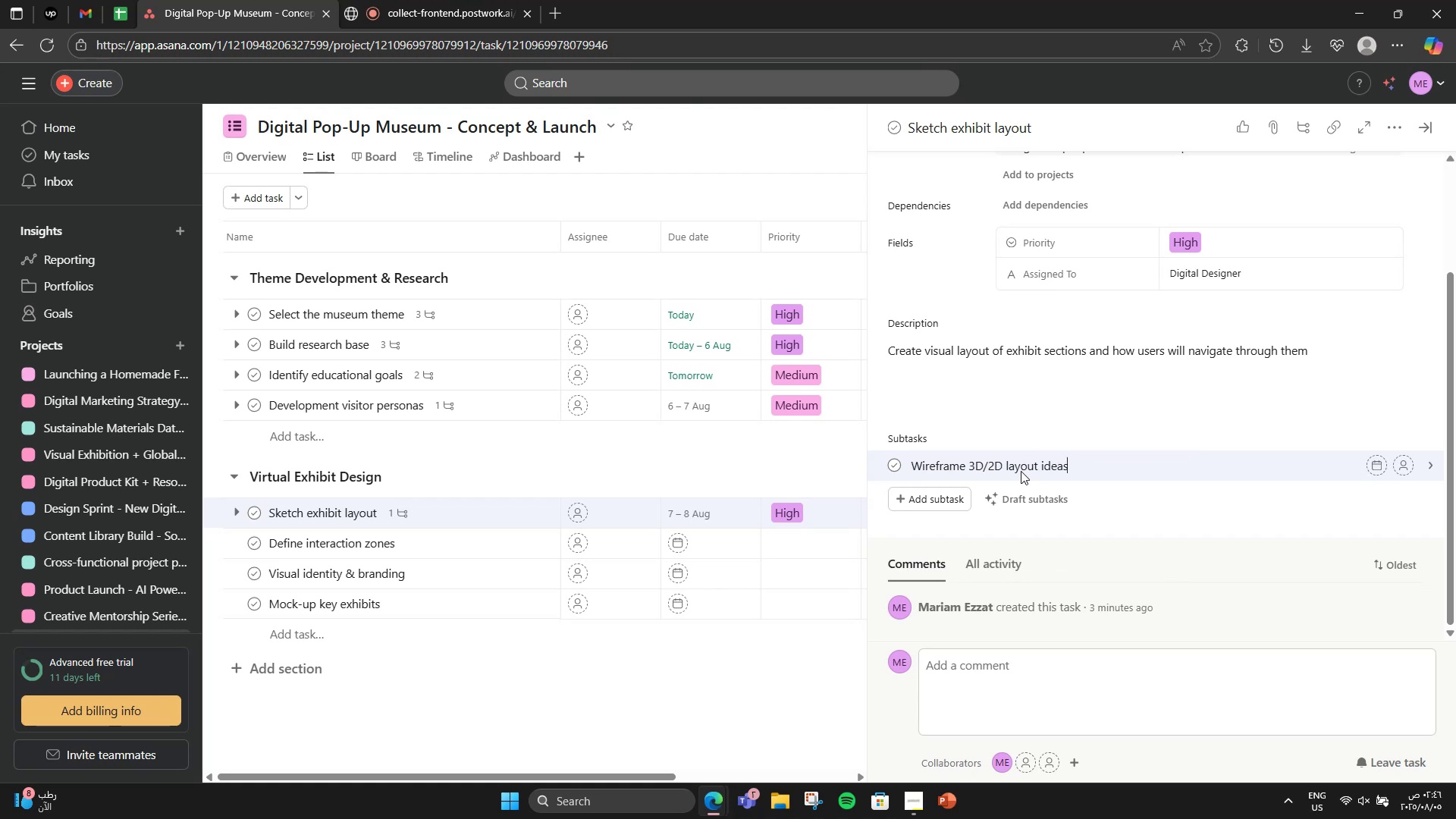 
key(Enter)
 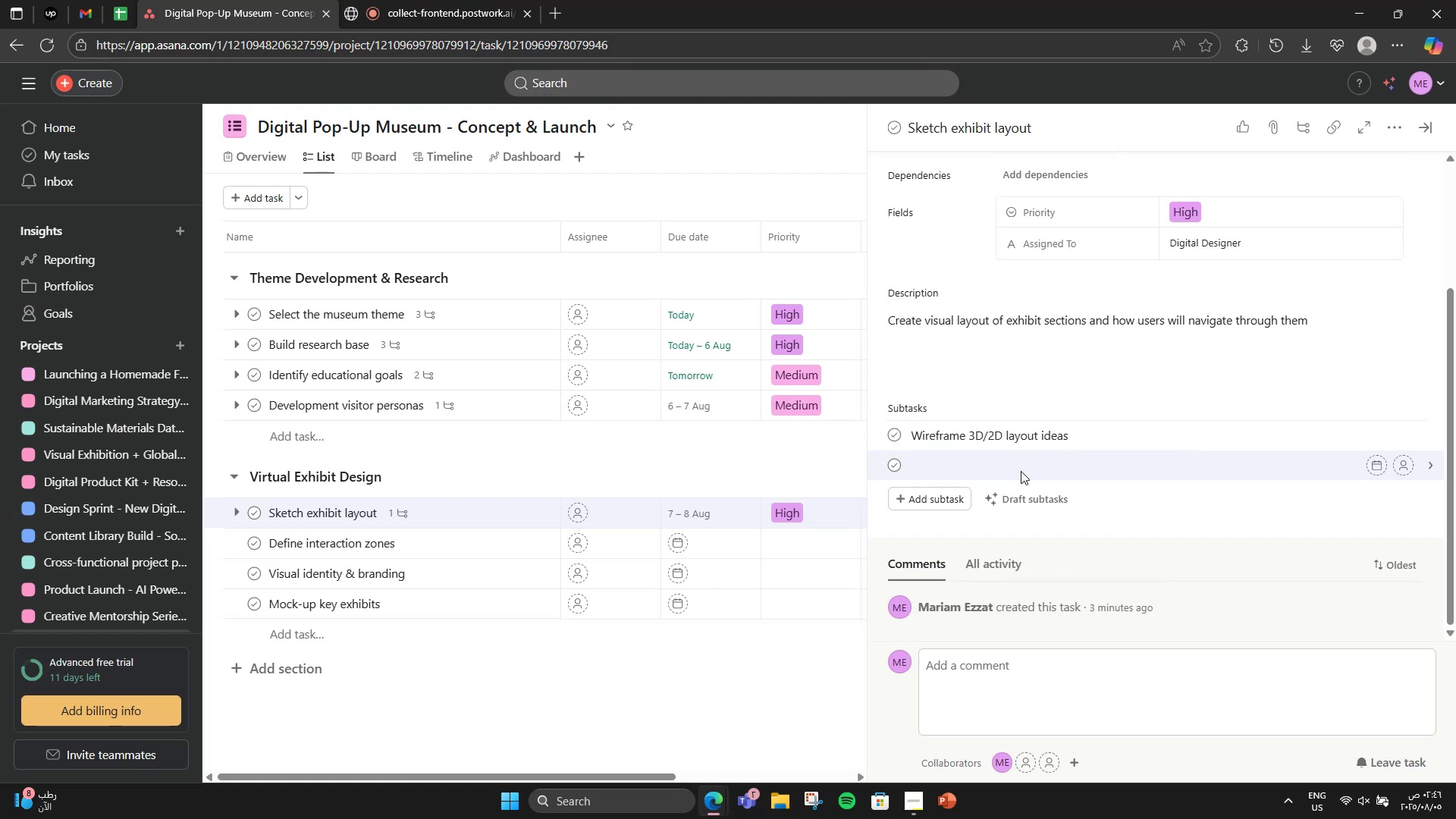 
type(Choose layout software)
 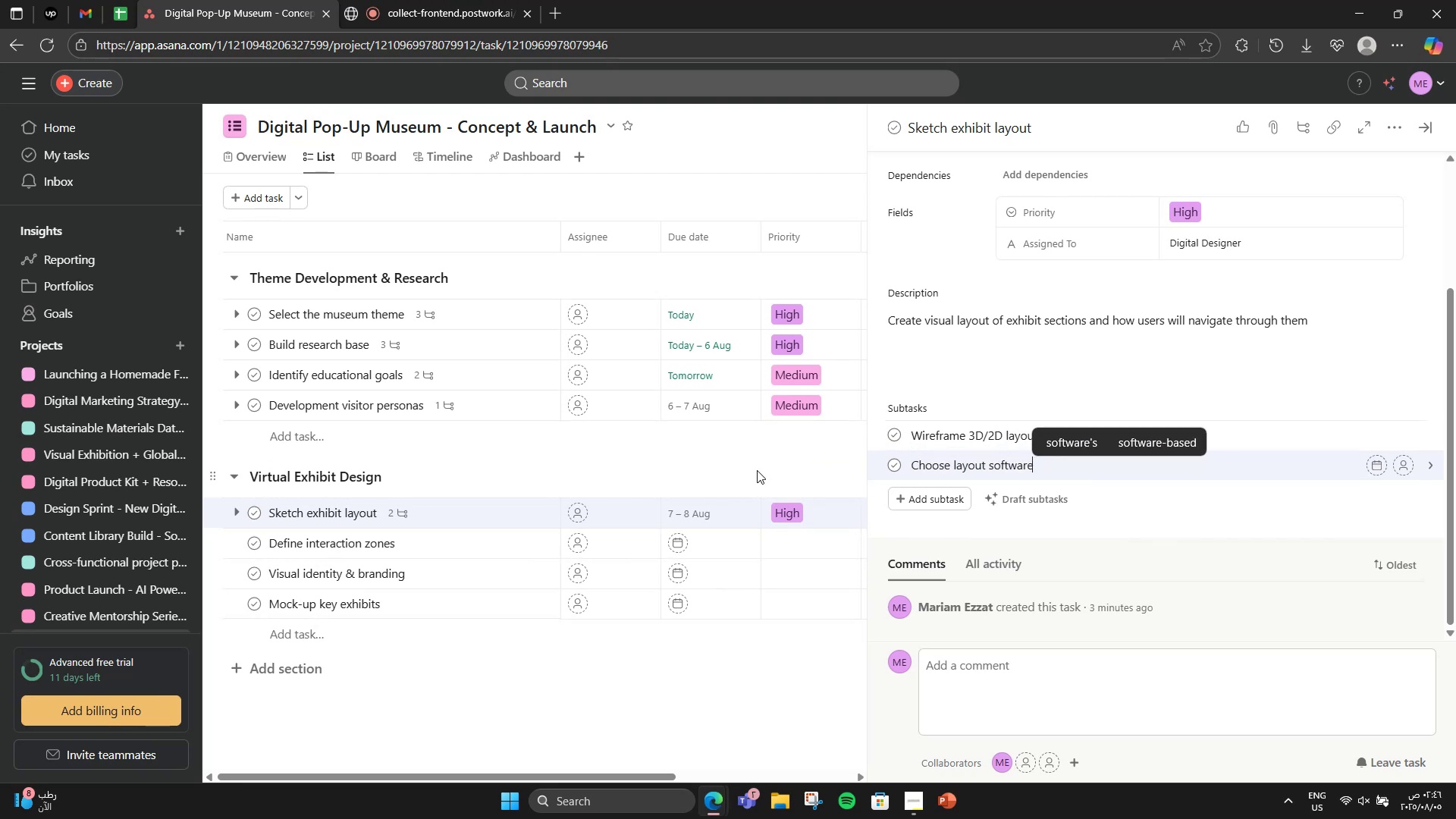 
left_click([756, 472])
 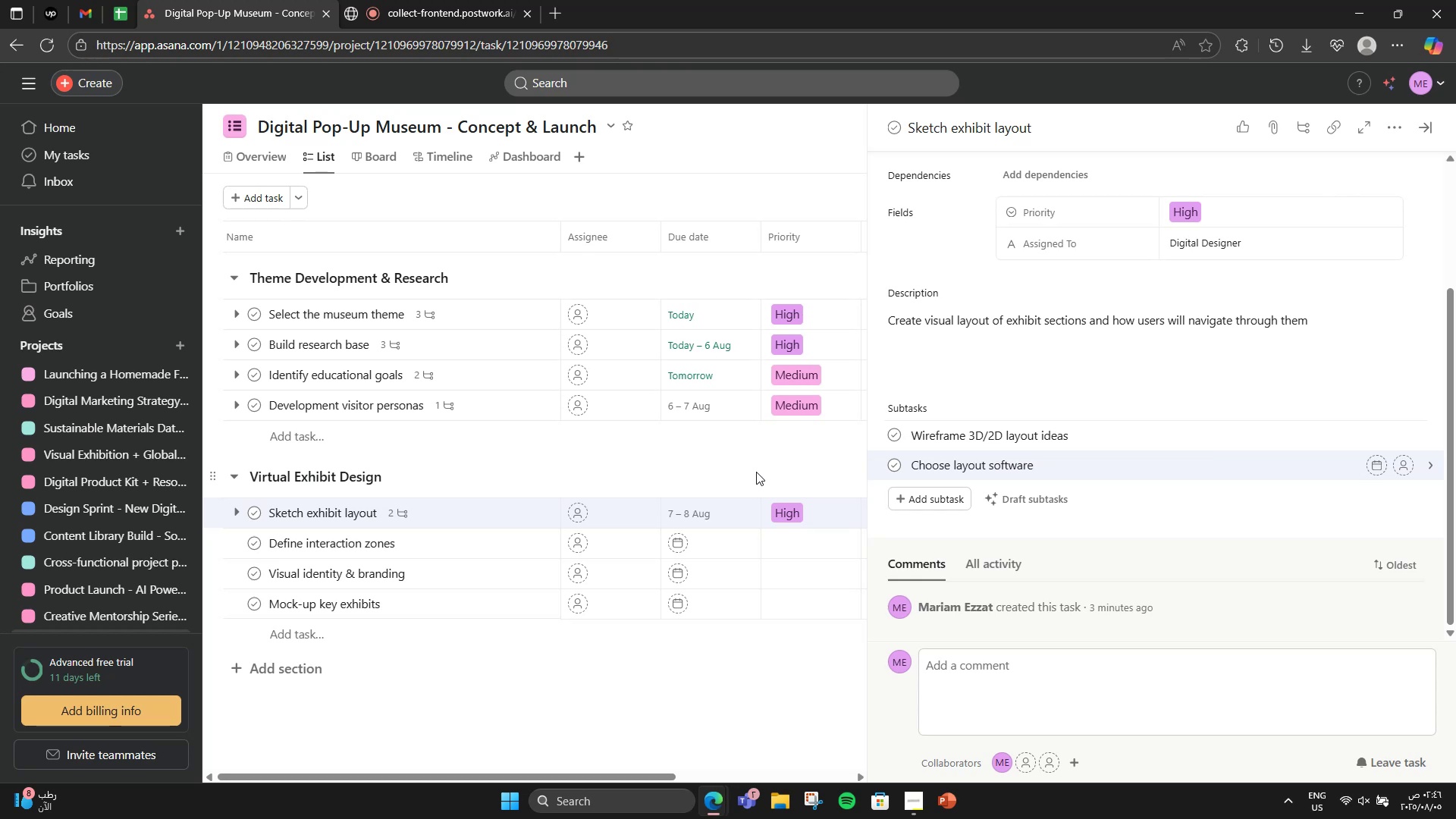 
scroll: coordinate [756, 472], scroll_direction: down, amount: 2.0
 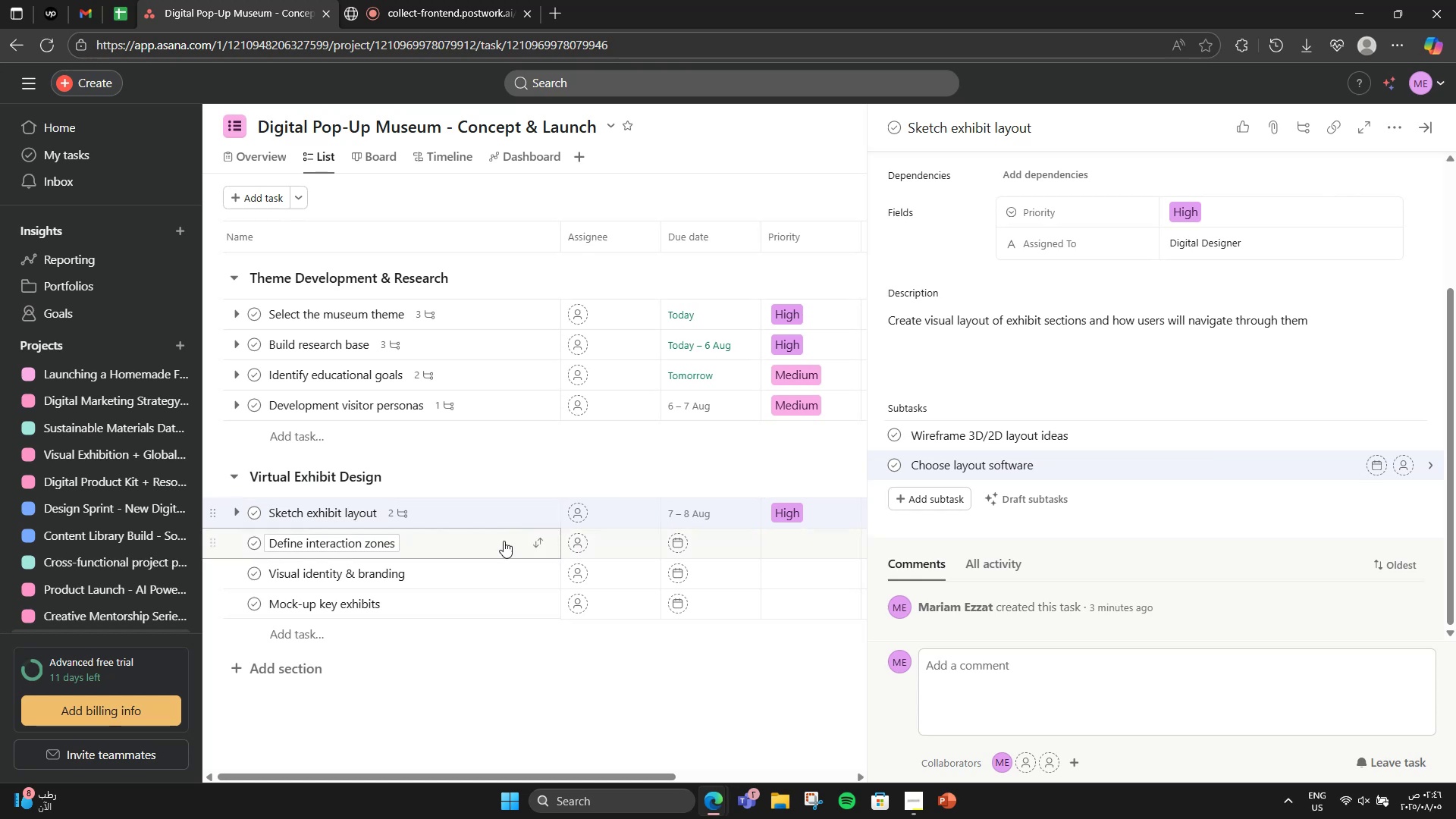 
left_click([499, 543])
 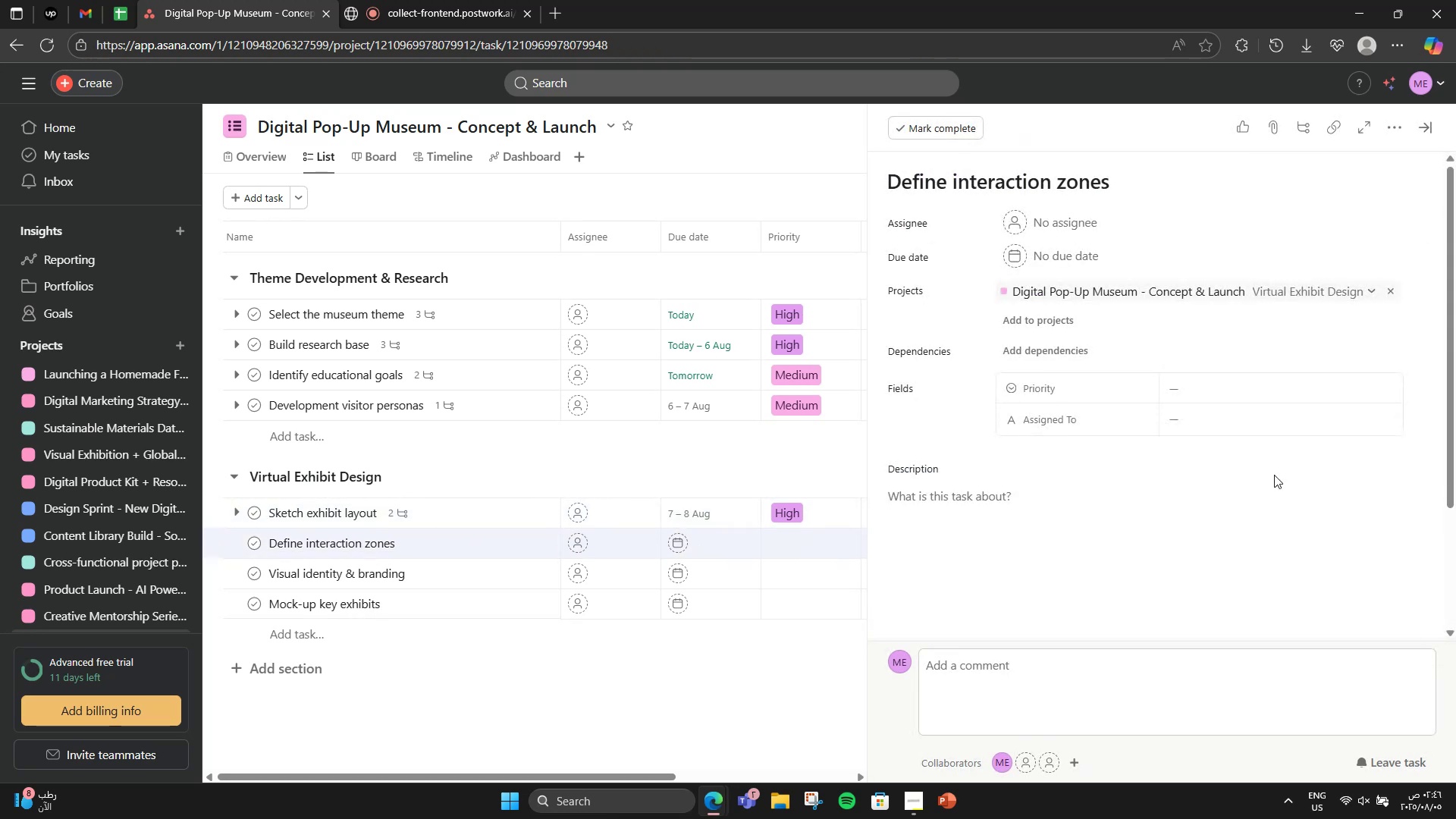 
left_click([1241, 522])
 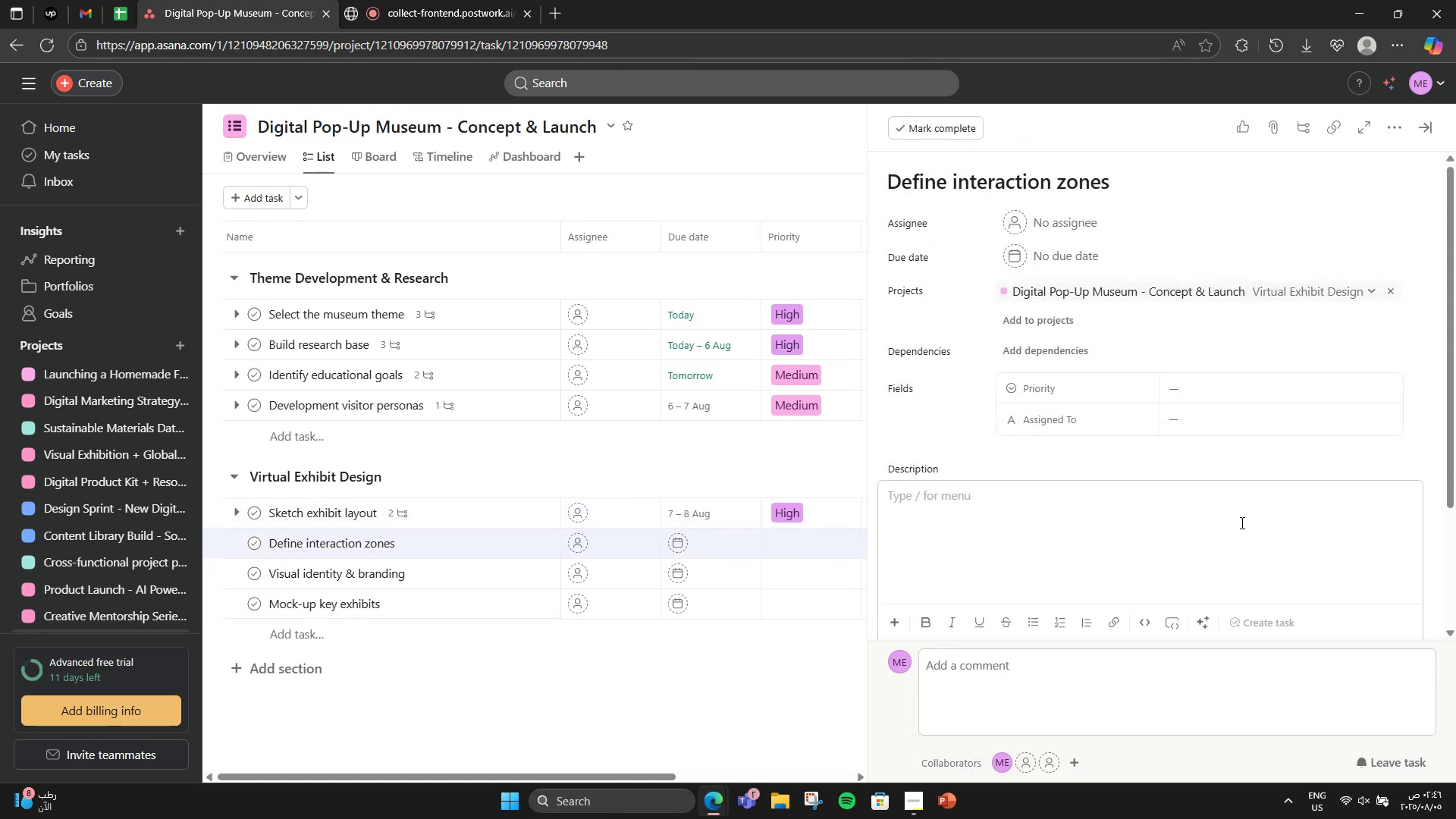 
type(Design interactio)
key(Backspace)
key(Backspace)
key(Backspace)
key(Backspace)
key(Backspace)
type(active points in the museum to enhance engagement )
key(Backspace)
type(.)
 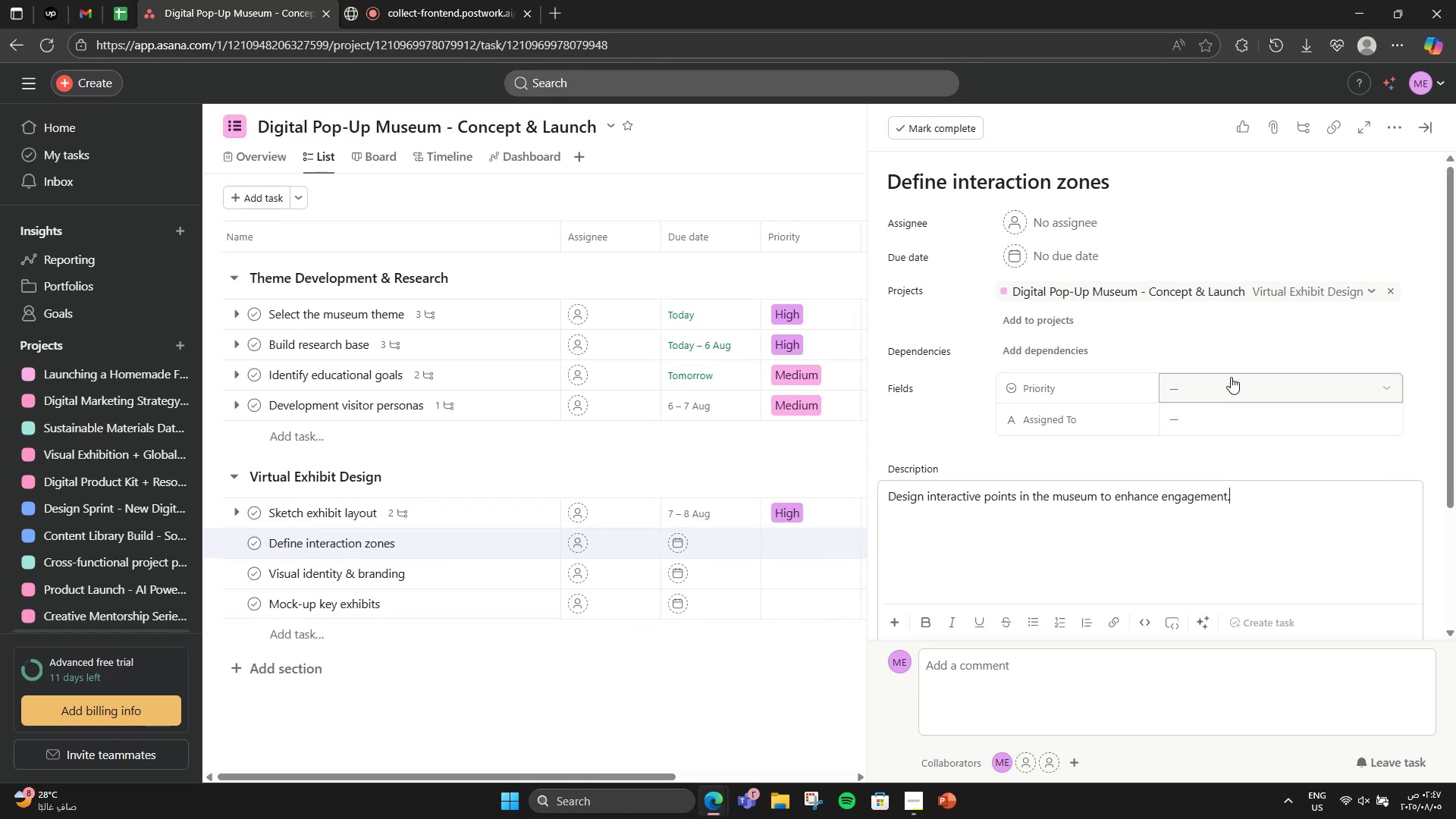 
wait(5.9)
 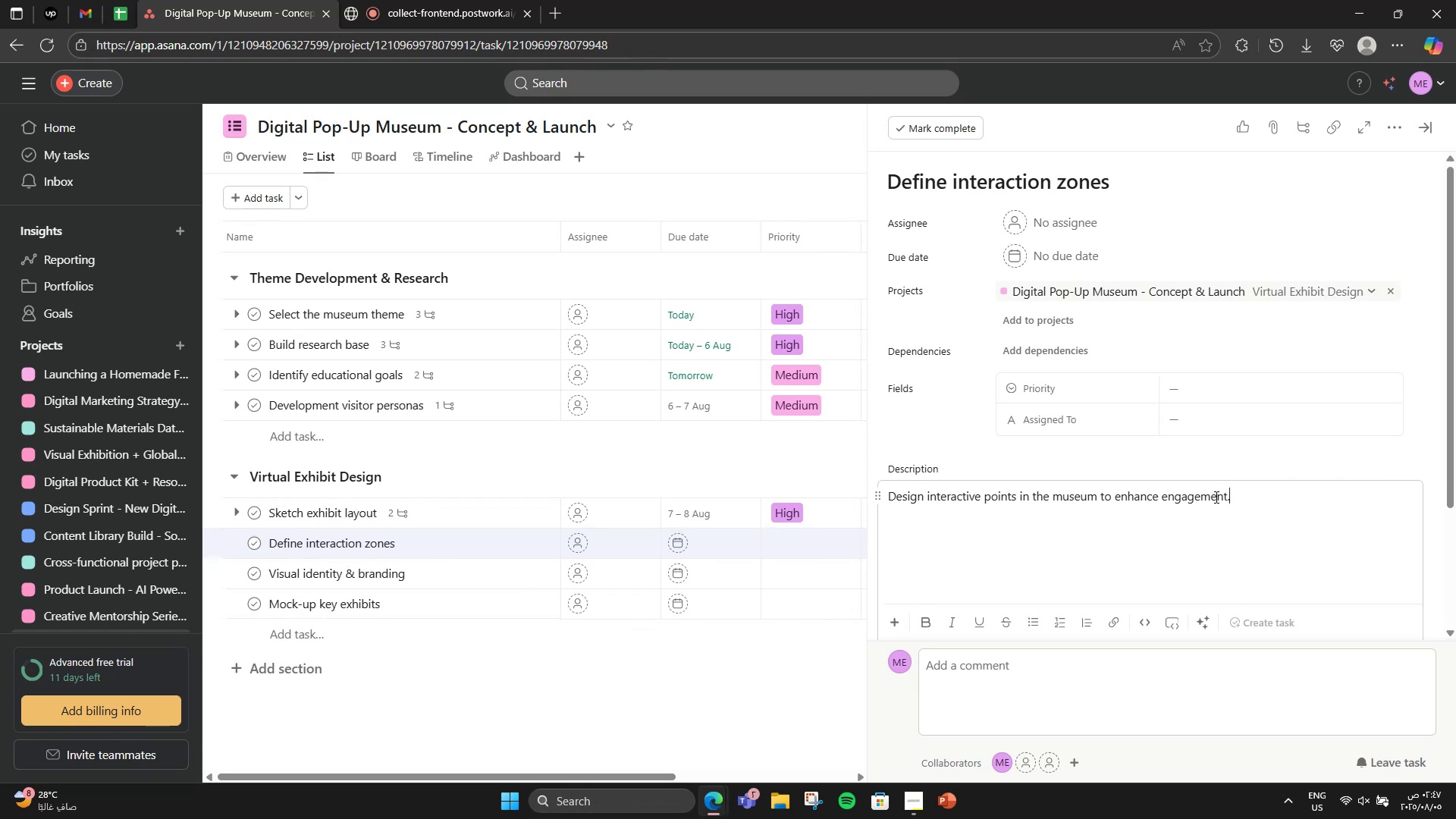 
left_click([1206, 401])
 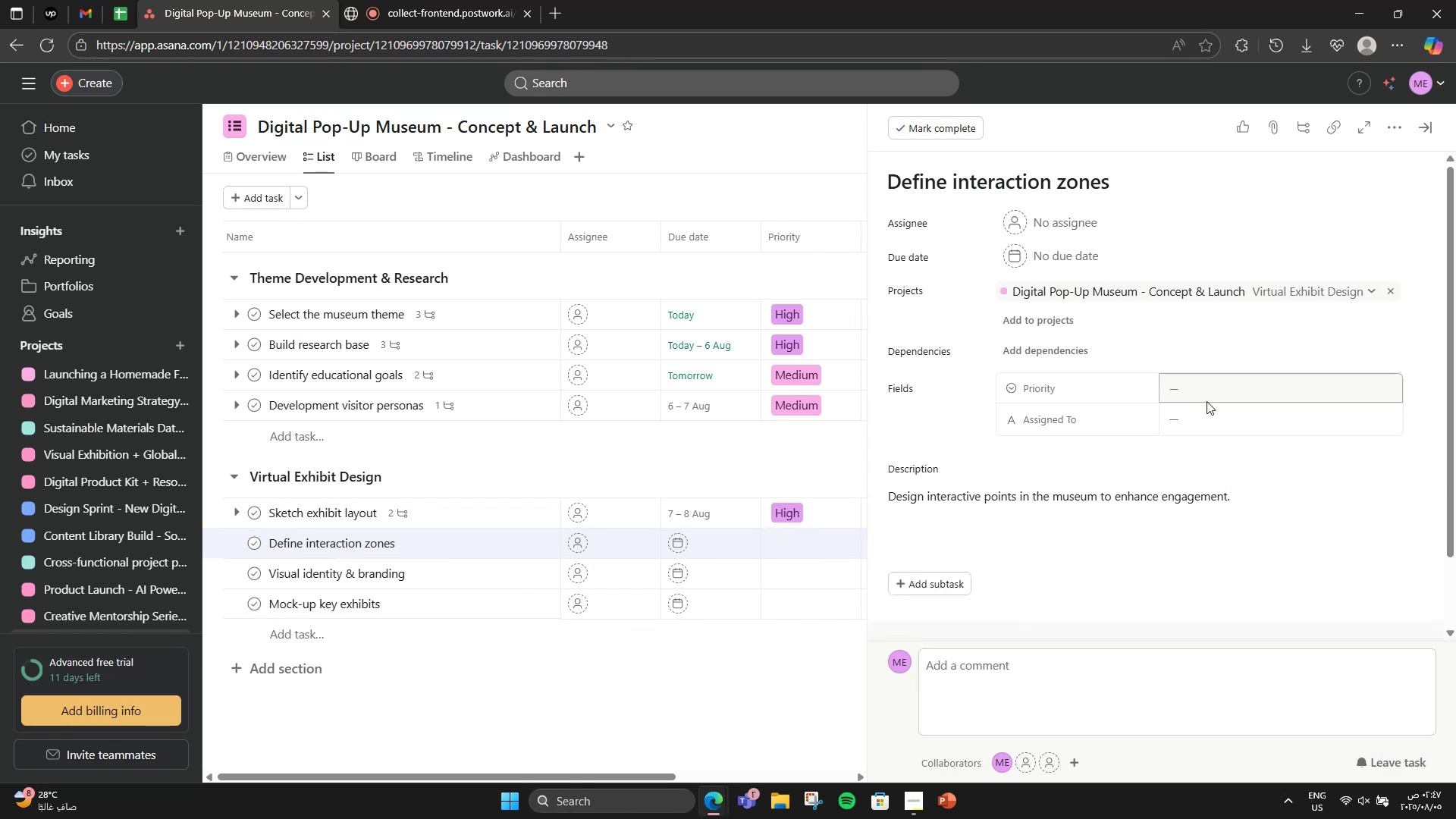 
left_click([1208, 383])
 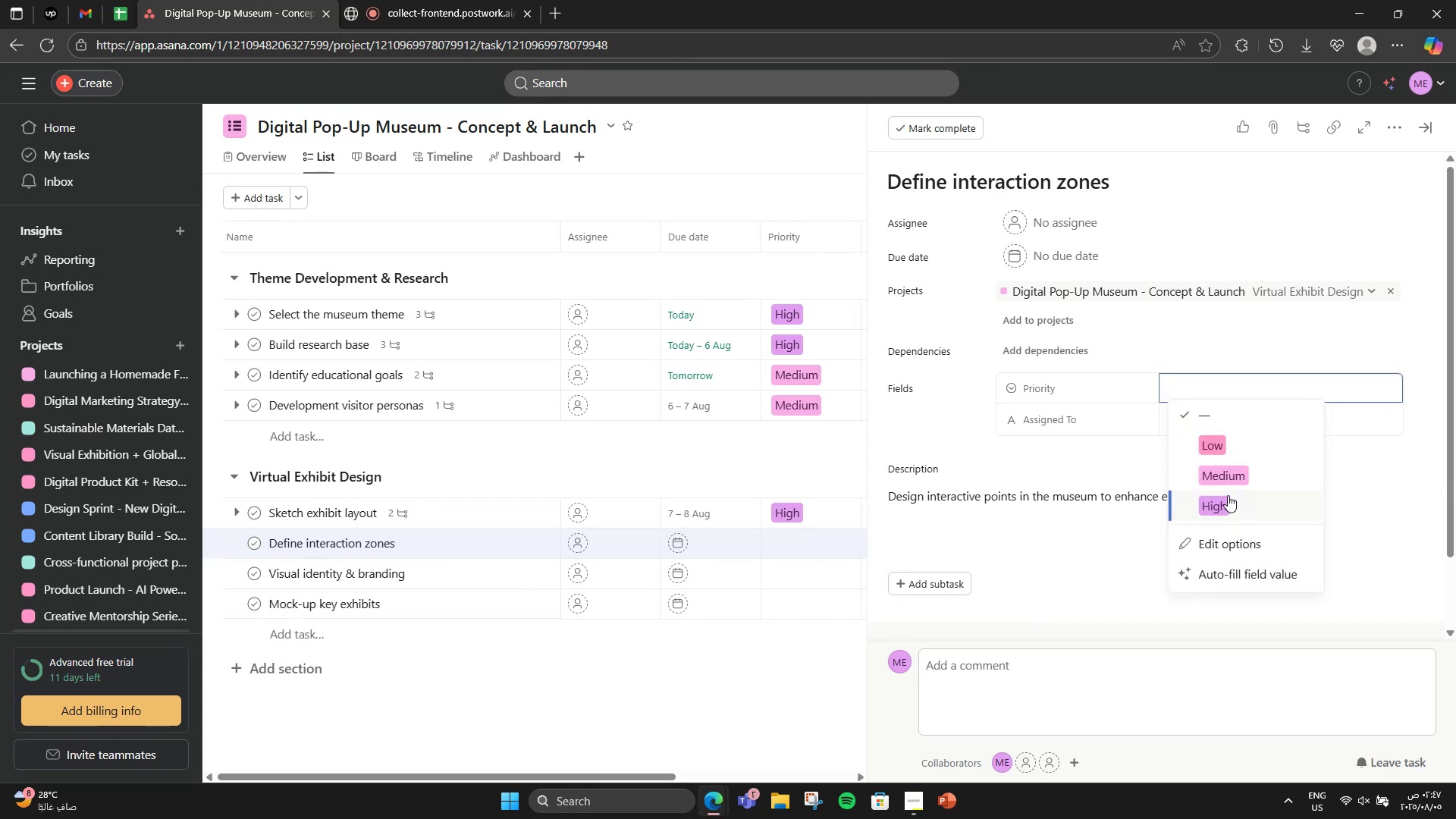 
left_click([1240, 470])
 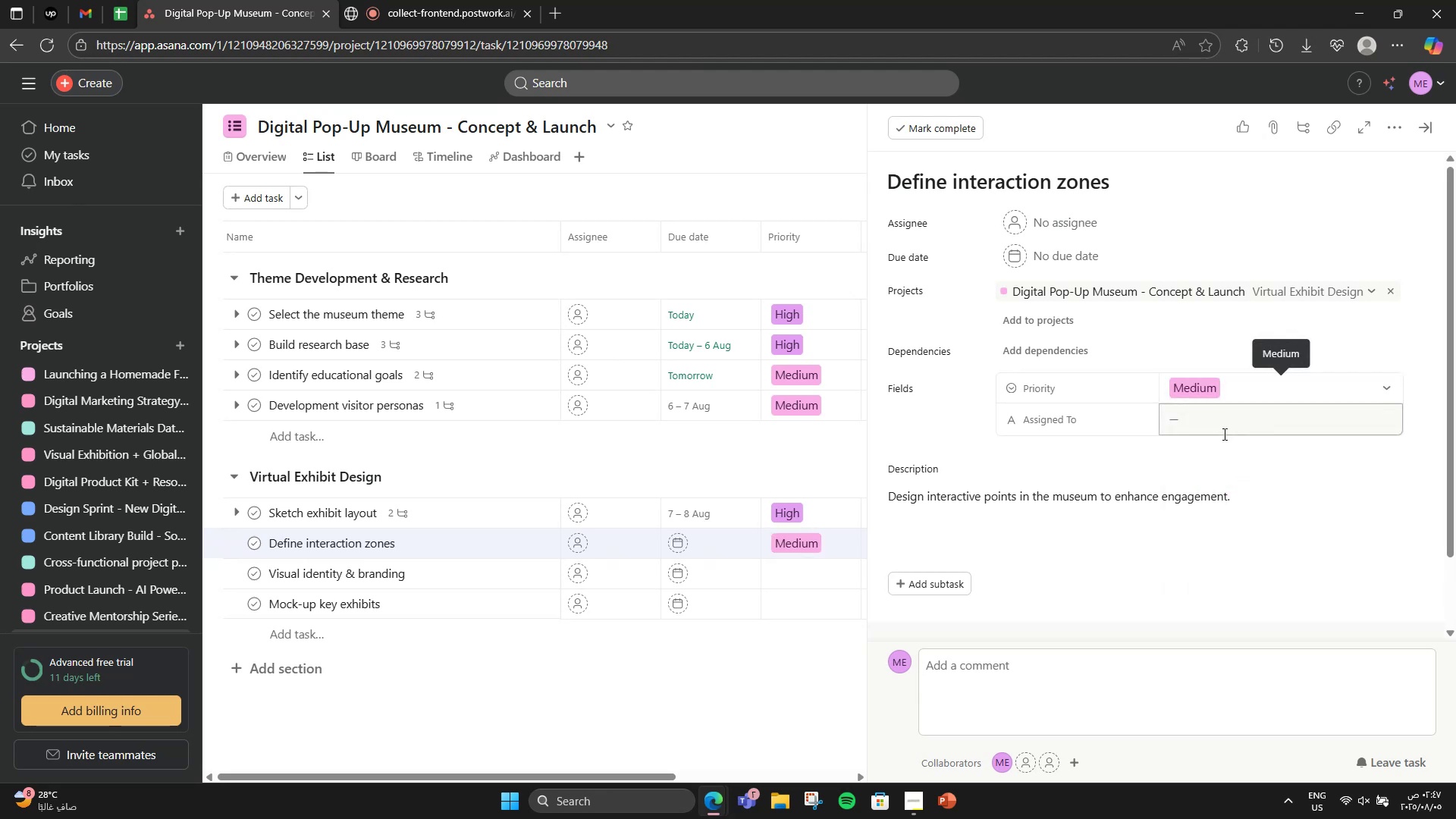 
left_click([1219, 427])
 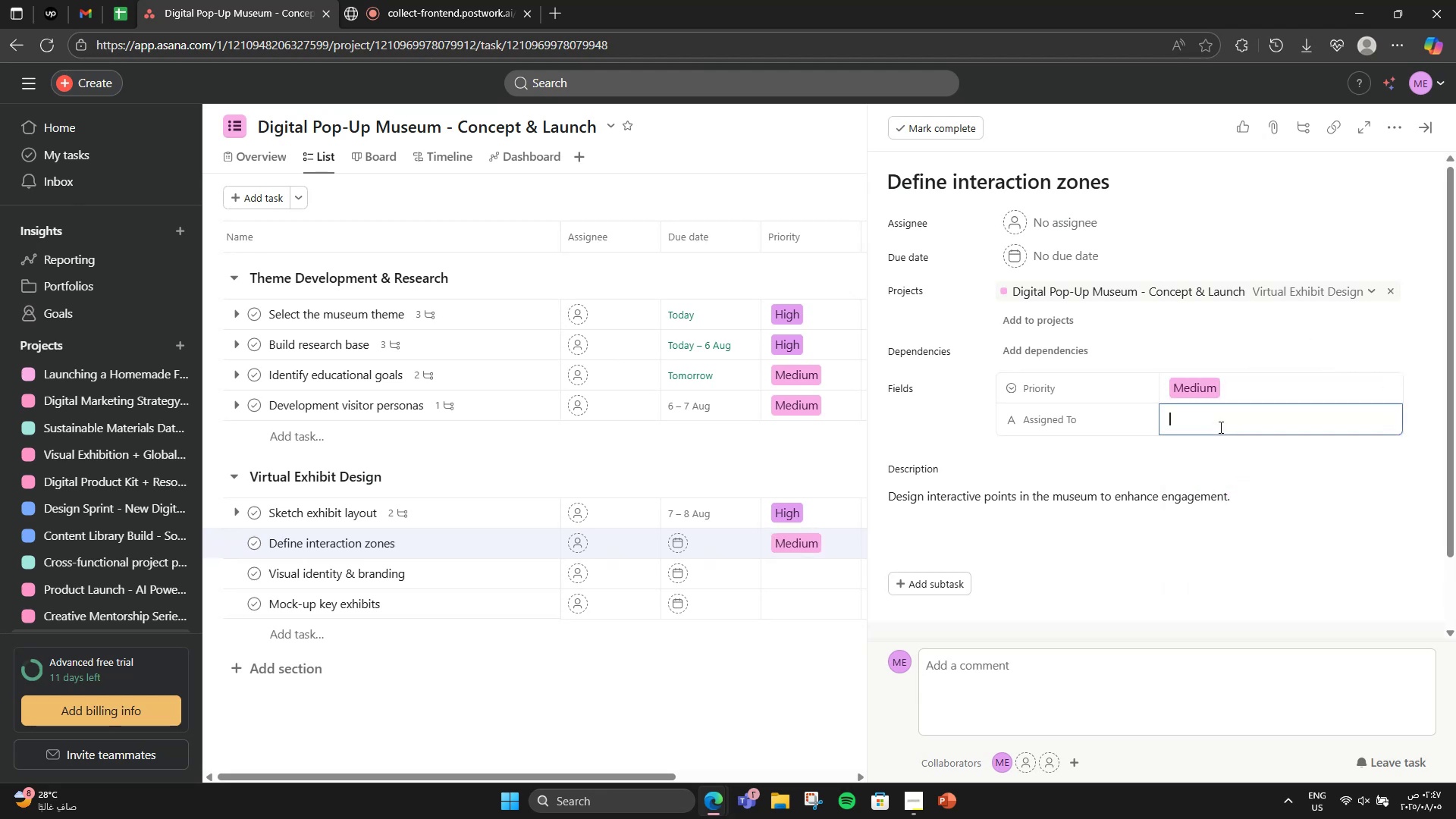 
wait(7.14)
 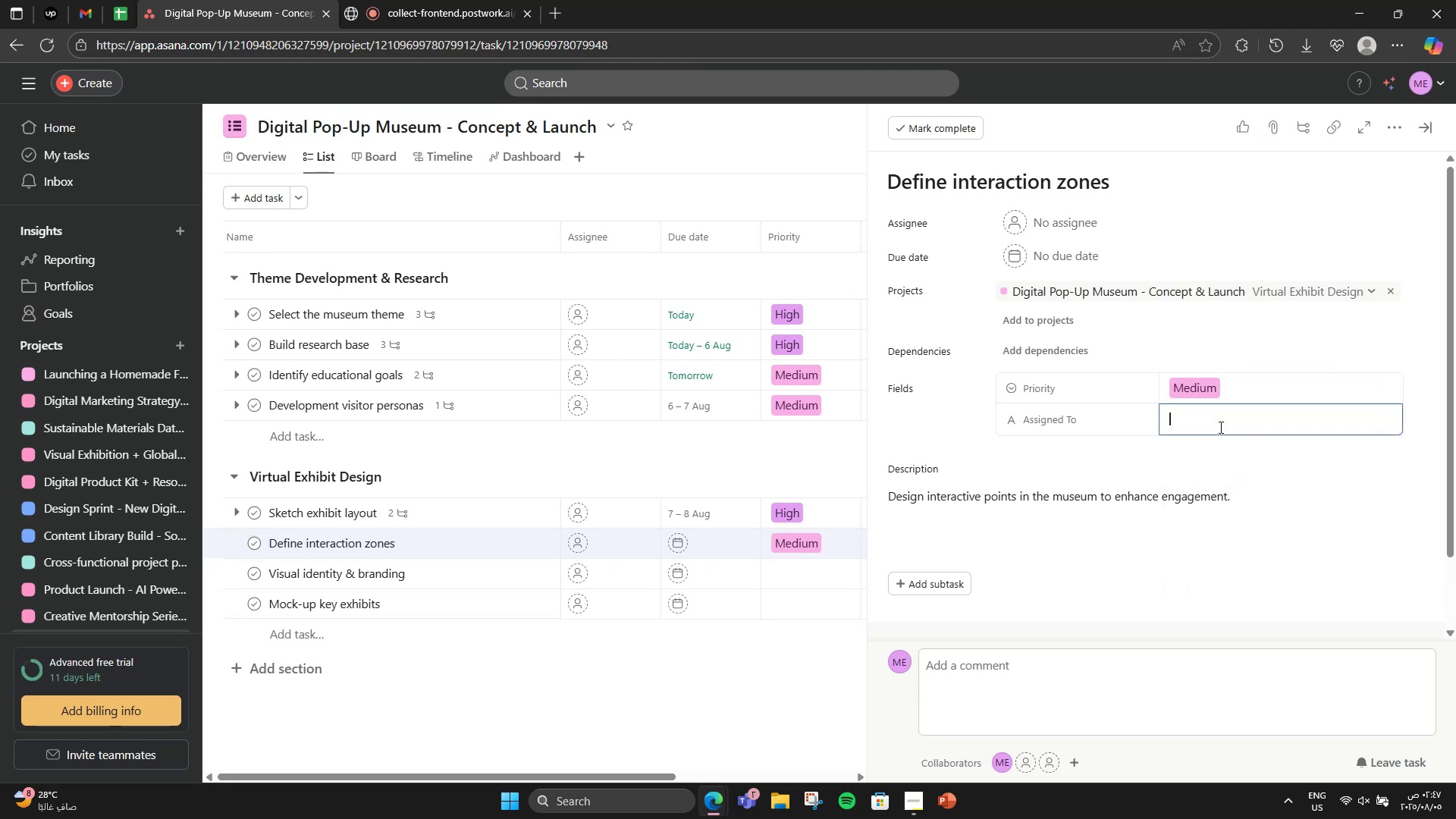 
type(Interaction Designer)
 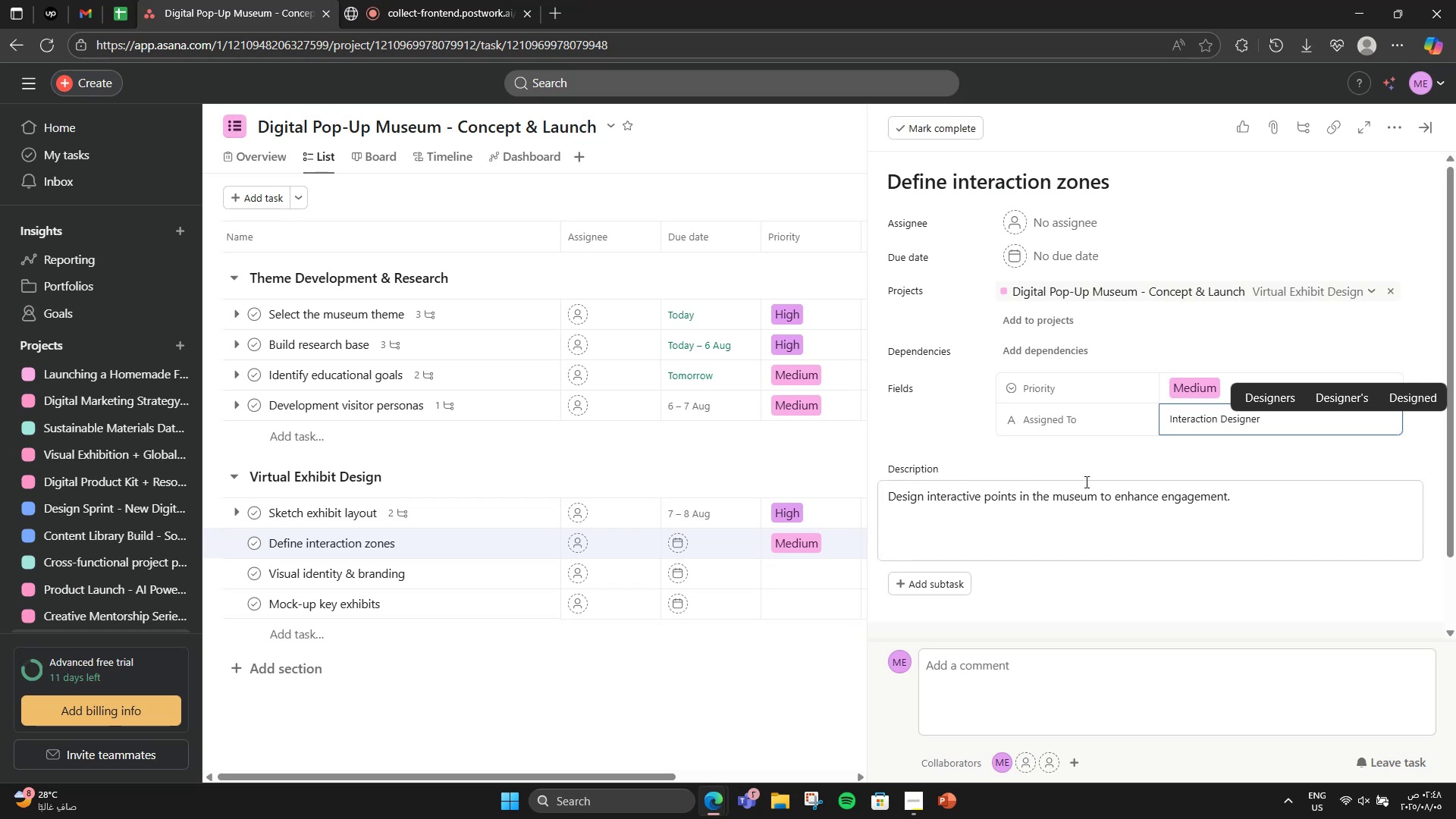 
left_click([1013, 457])
 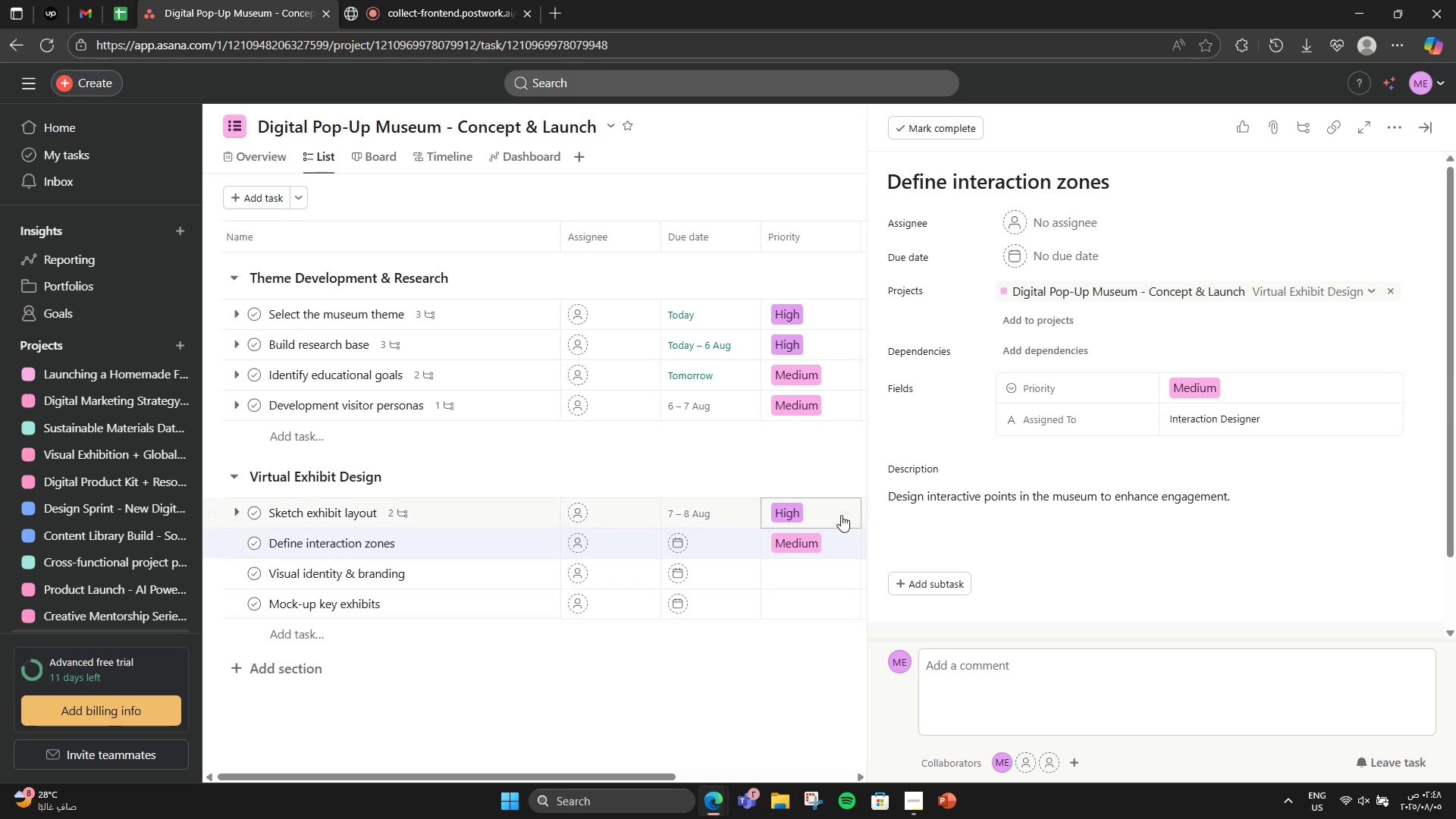 
wait(5.62)
 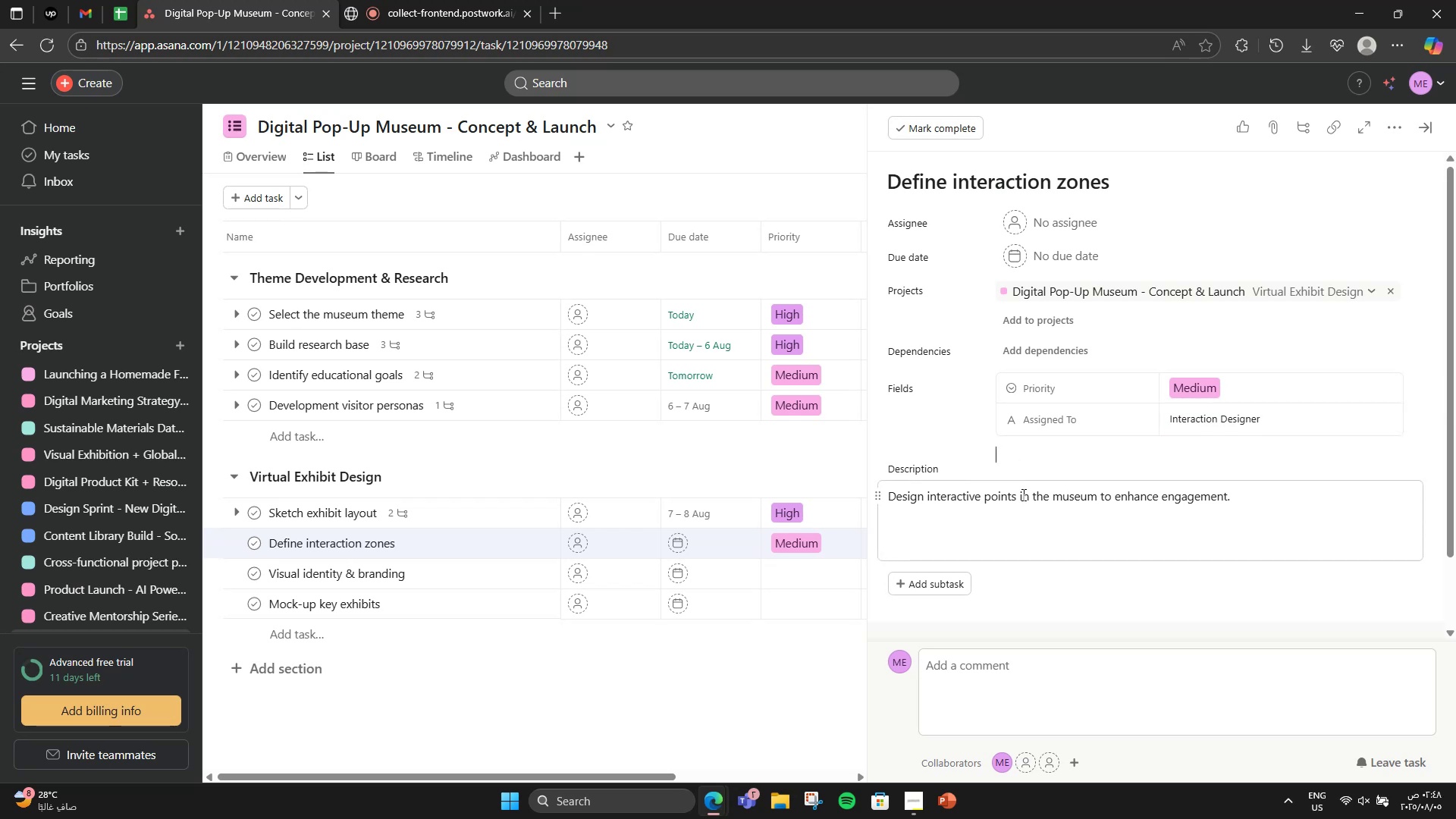 
left_click([1414, 130])
 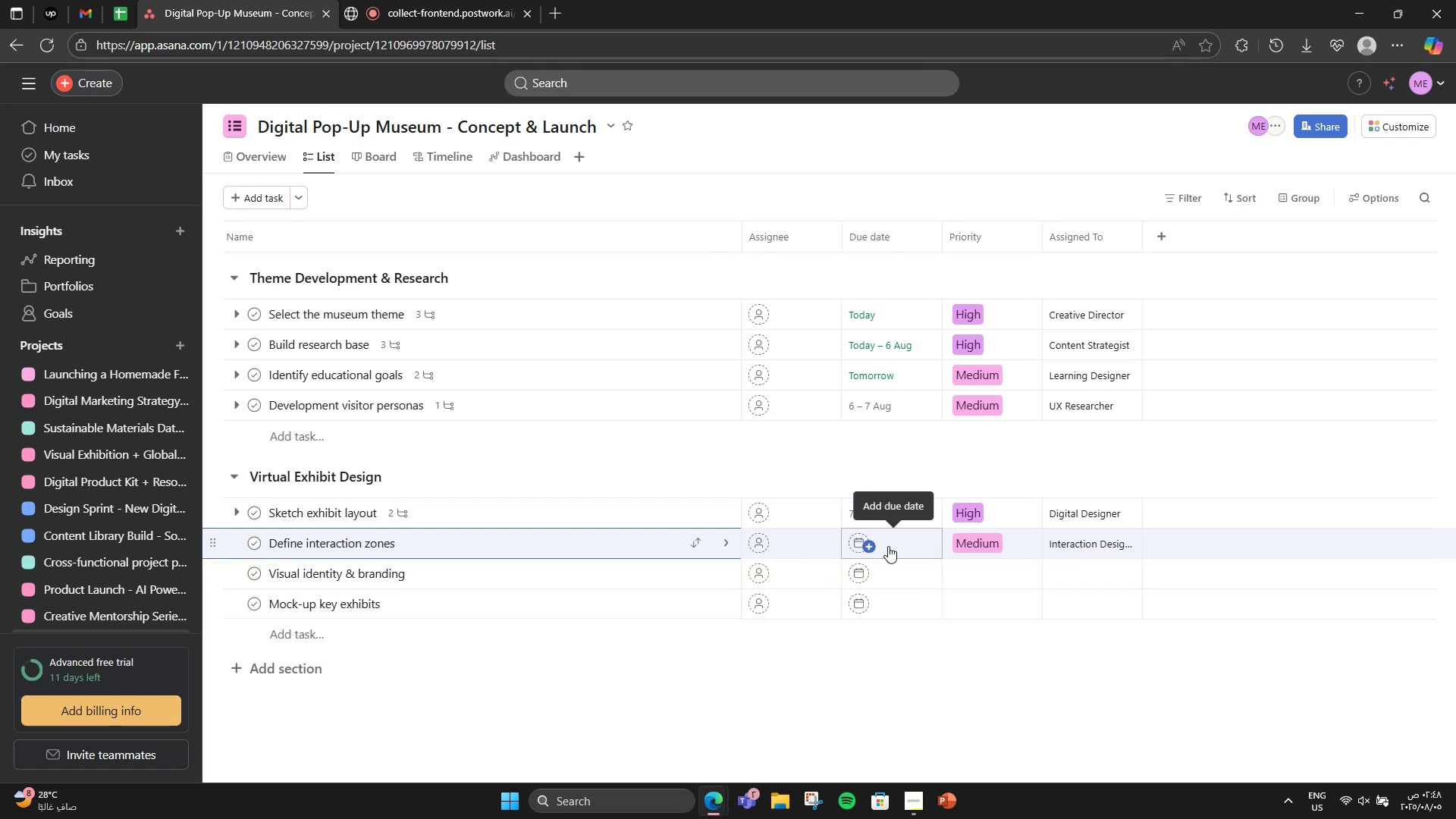 
wait(6.58)
 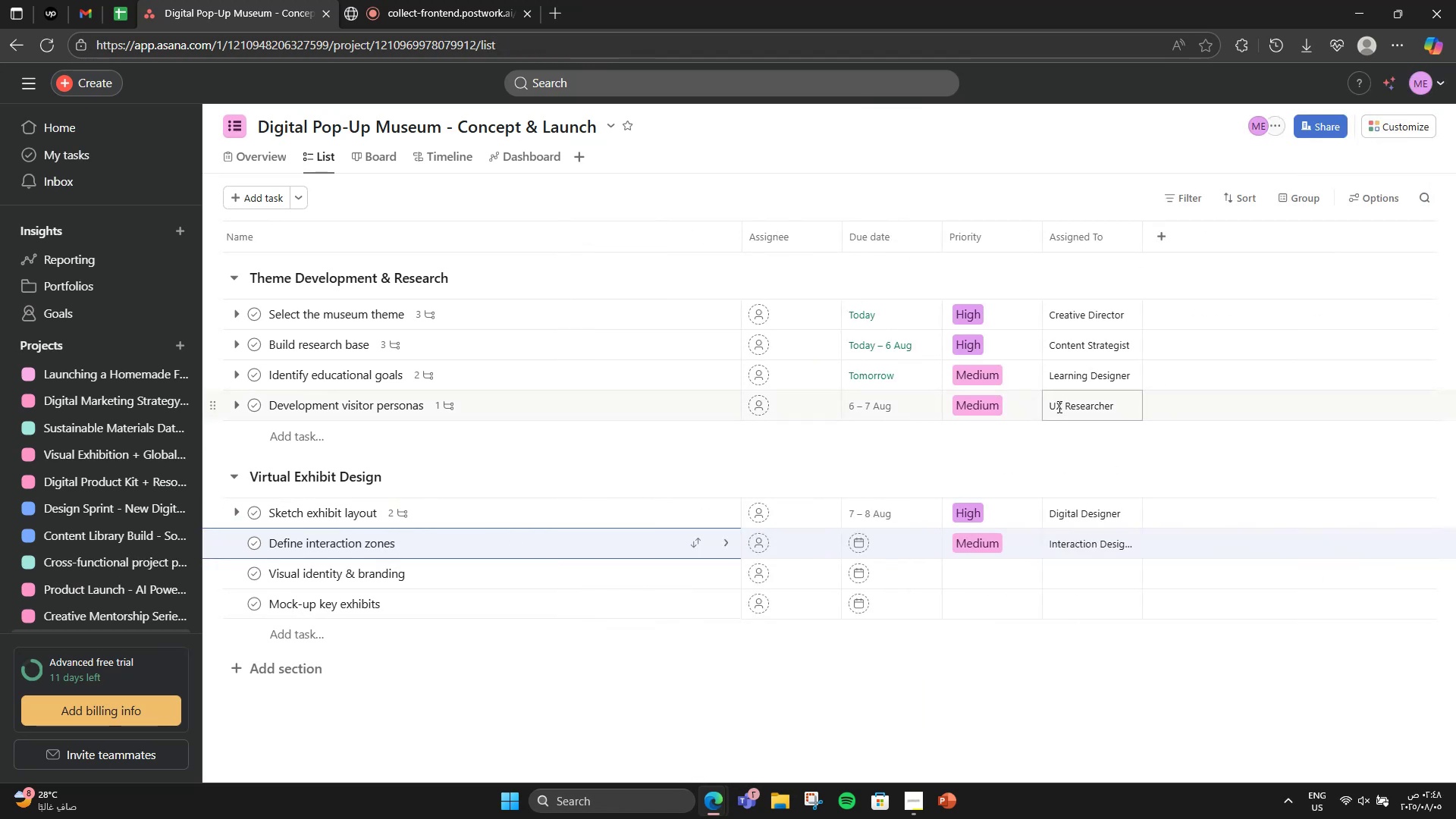 
left_click([888, 546])
 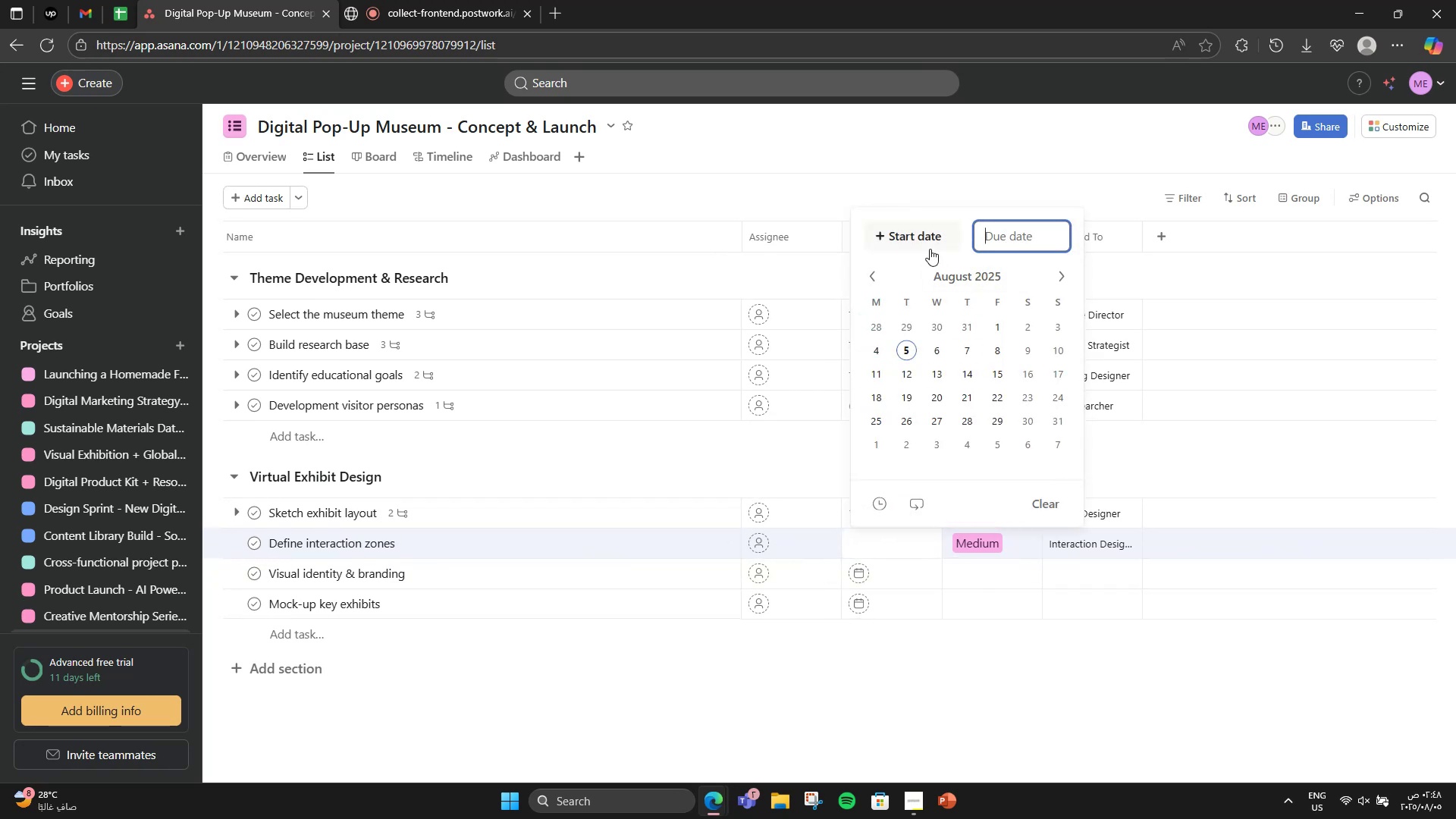 
left_click([930, 244])
 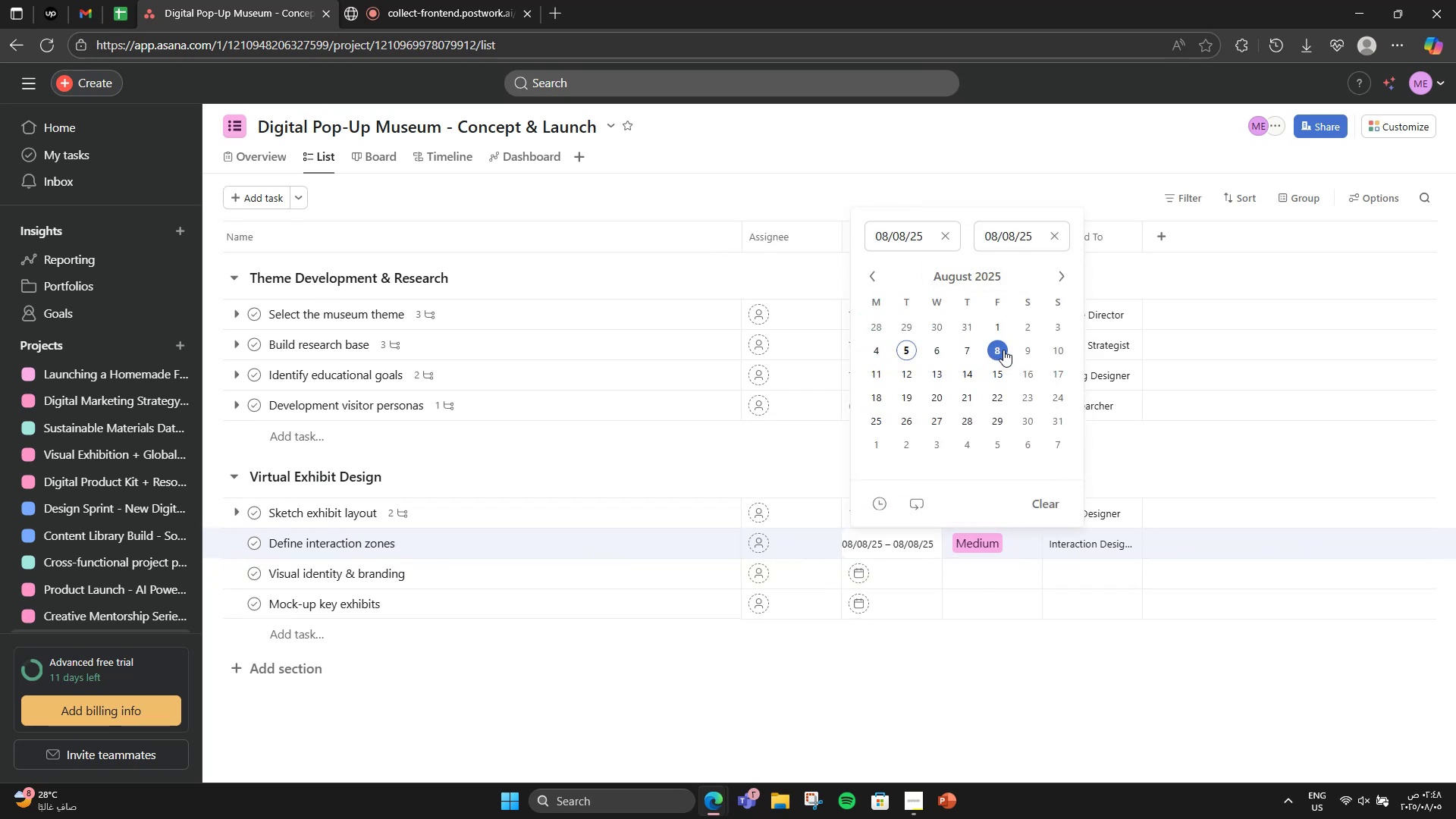 
double_click([1029, 345])
 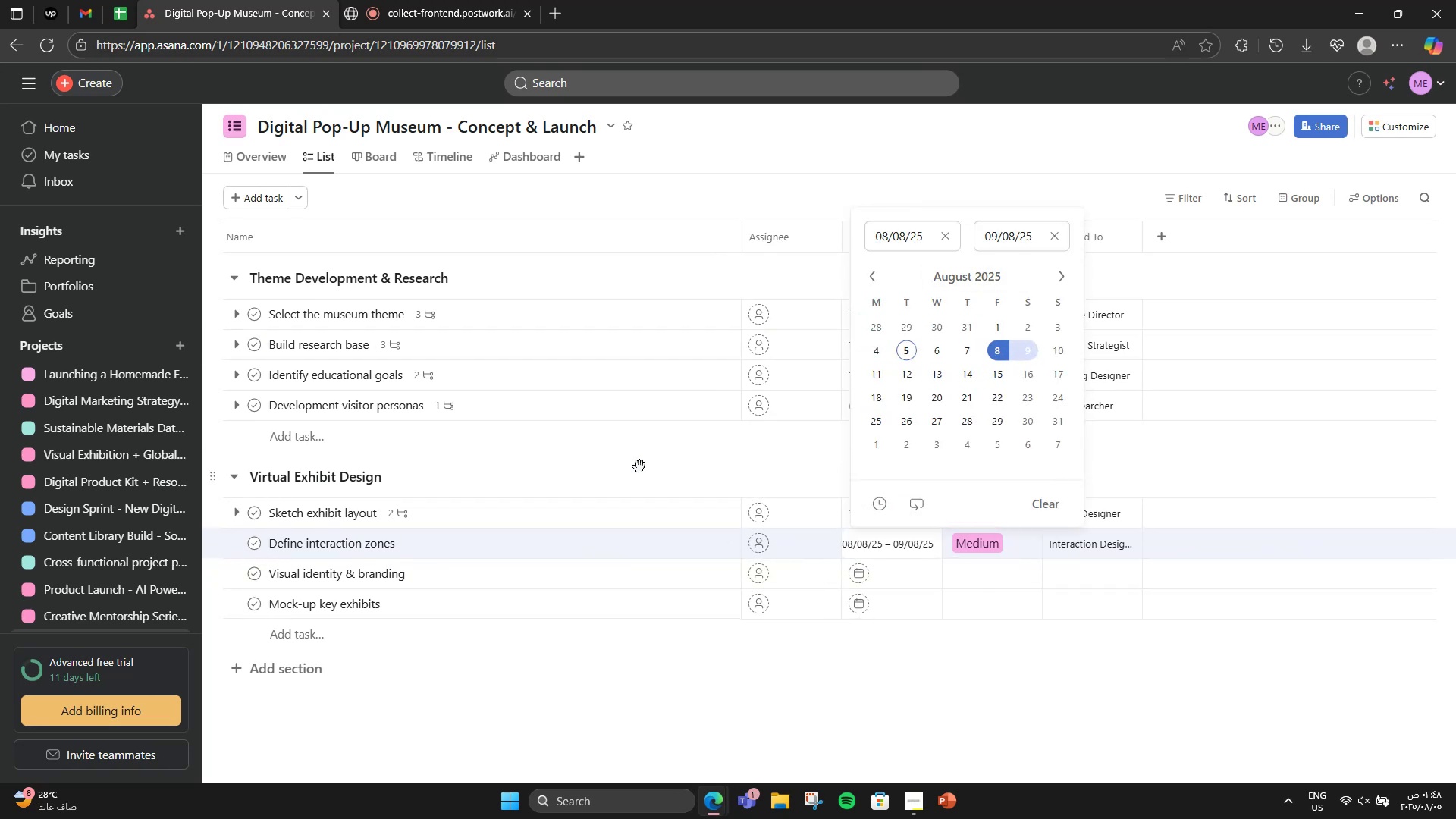 
left_click([639, 466])
 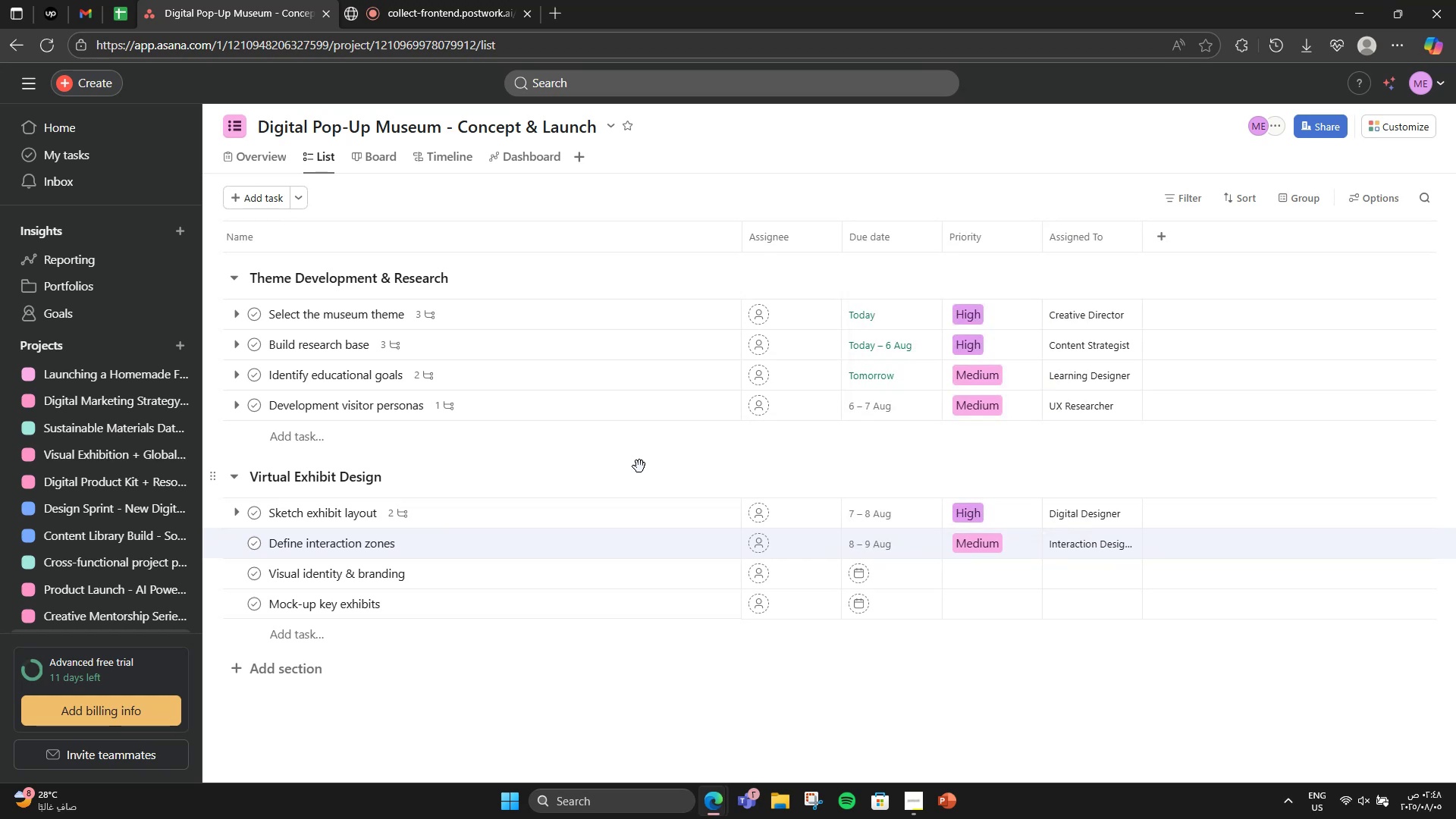 
wait(9.0)
 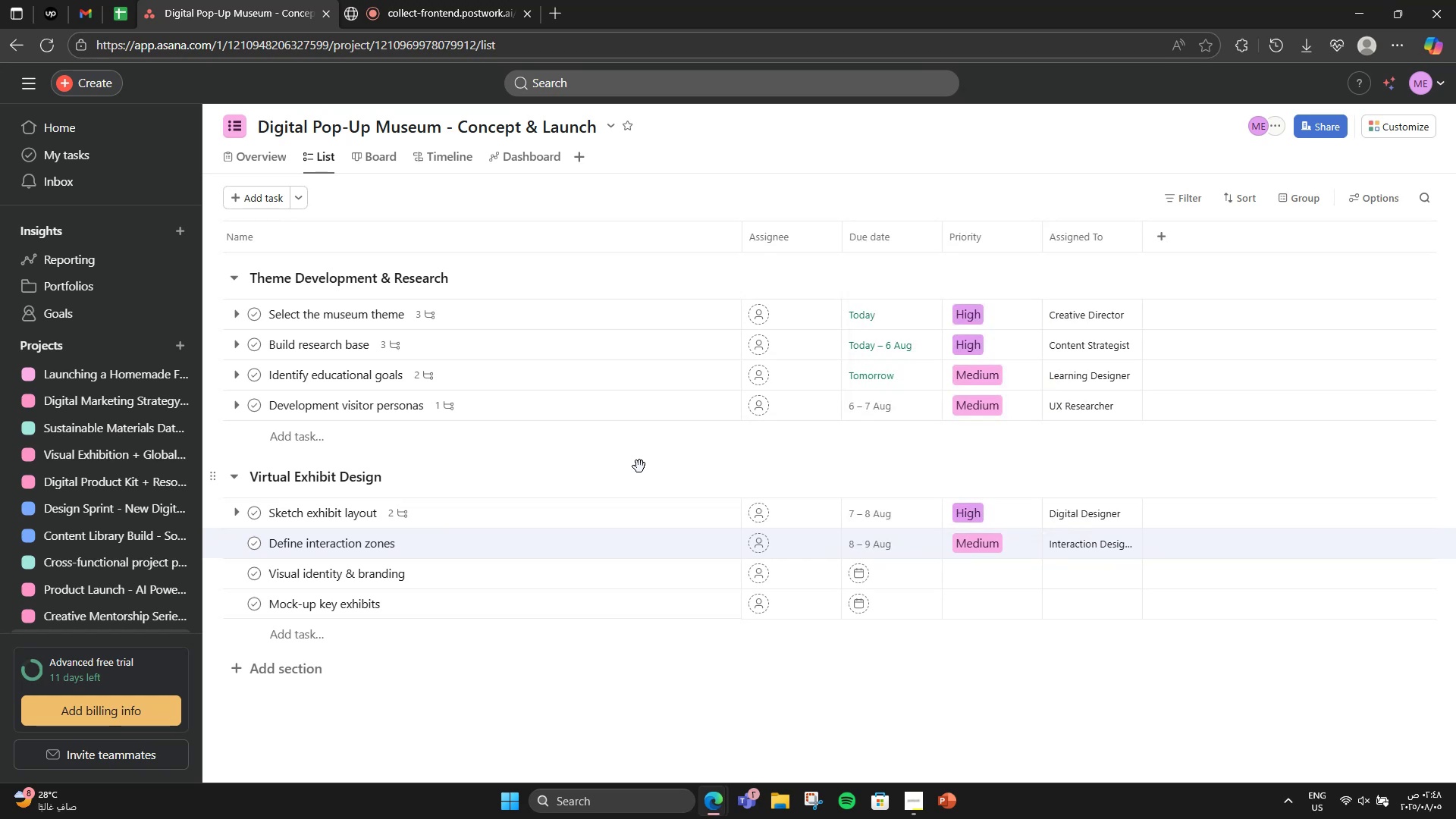 
left_click([600, 529])
 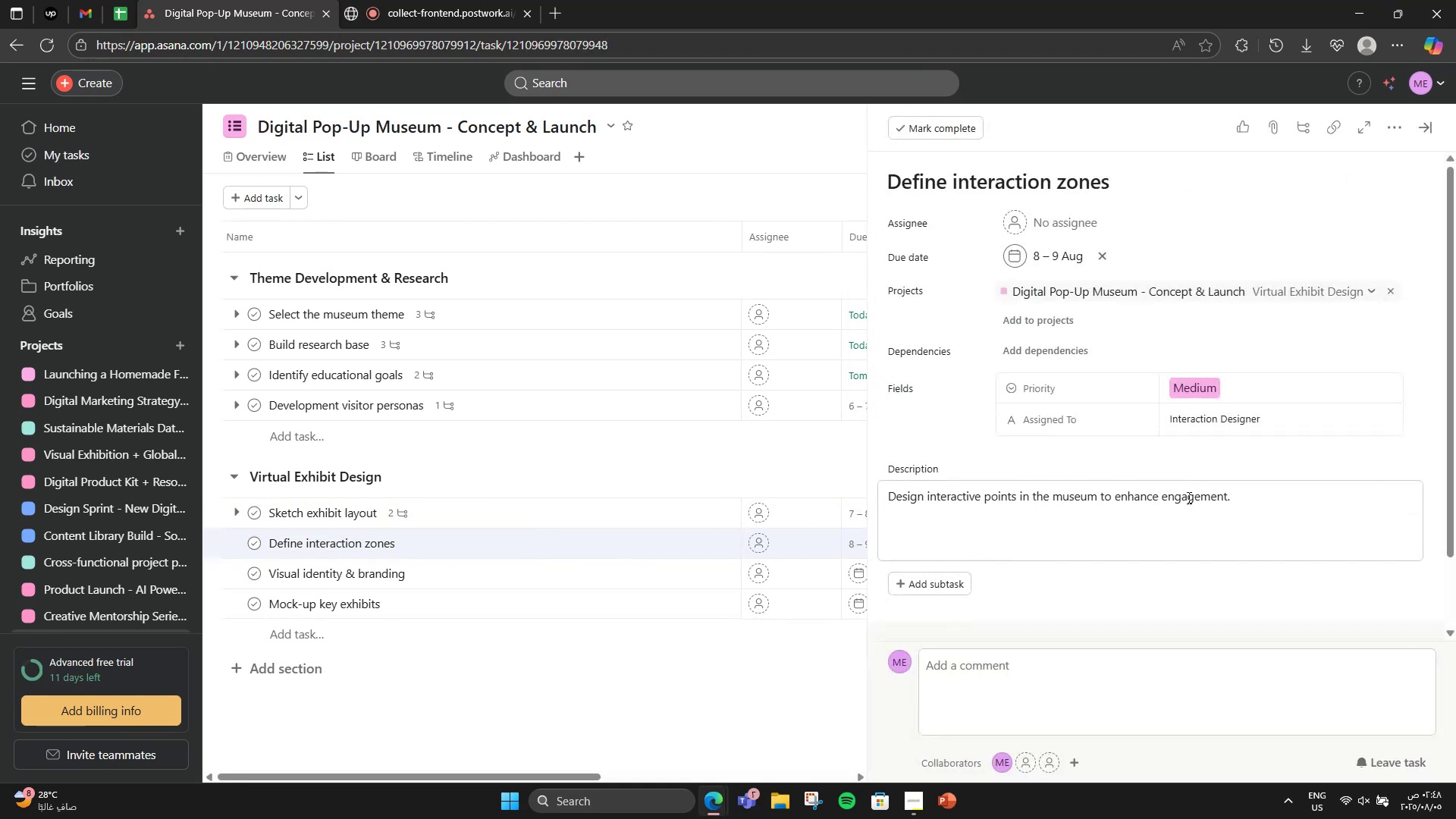 
scroll: coordinate [1096, 493], scroll_direction: down, amount: 3.0
 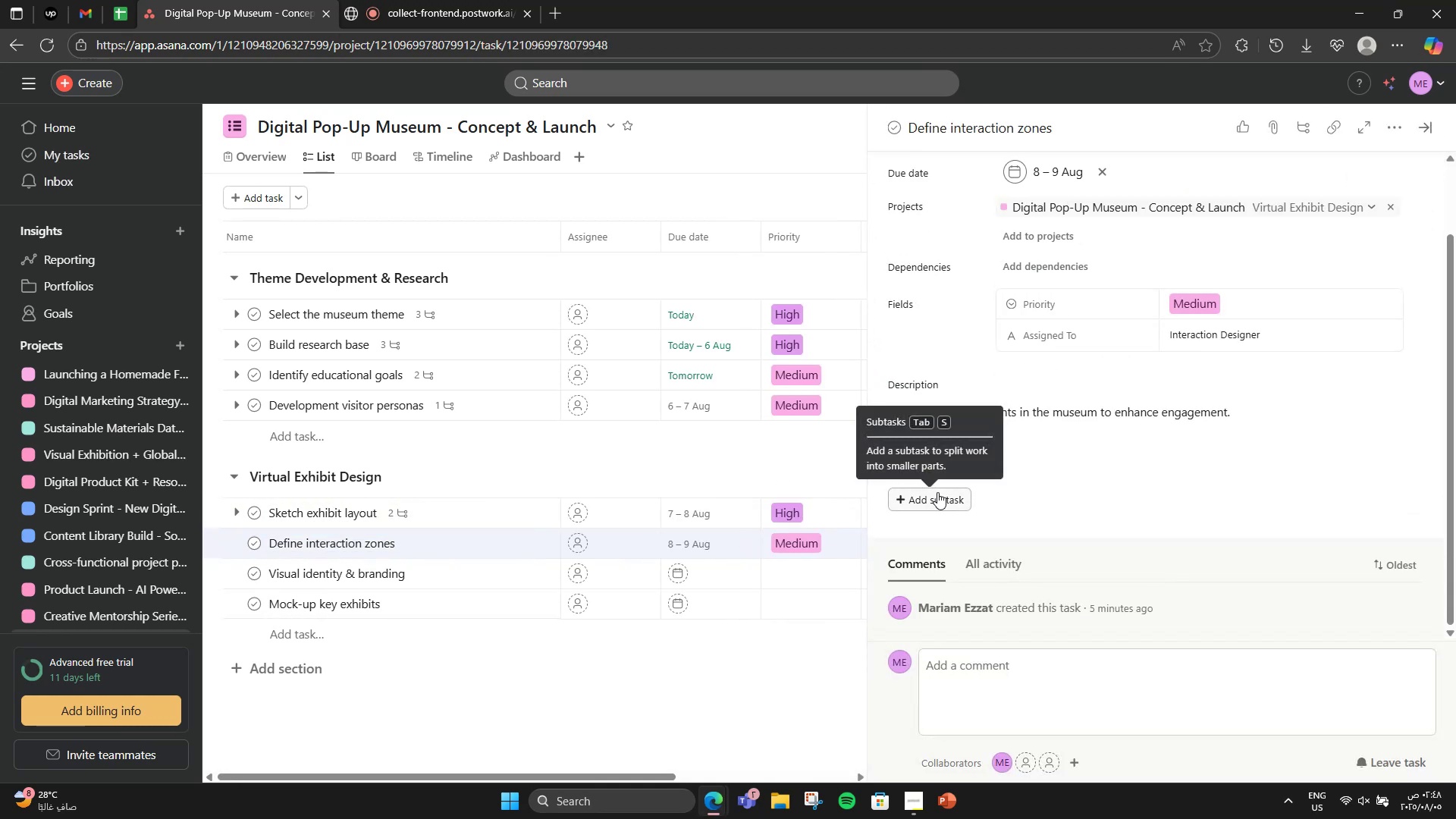 
left_click([937, 492])
 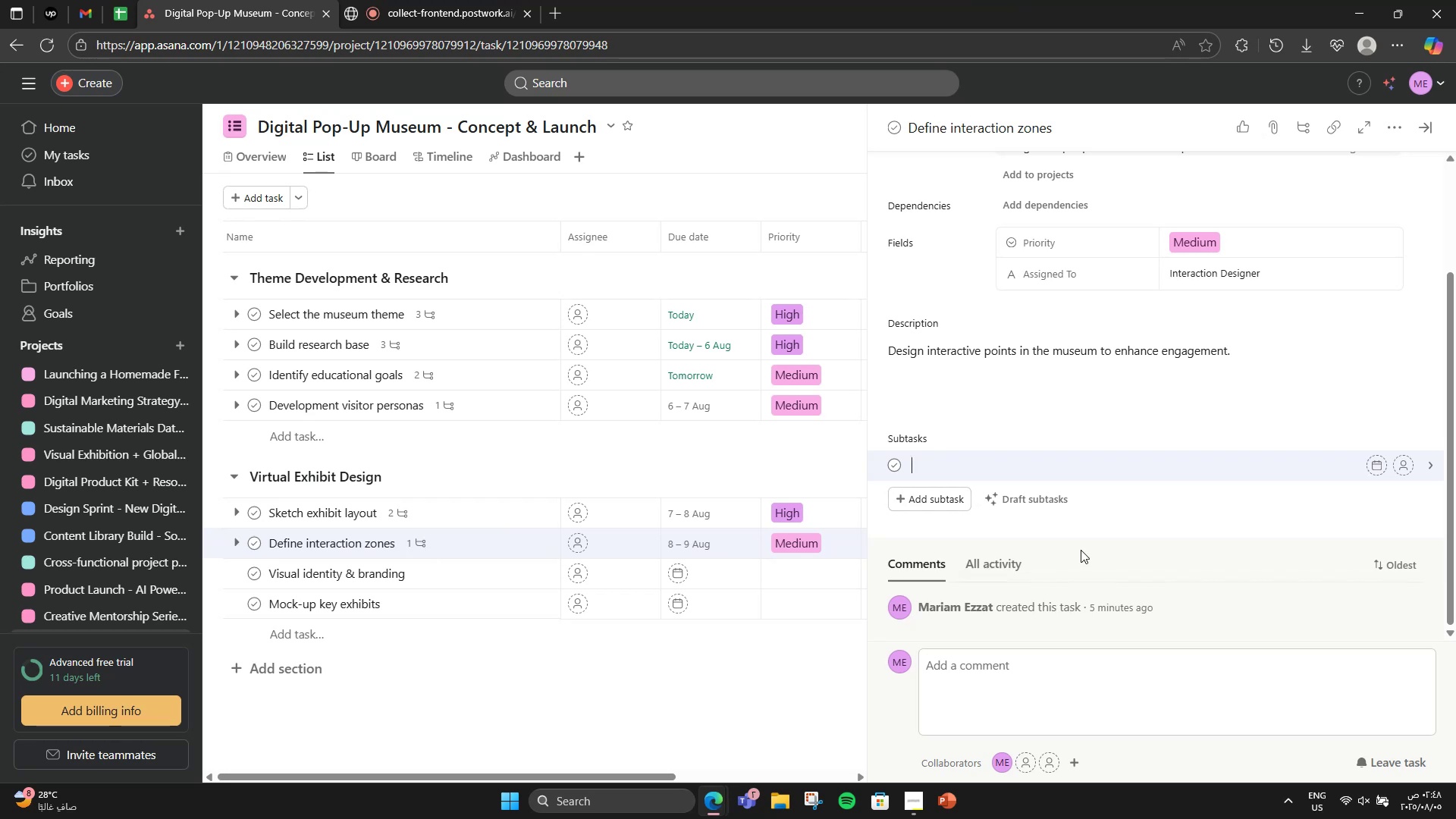 
type(Plsn)
key(Backspace)
key(Backspace)
type(an clickable )
key(Backspace)
type( elemenst)
key(Backspace)
key(Backspace)
type(ts)
 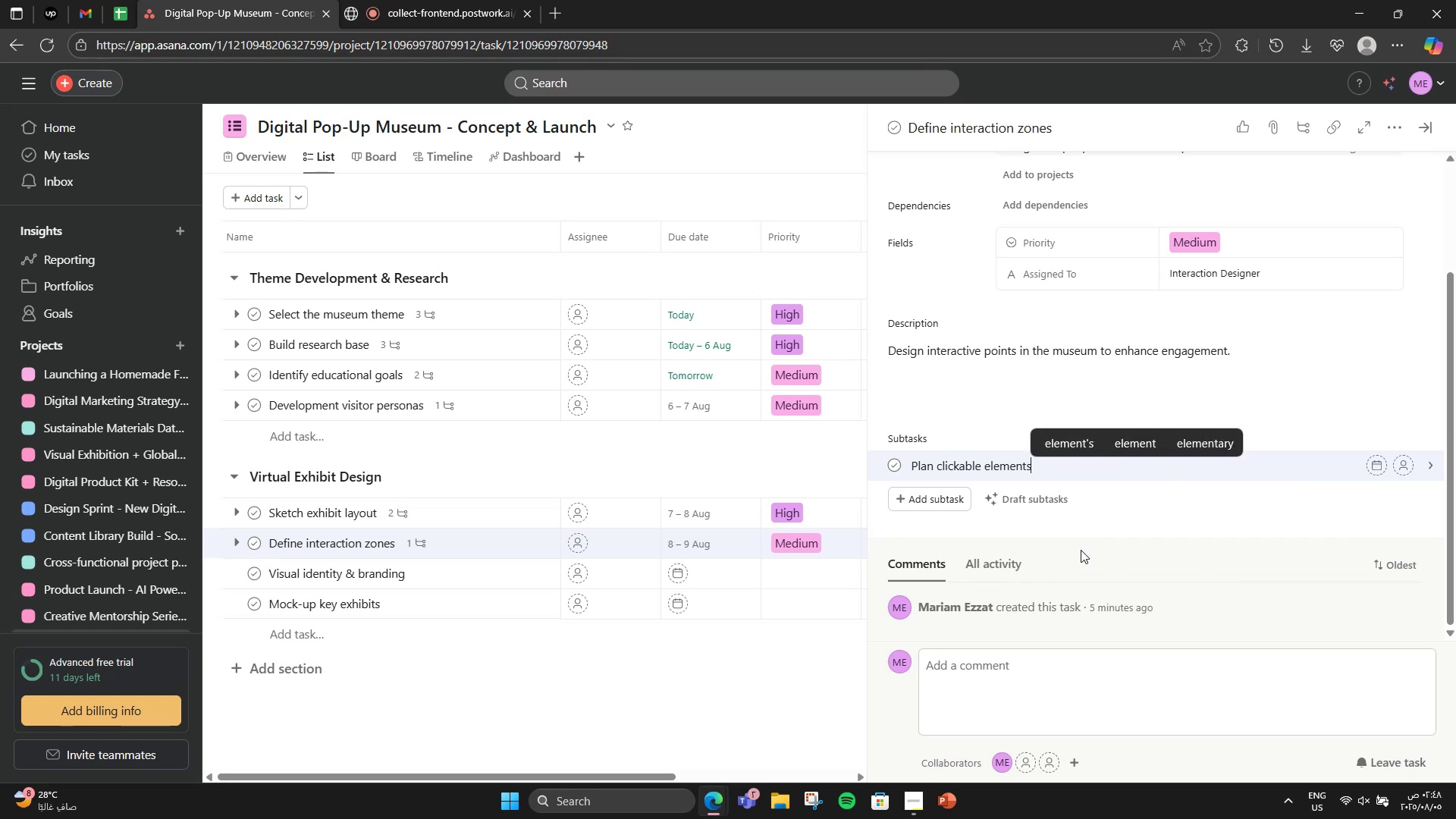 
key(Enter)
 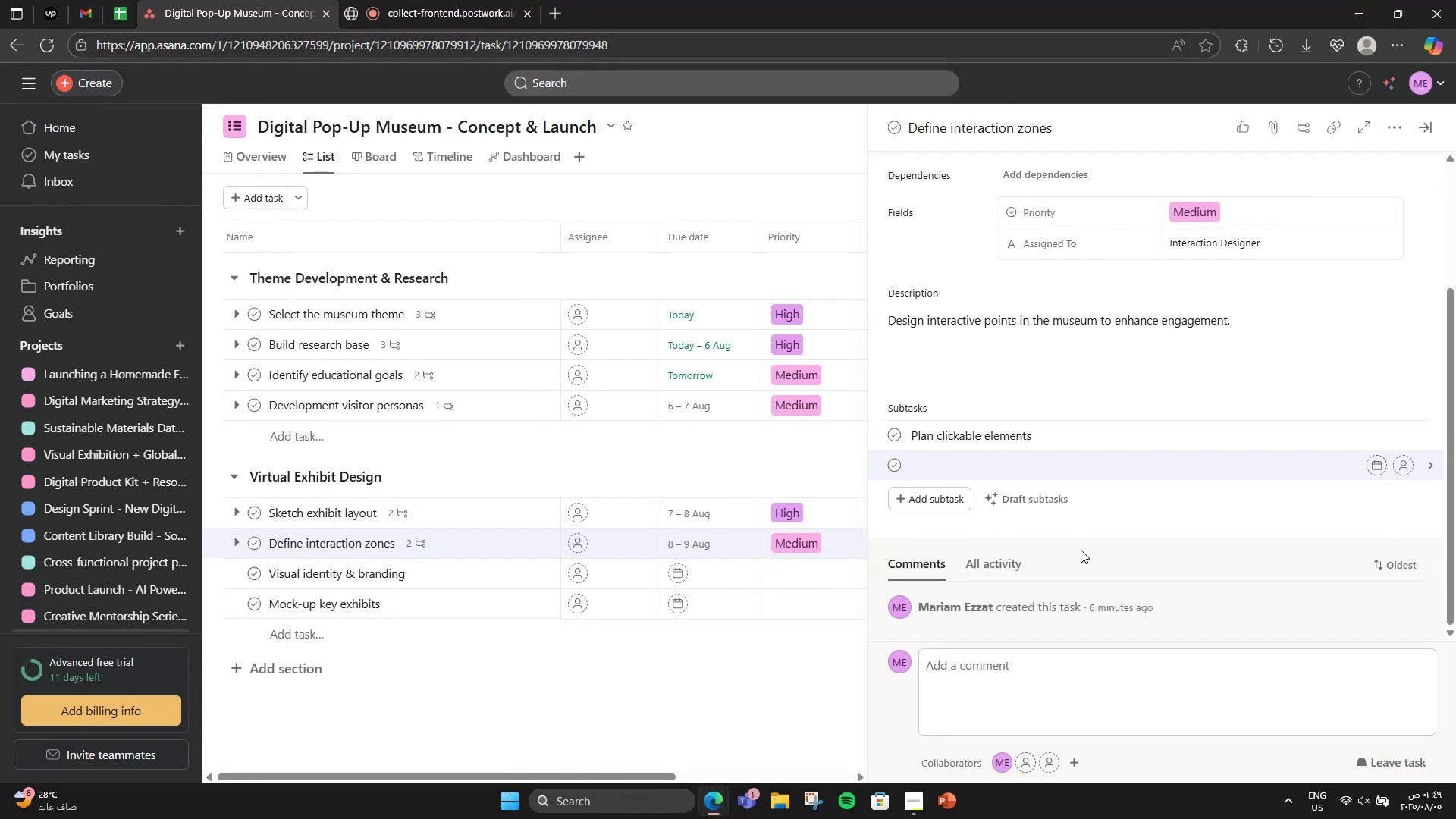 
wait(5.21)
 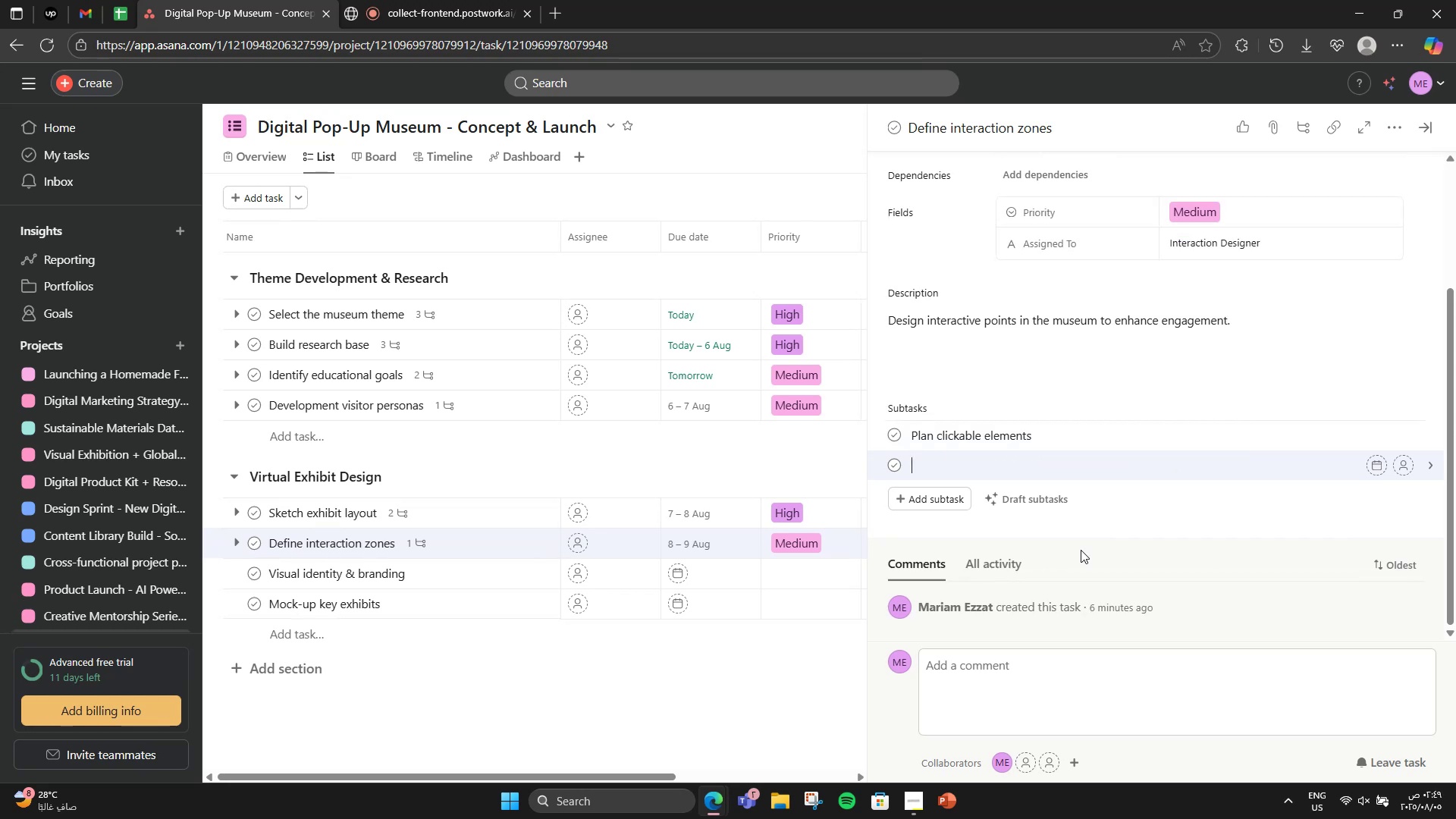 
type(Add )
 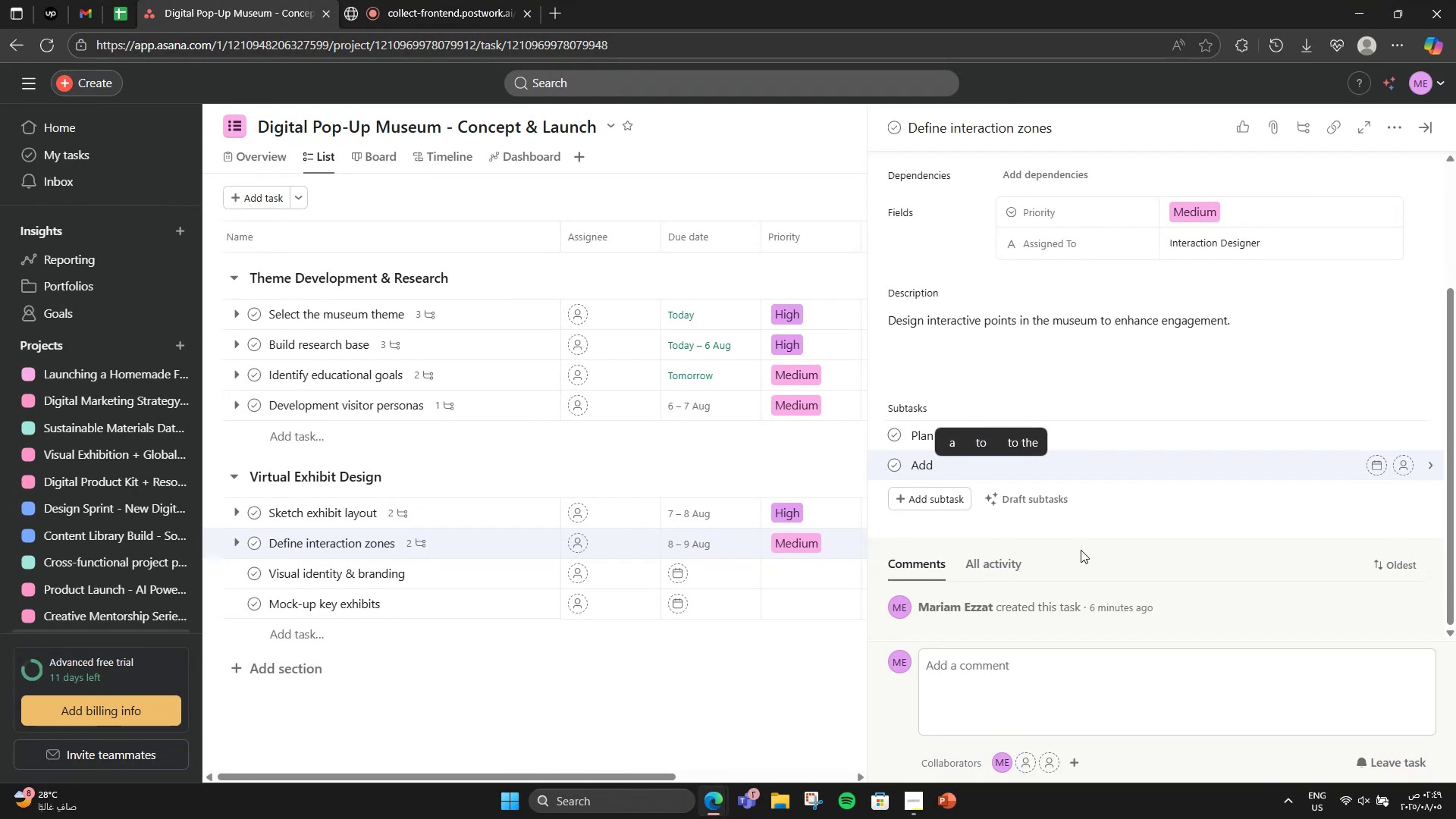 
type(tooltips )
 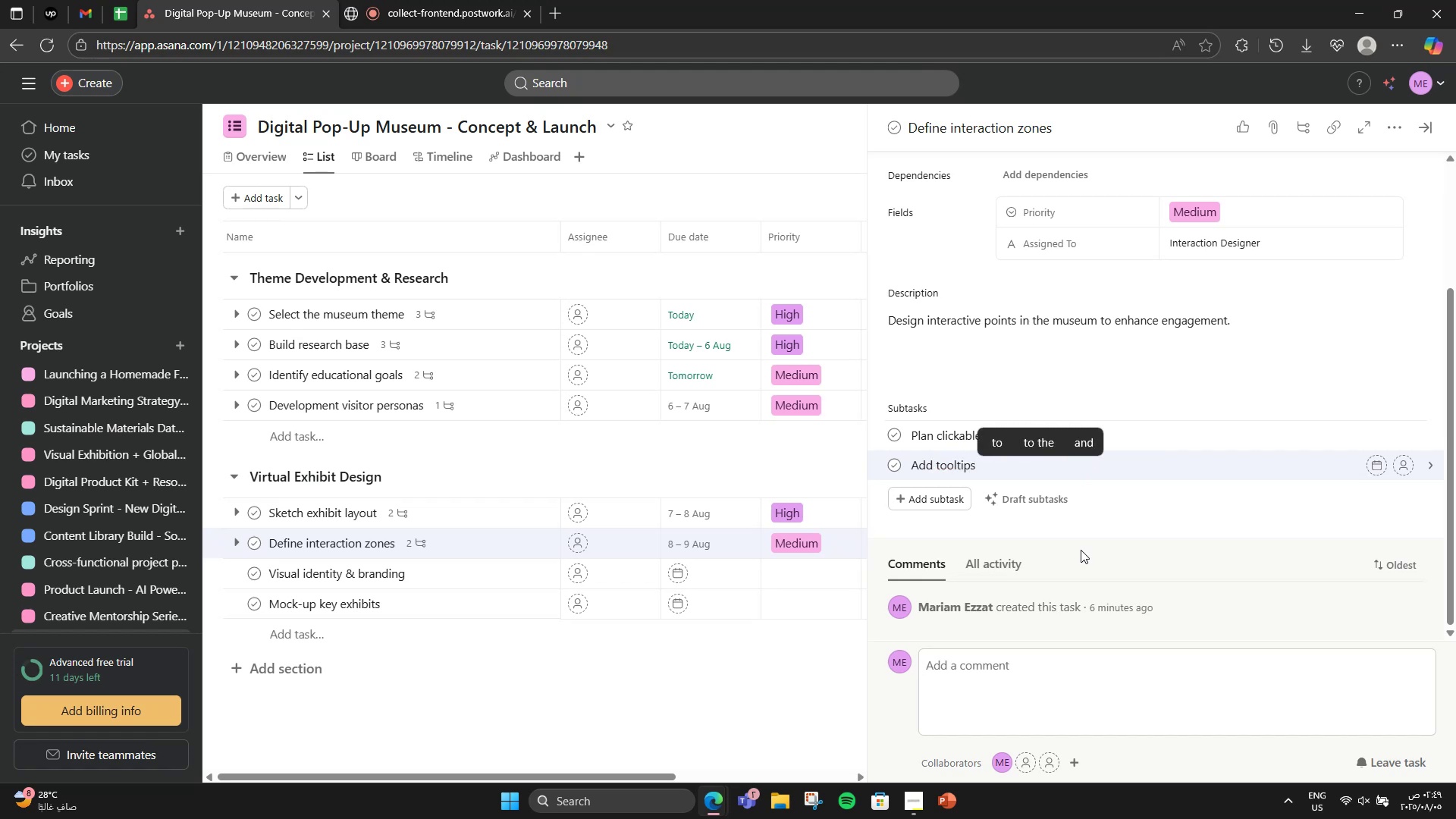 
type(& hover if)
key(Backspace)
type(nfo)
 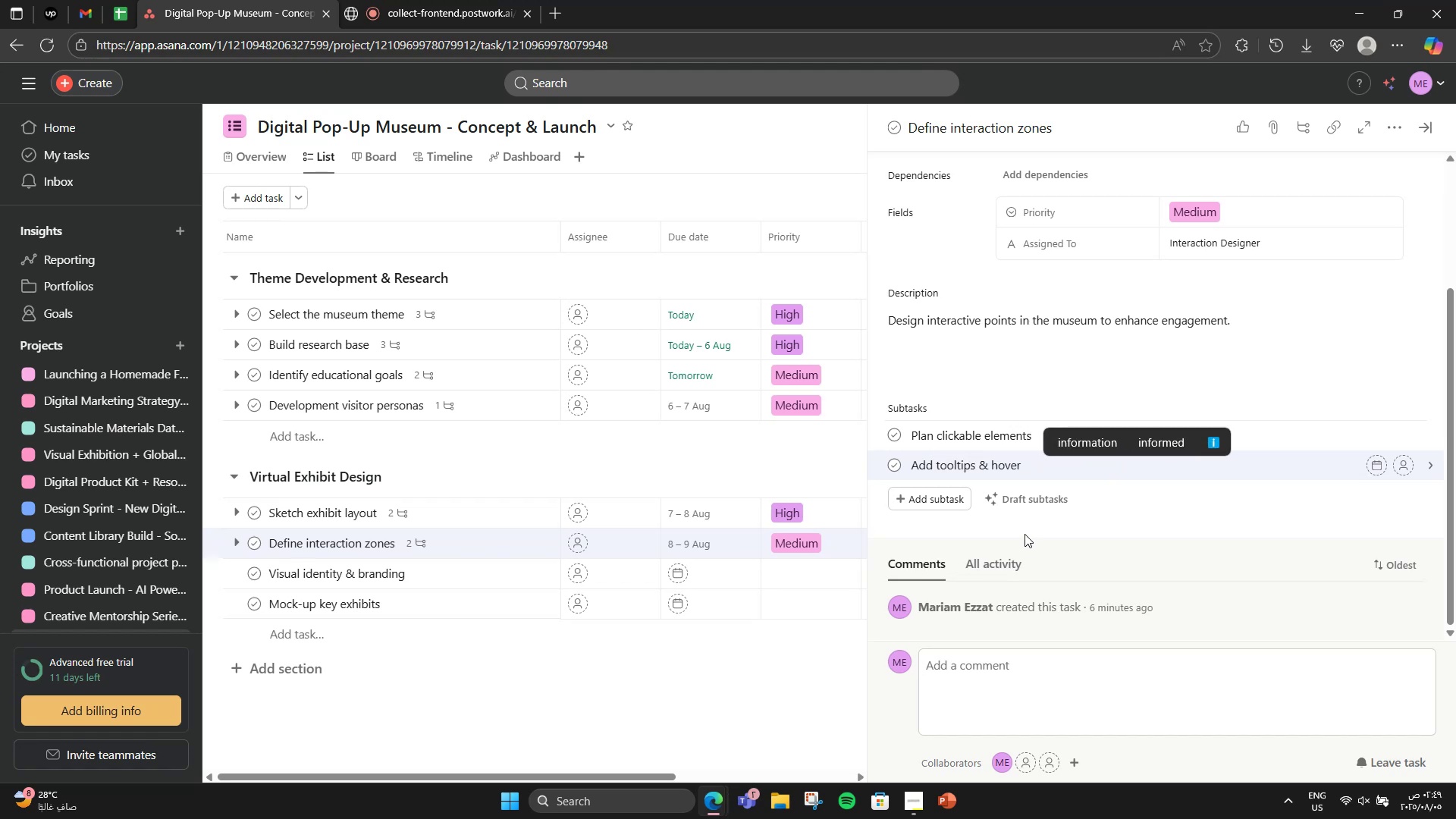 
left_click([1042, 530])
 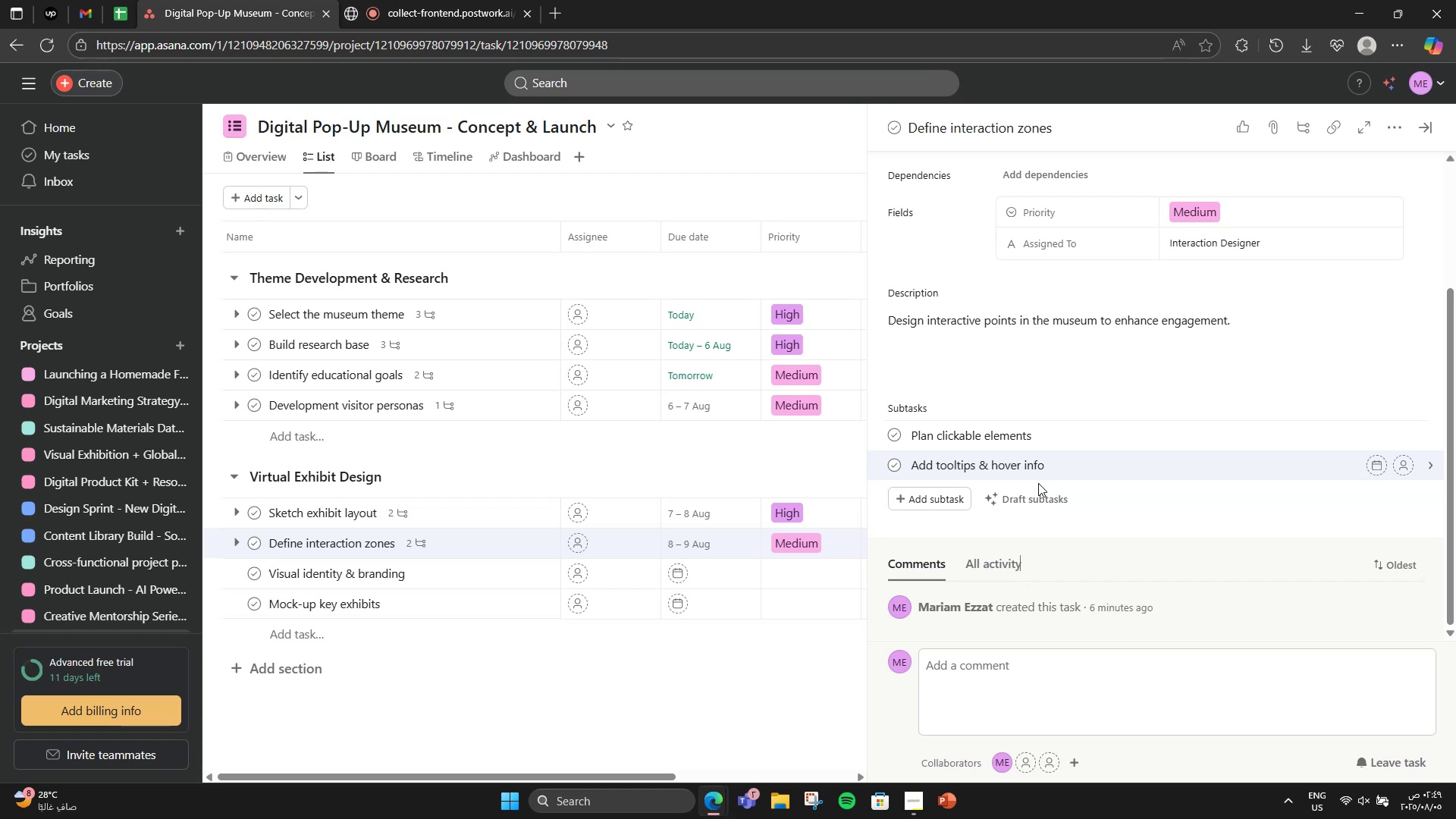 
wait(9.53)
 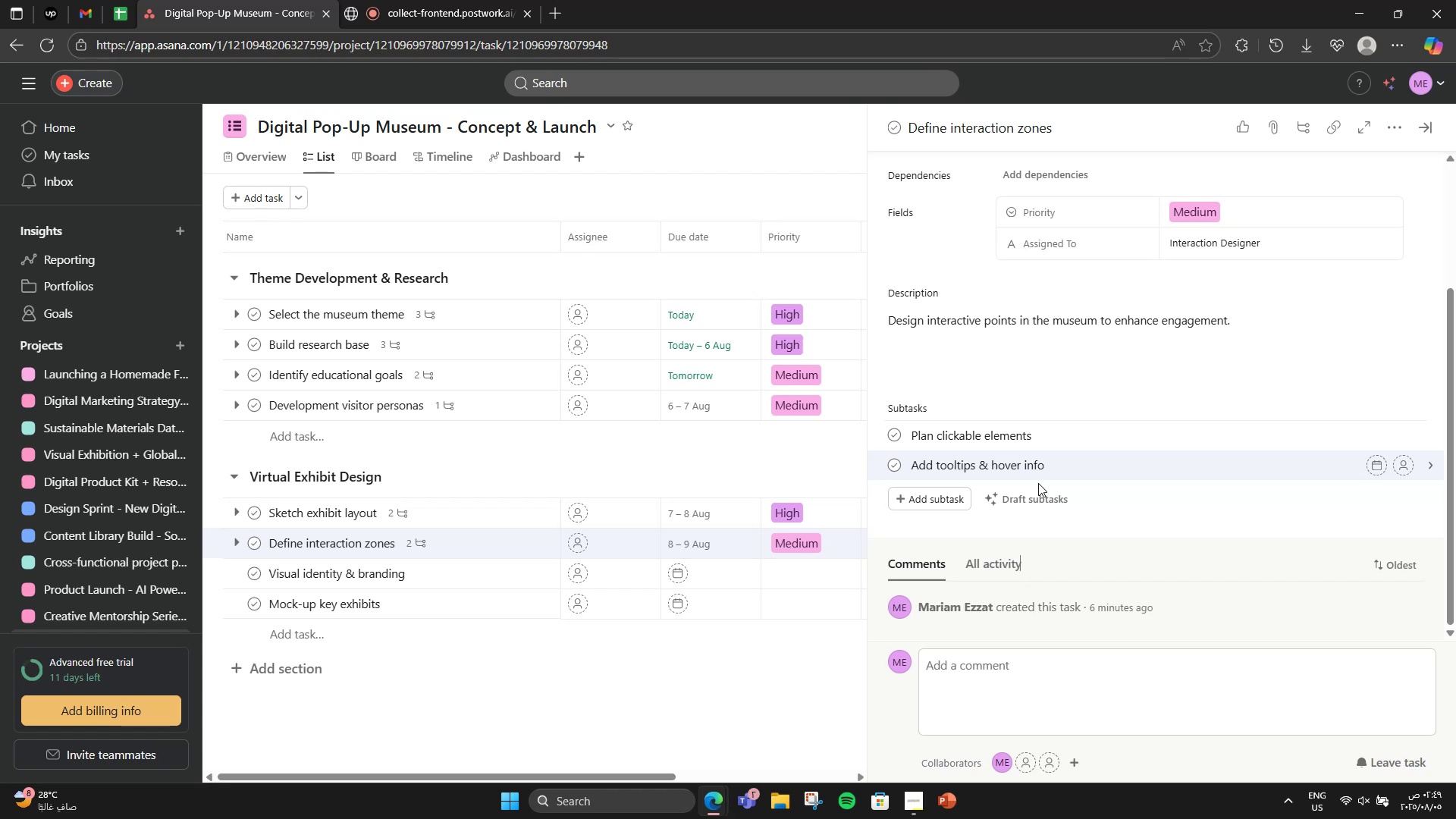 
left_click([492, 576])
 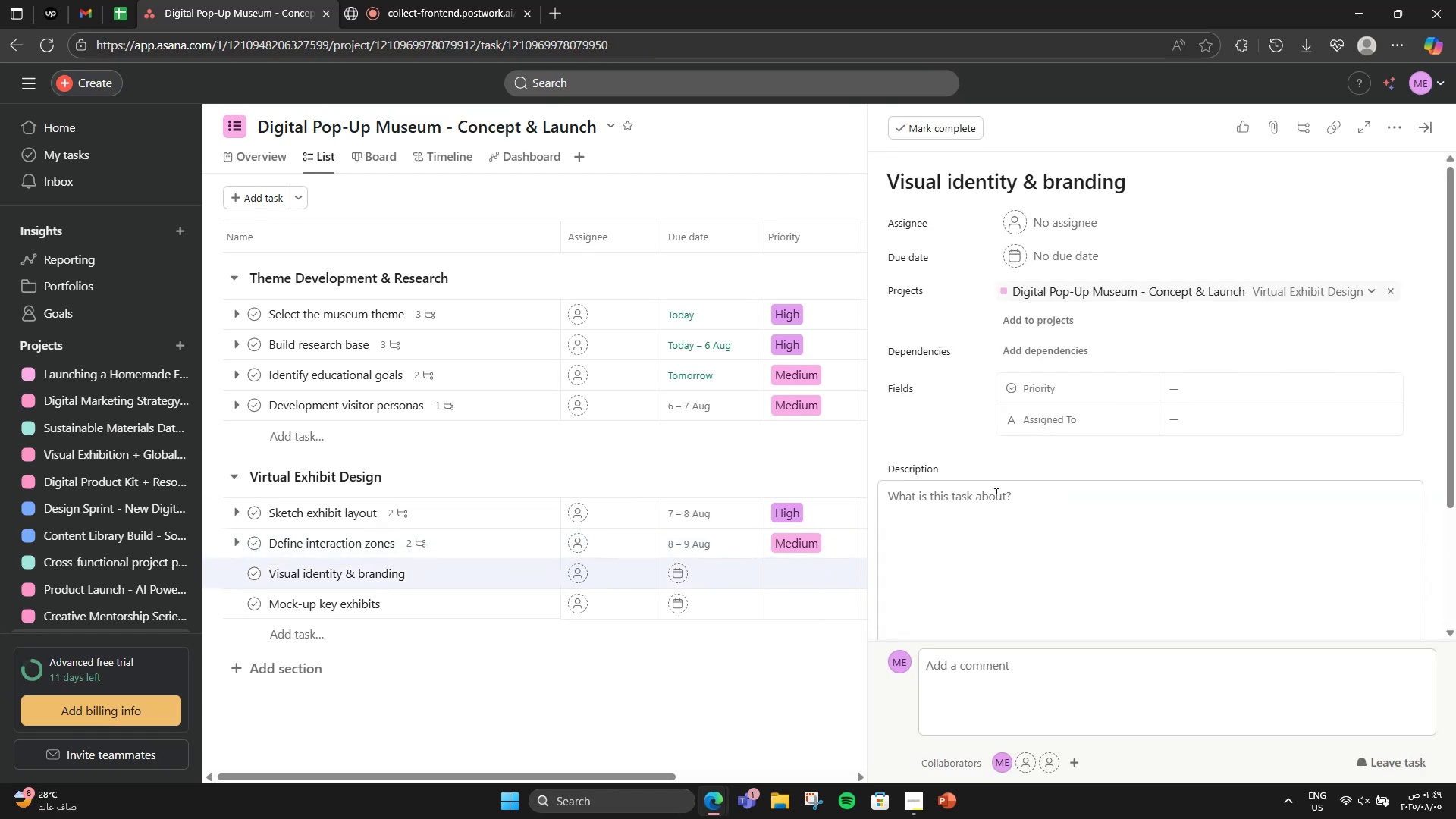 
left_click([1022, 480])
 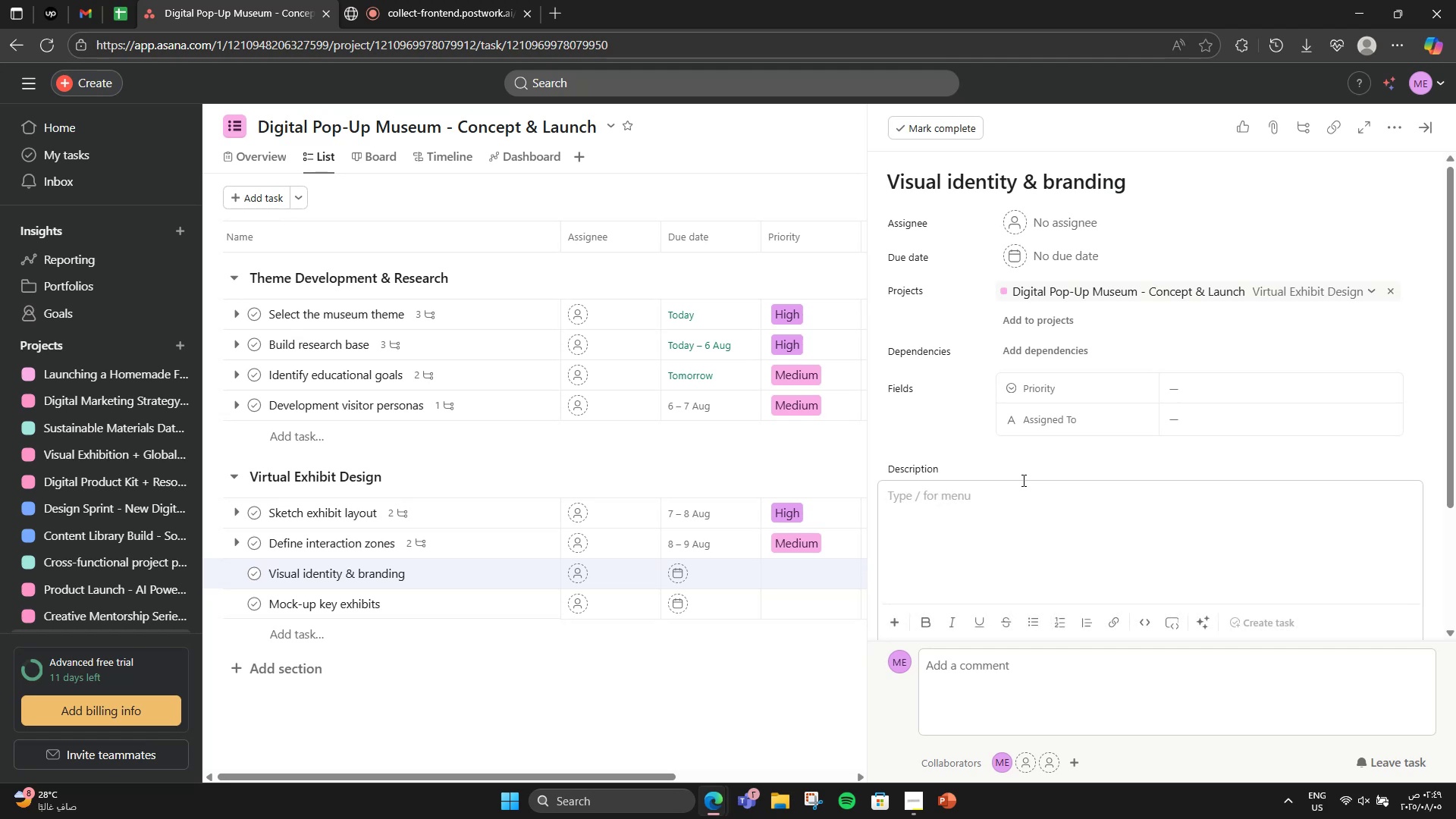 
key(CapsLock)
 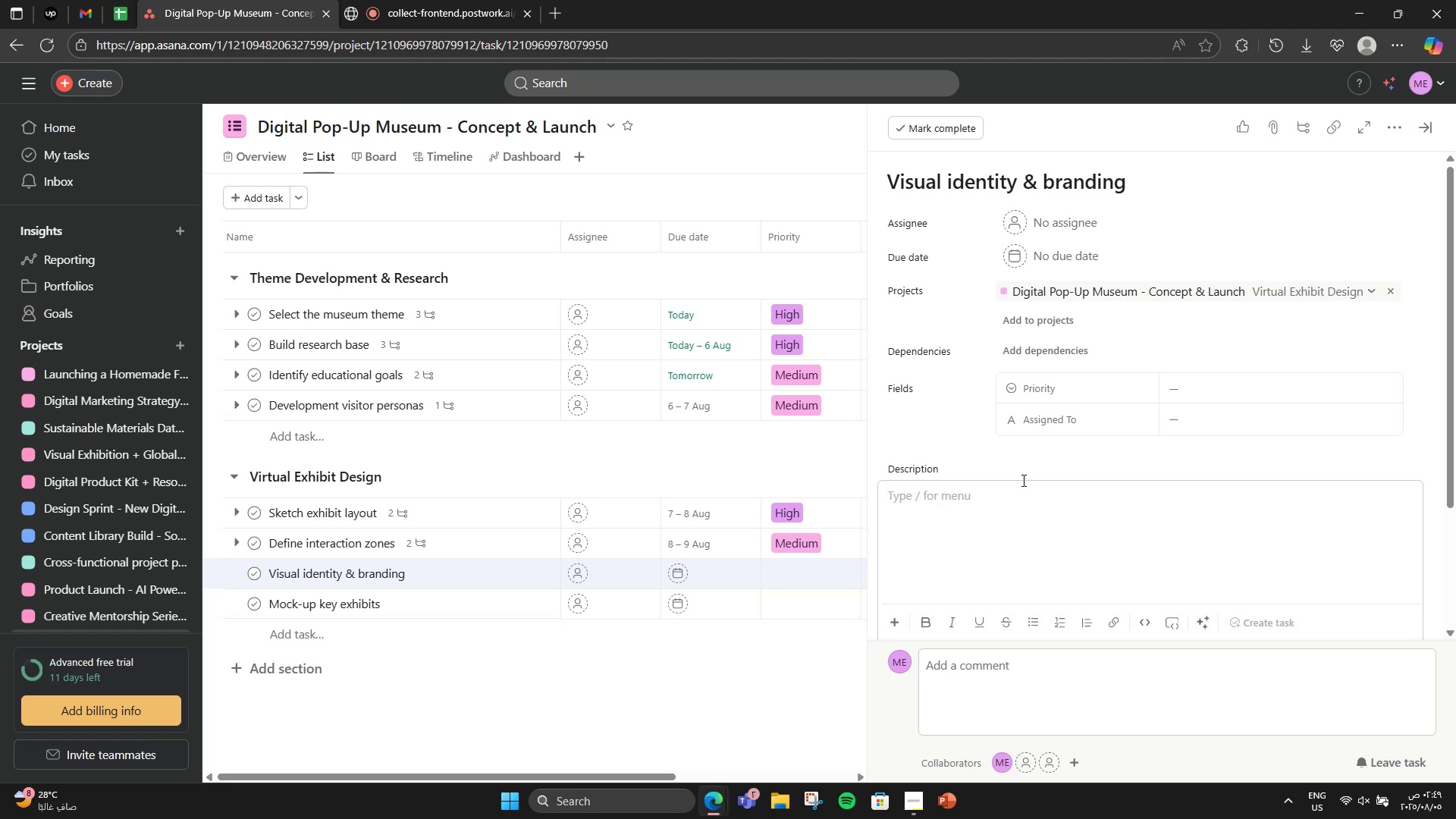 
key(E)
 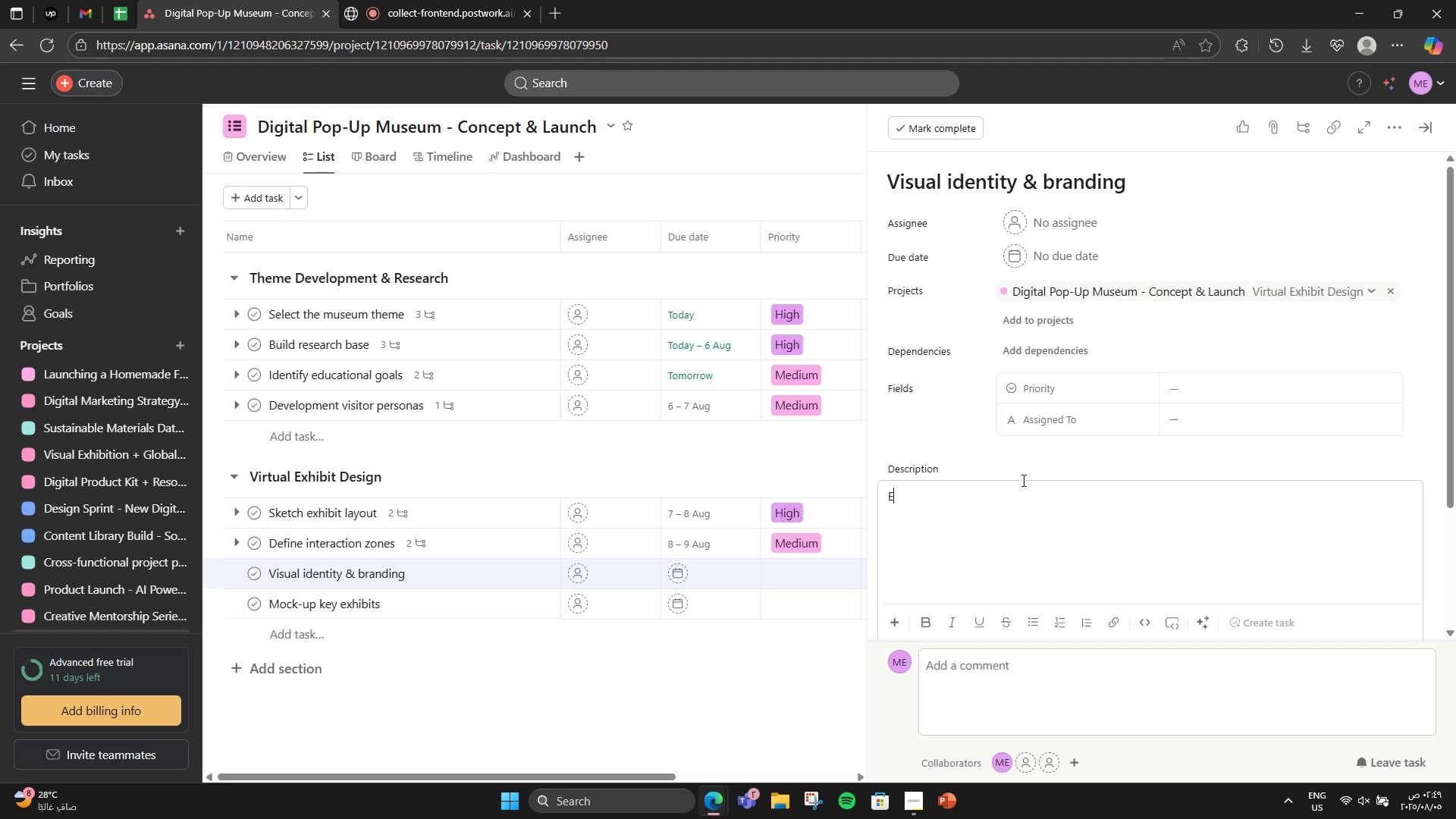 
key(CapsLock)
 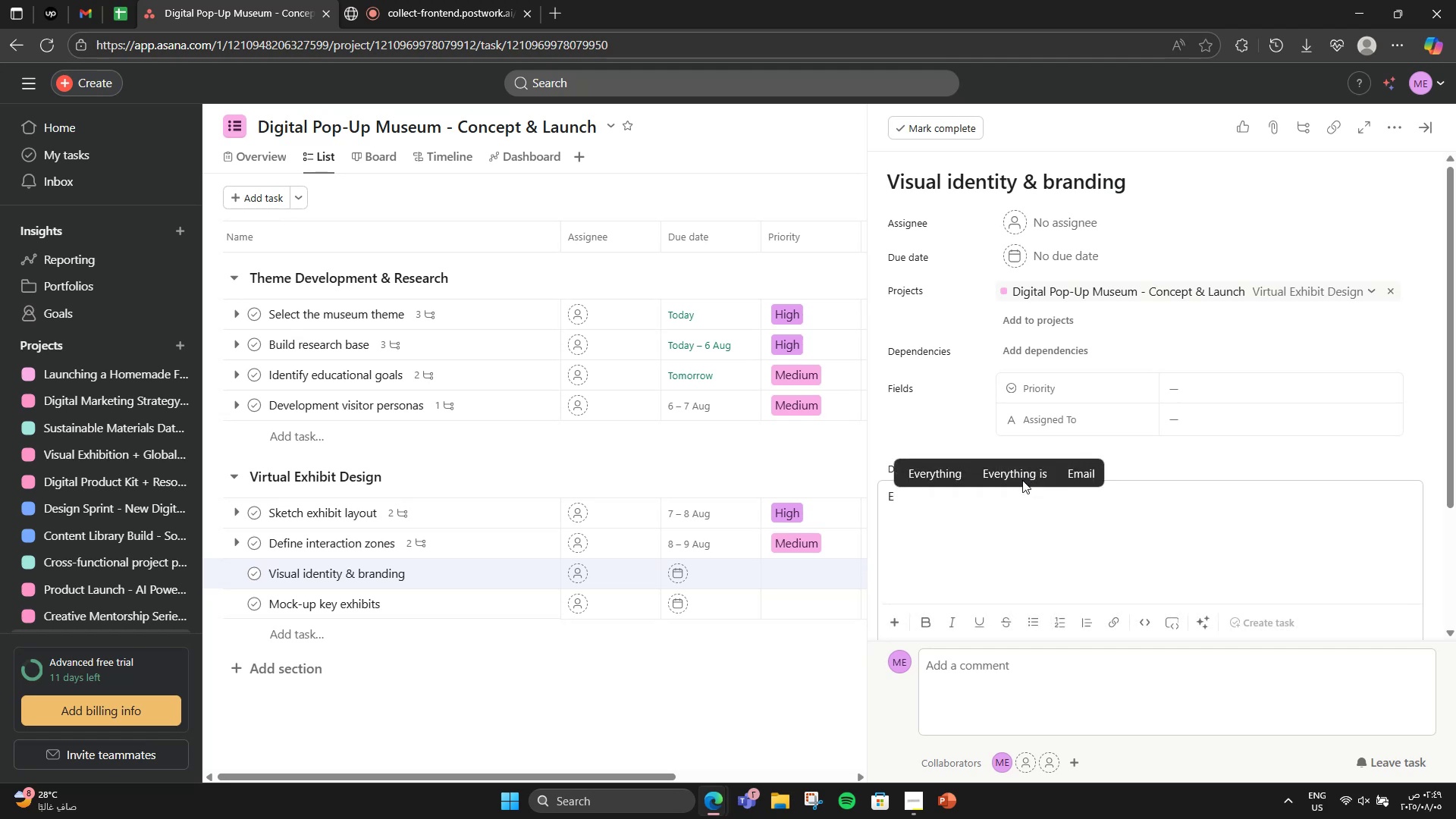 
key(S)
 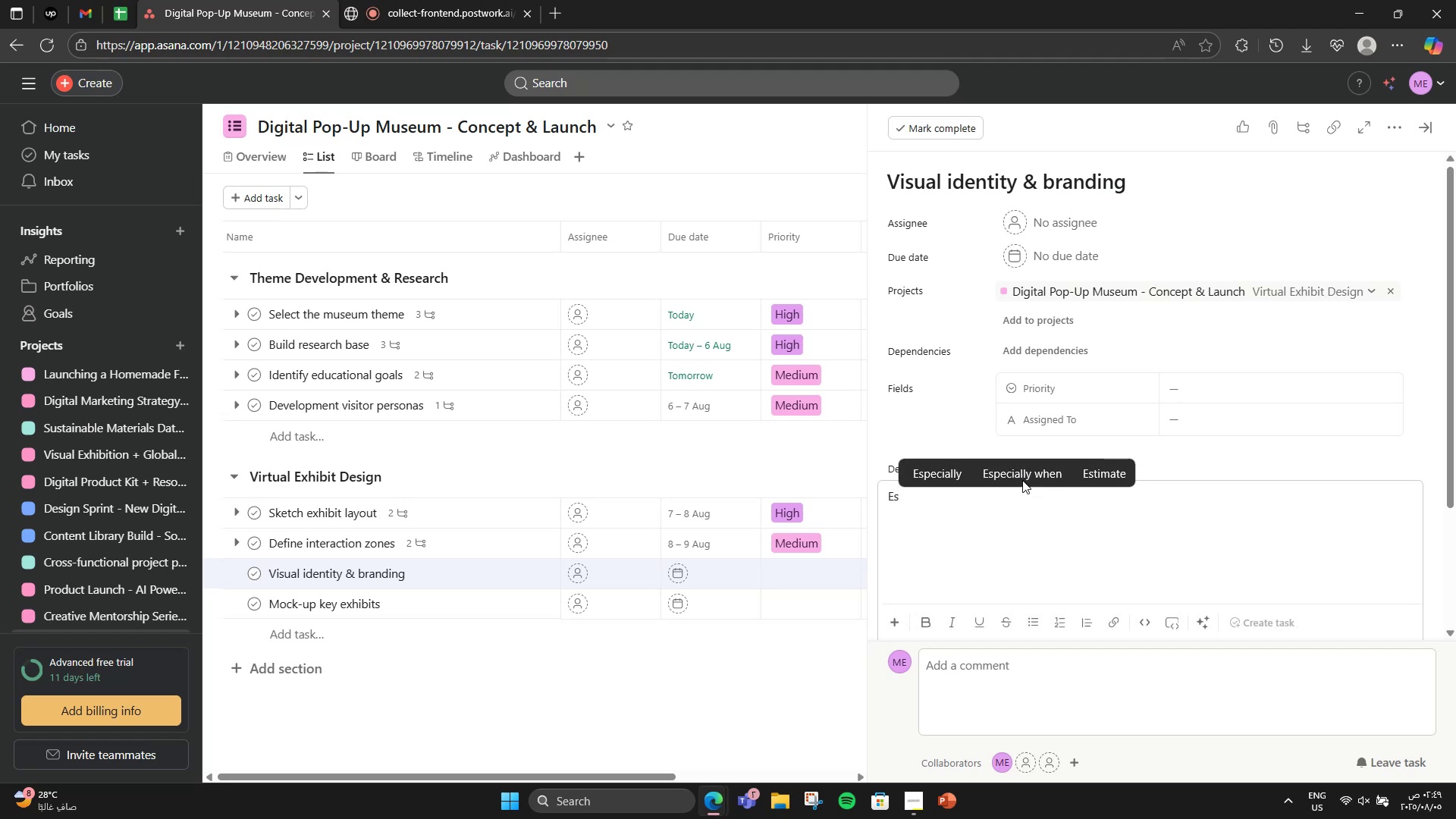 
wait(5.43)
 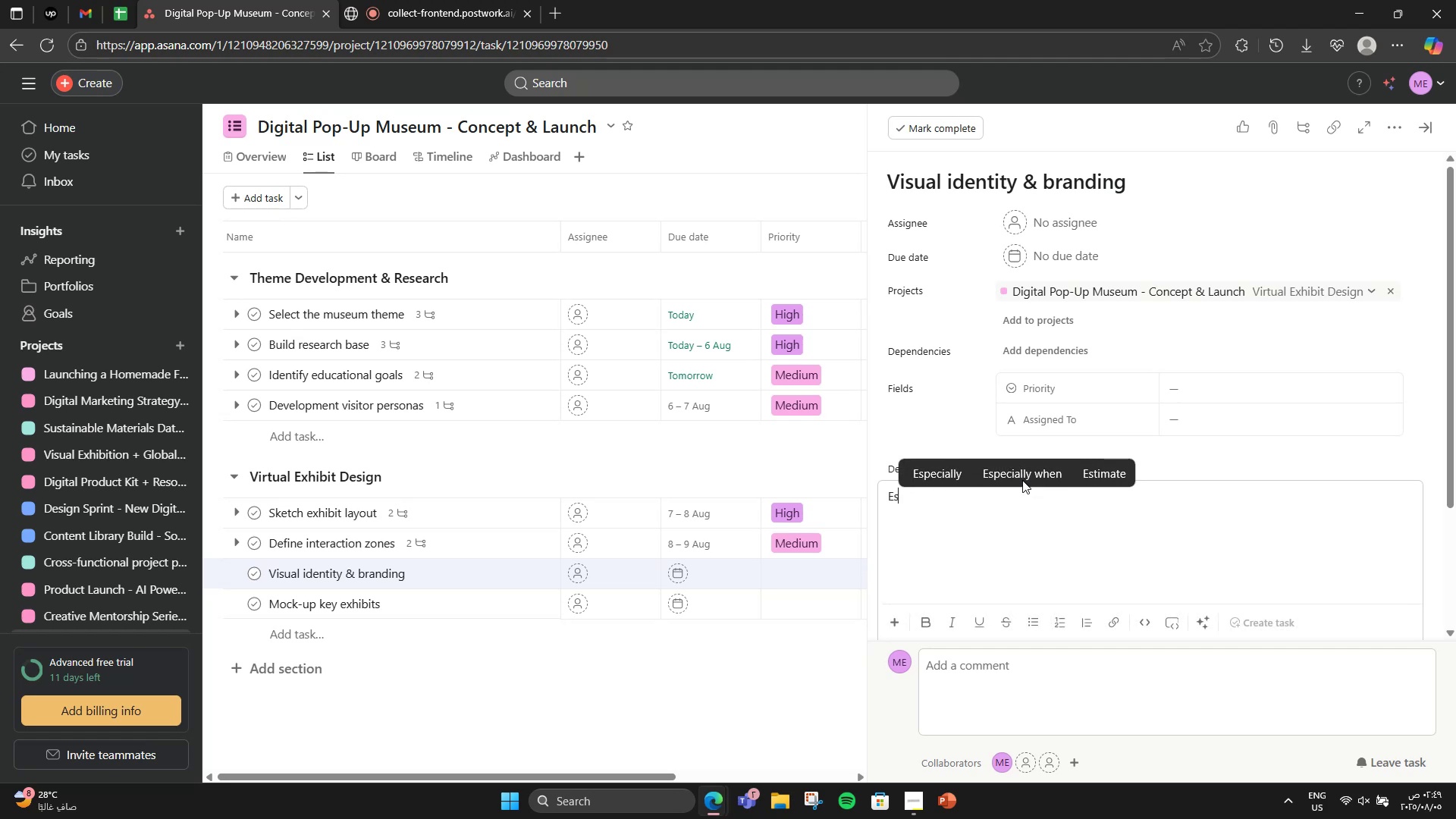 
type(tablish the )
 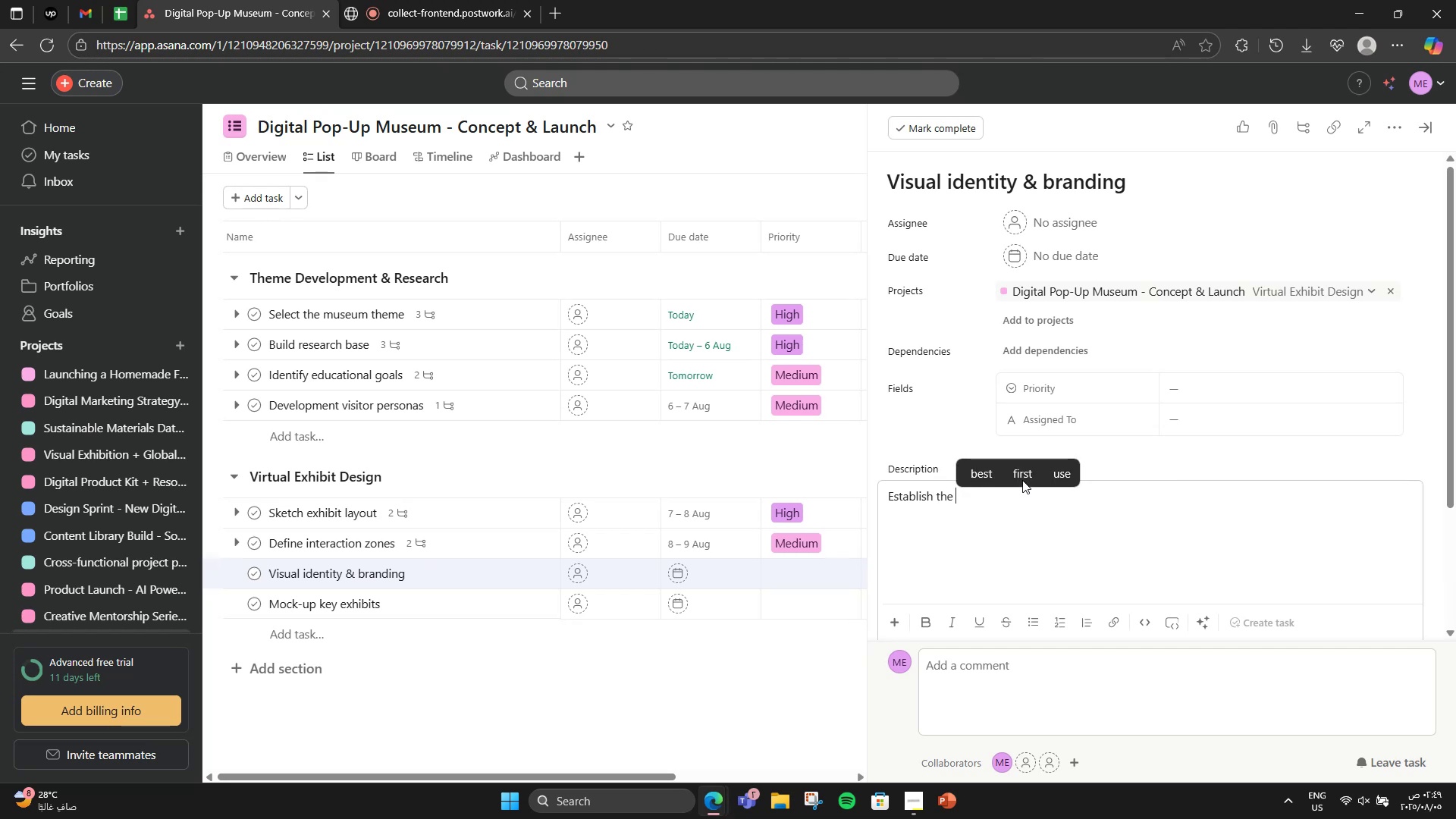 
type(museum's unique digital look and feel)
 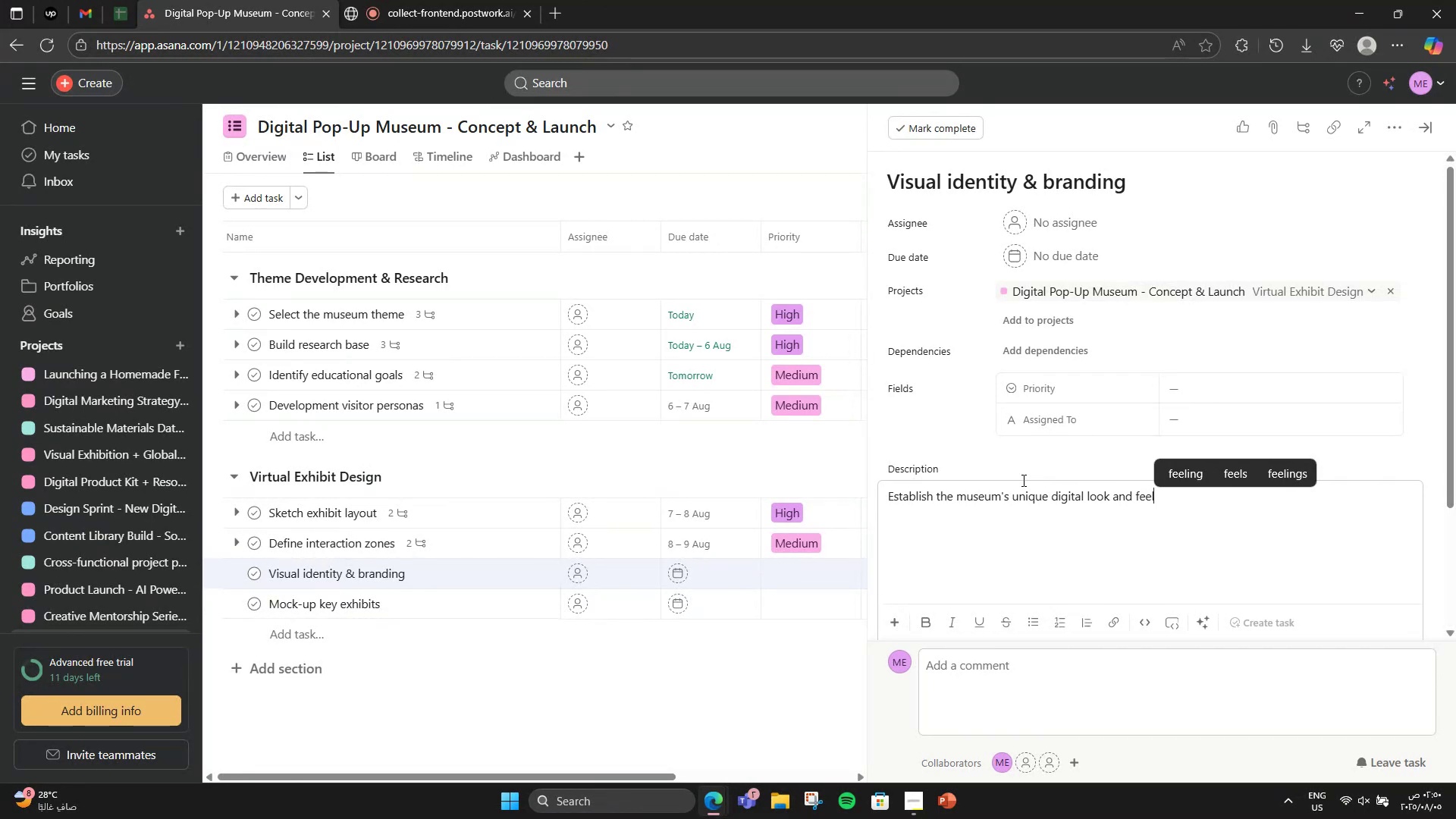 
scroll: coordinate [1022, 500], scroll_direction: down, amount: 2.0
 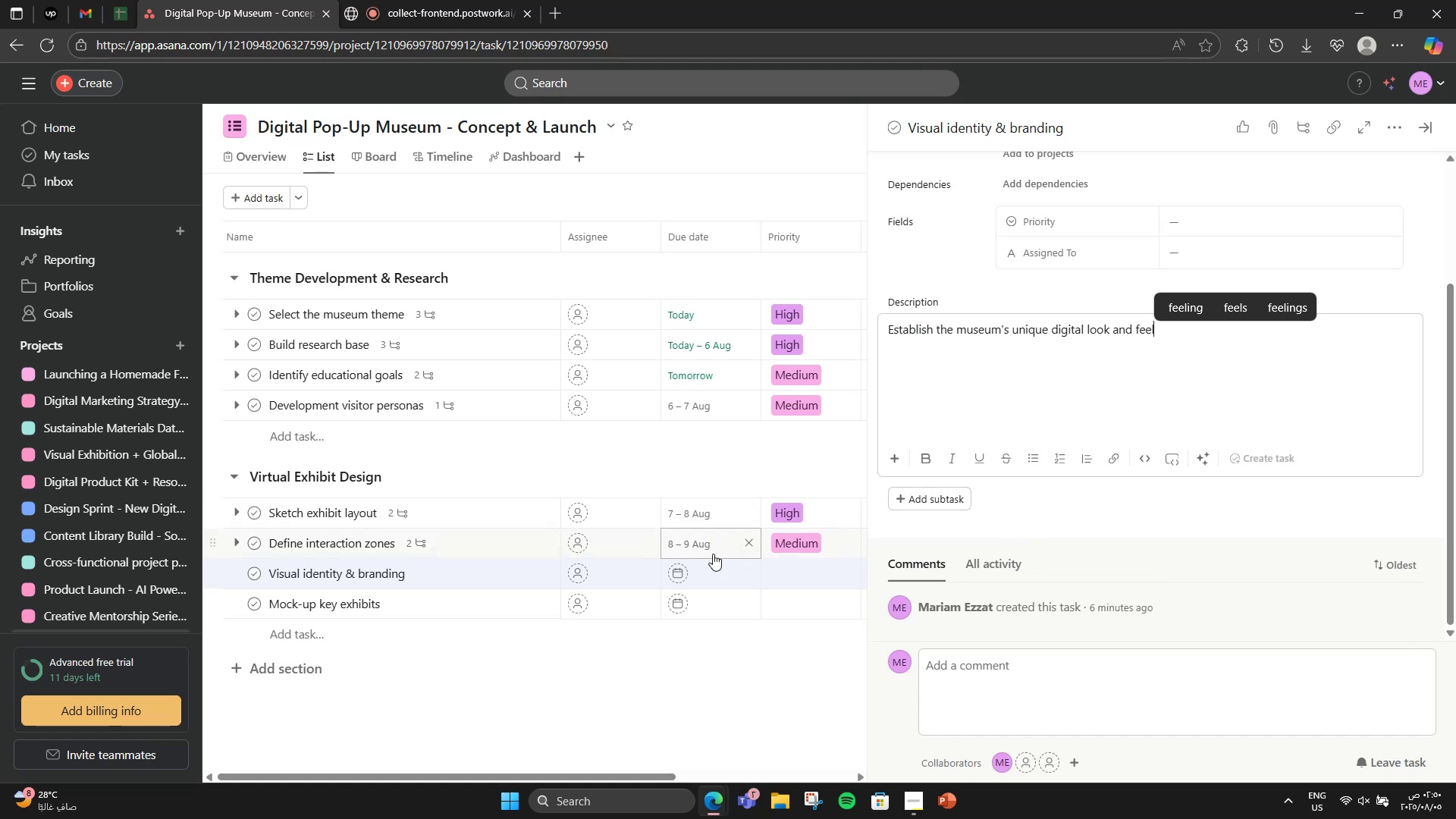 
mouse_move([487, 606])
 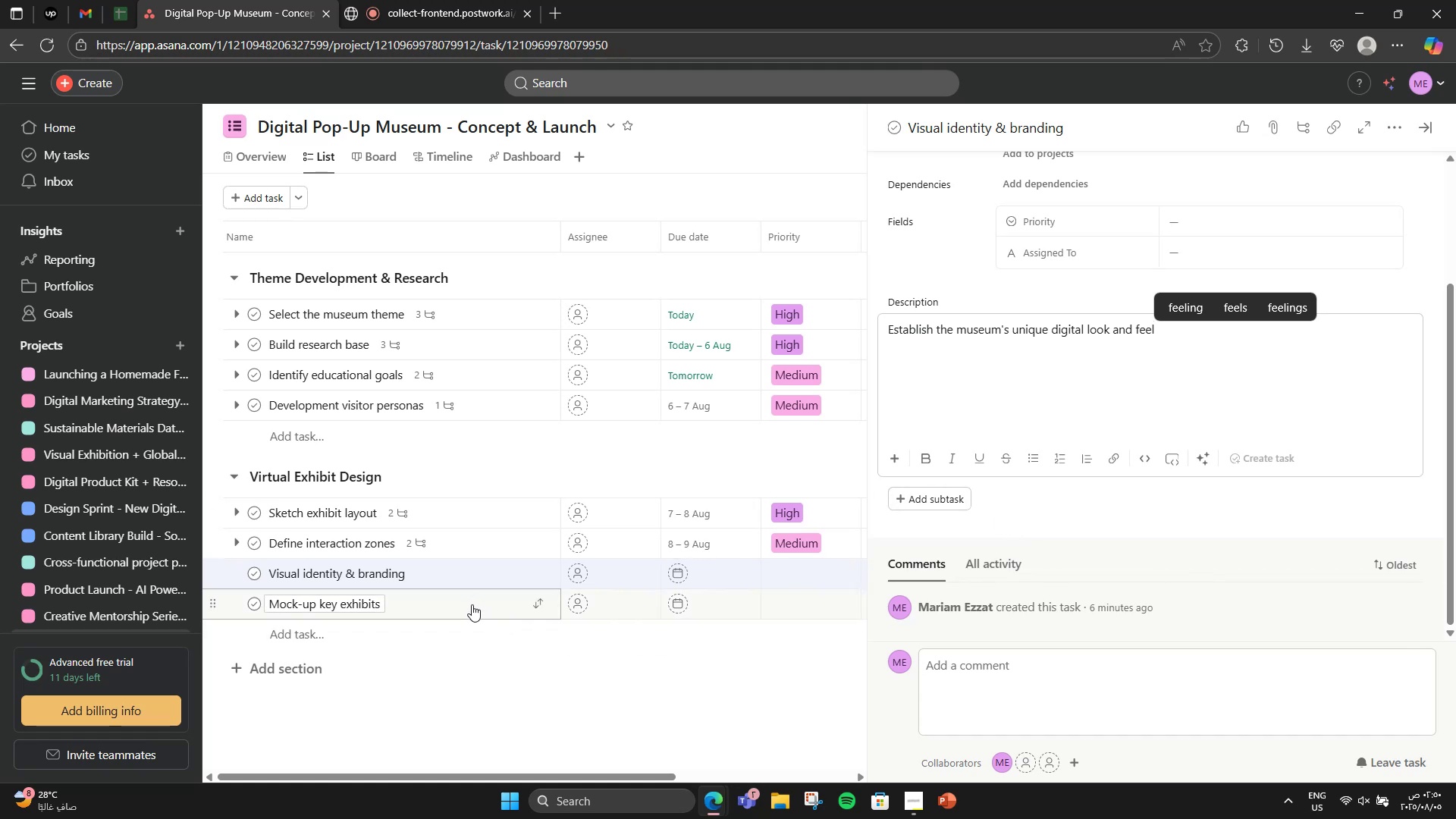 
left_click([472, 604])
 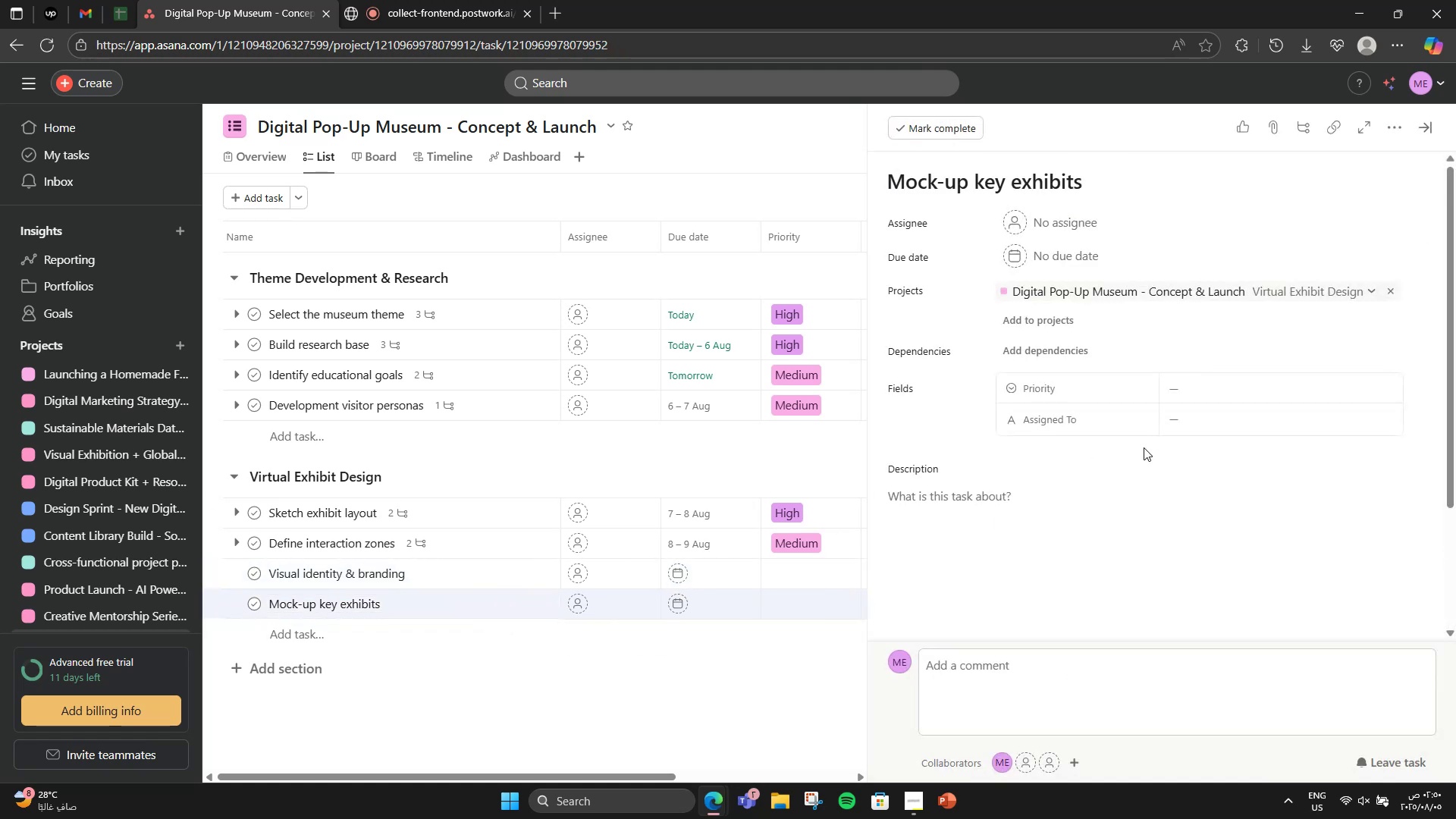 
left_click([1097, 485])
 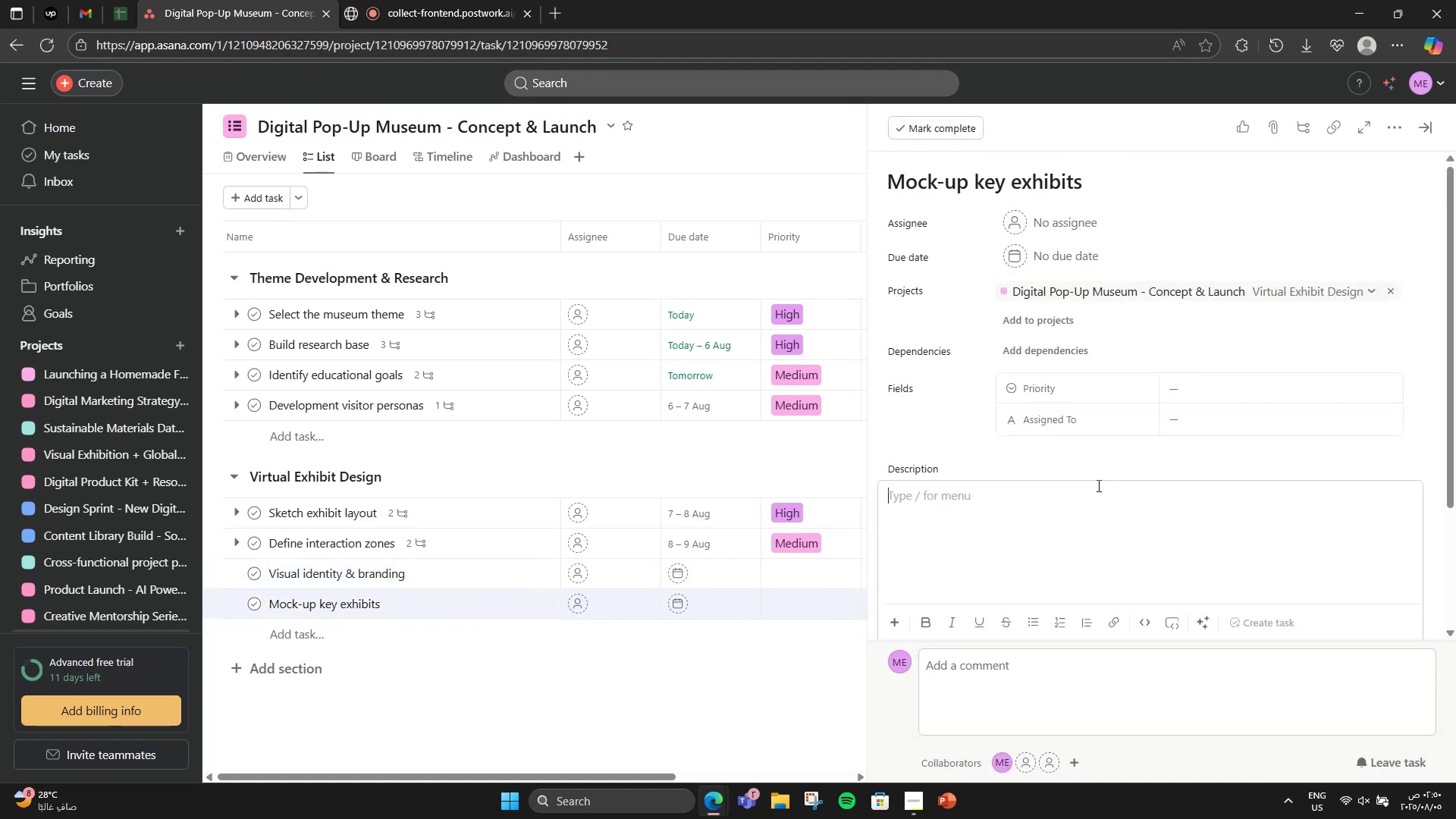 
type(Develop detailed previews of the main exhibits.)
 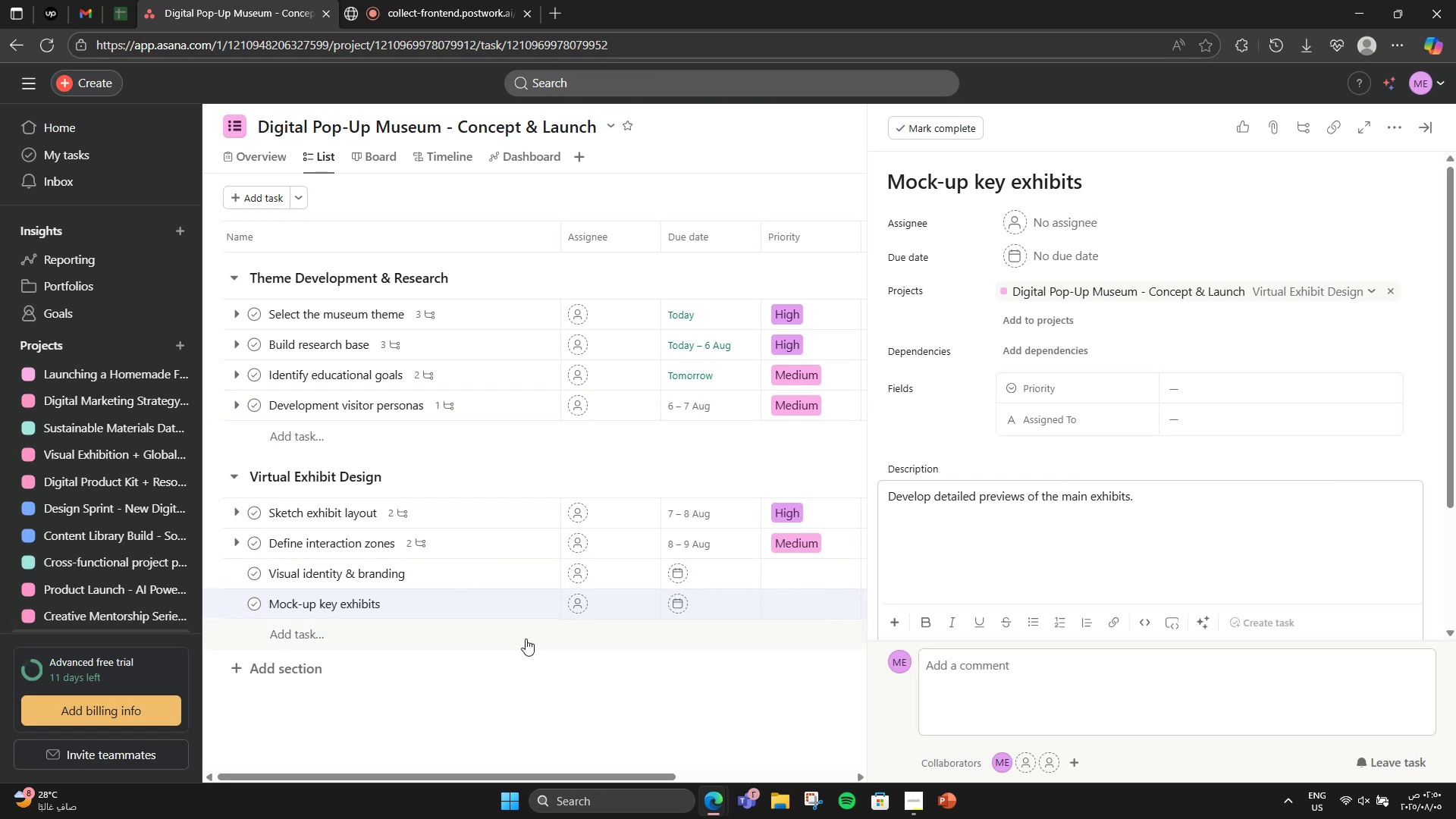 
left_click([488, 573])
 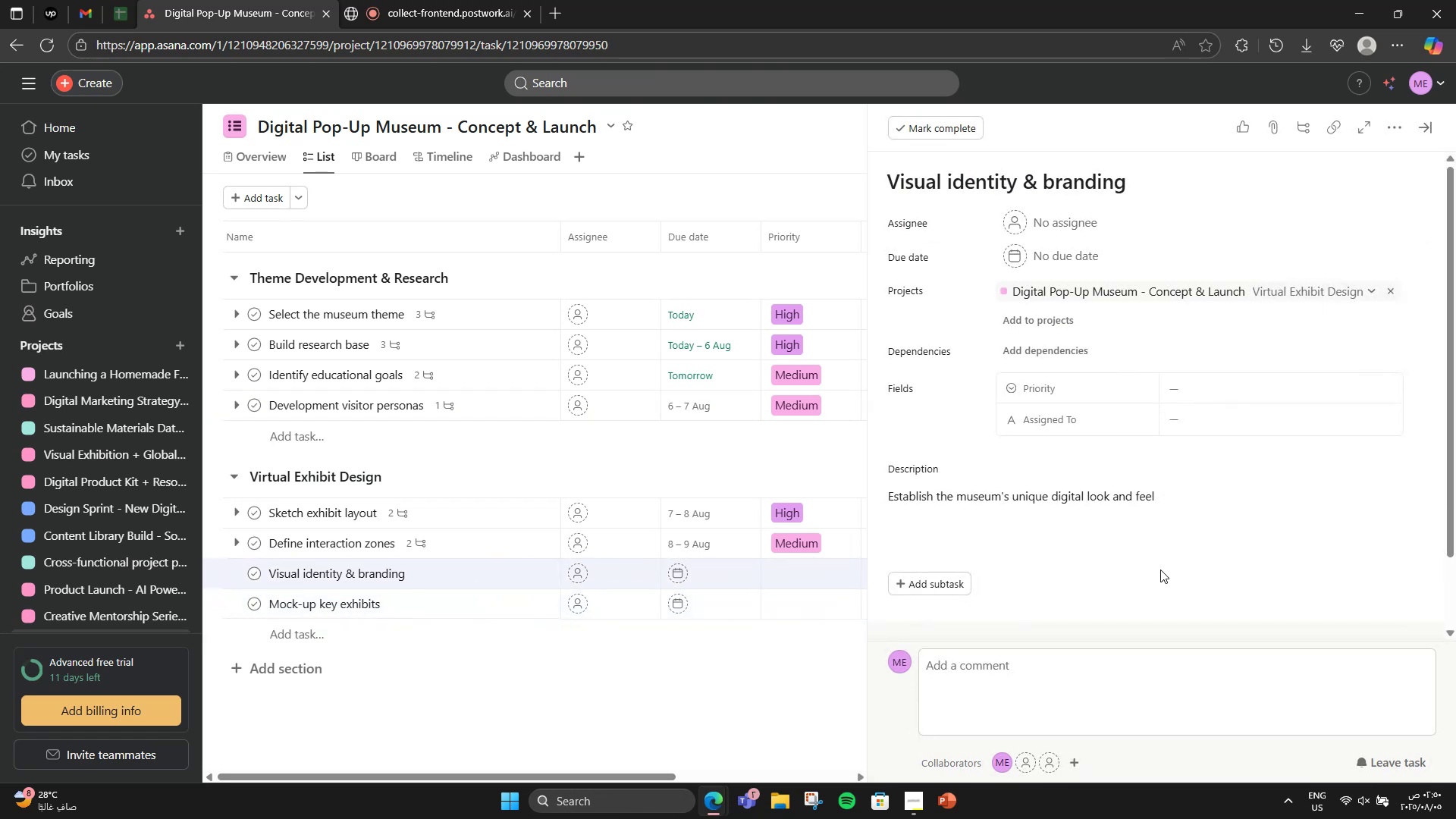 
scroll: coordinate [1114, 562], scroll_direction: down, amount: 2.0
 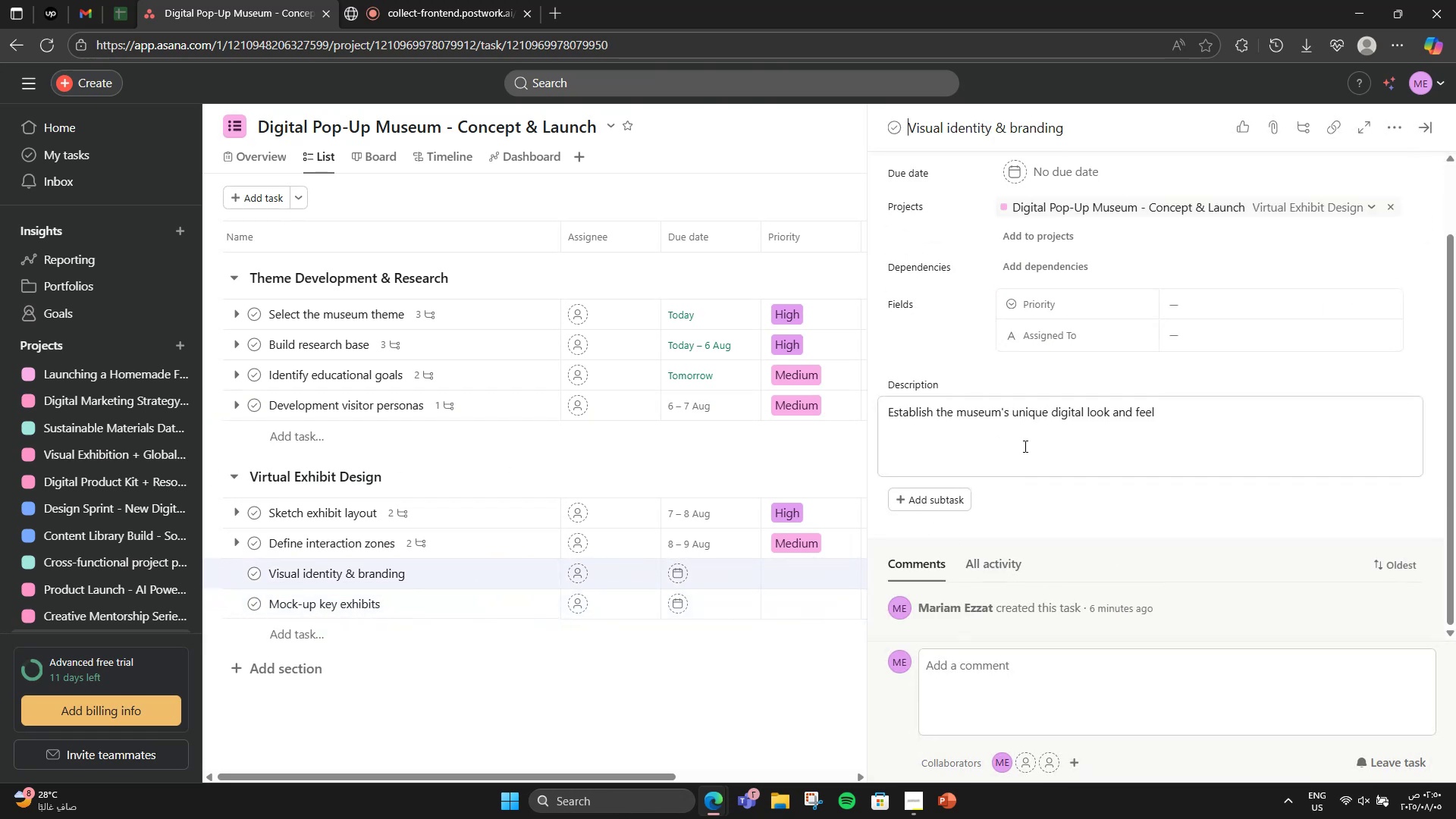 
left_click([1213, 306])
 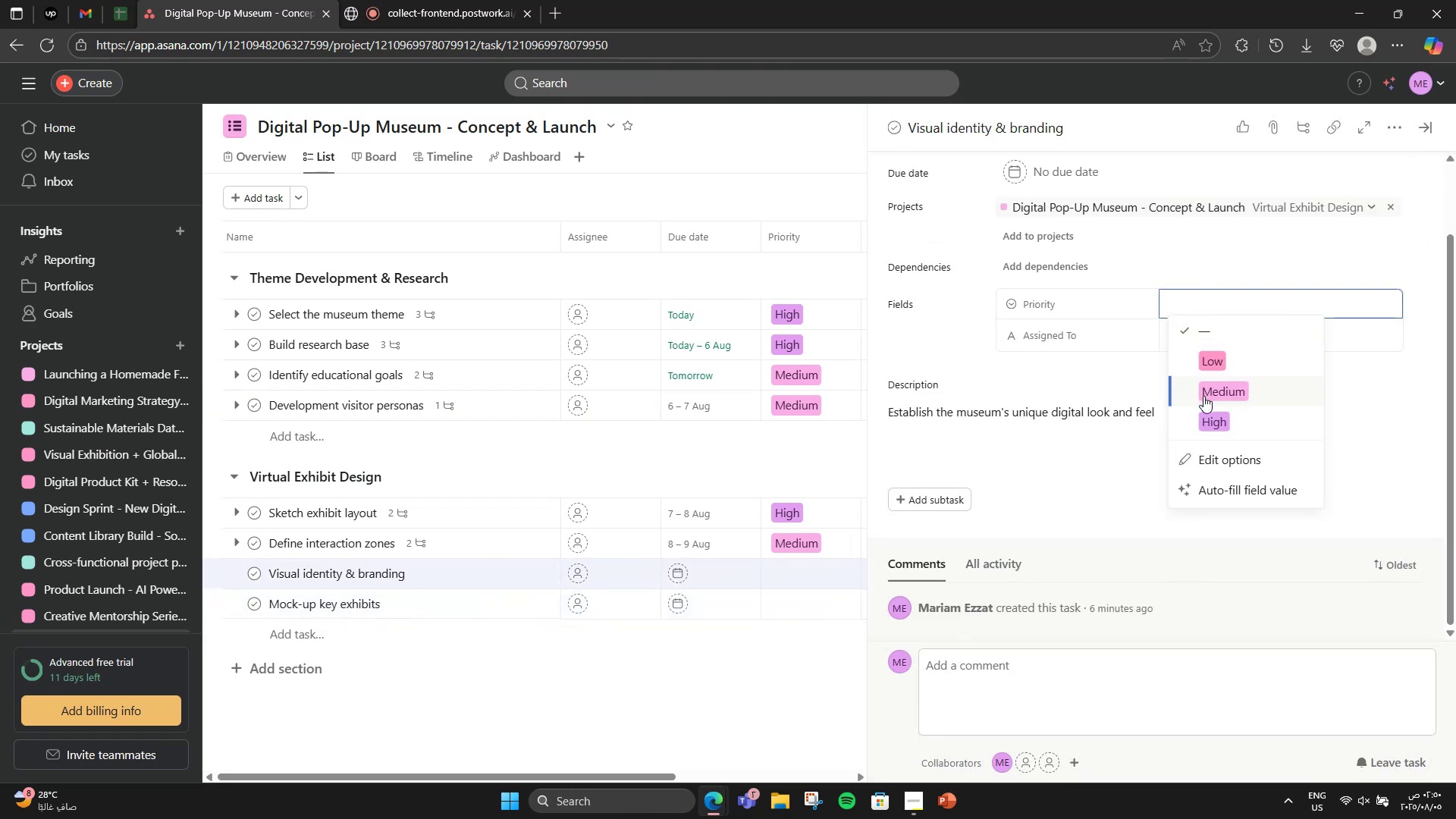 
left_click([1213, 415])
 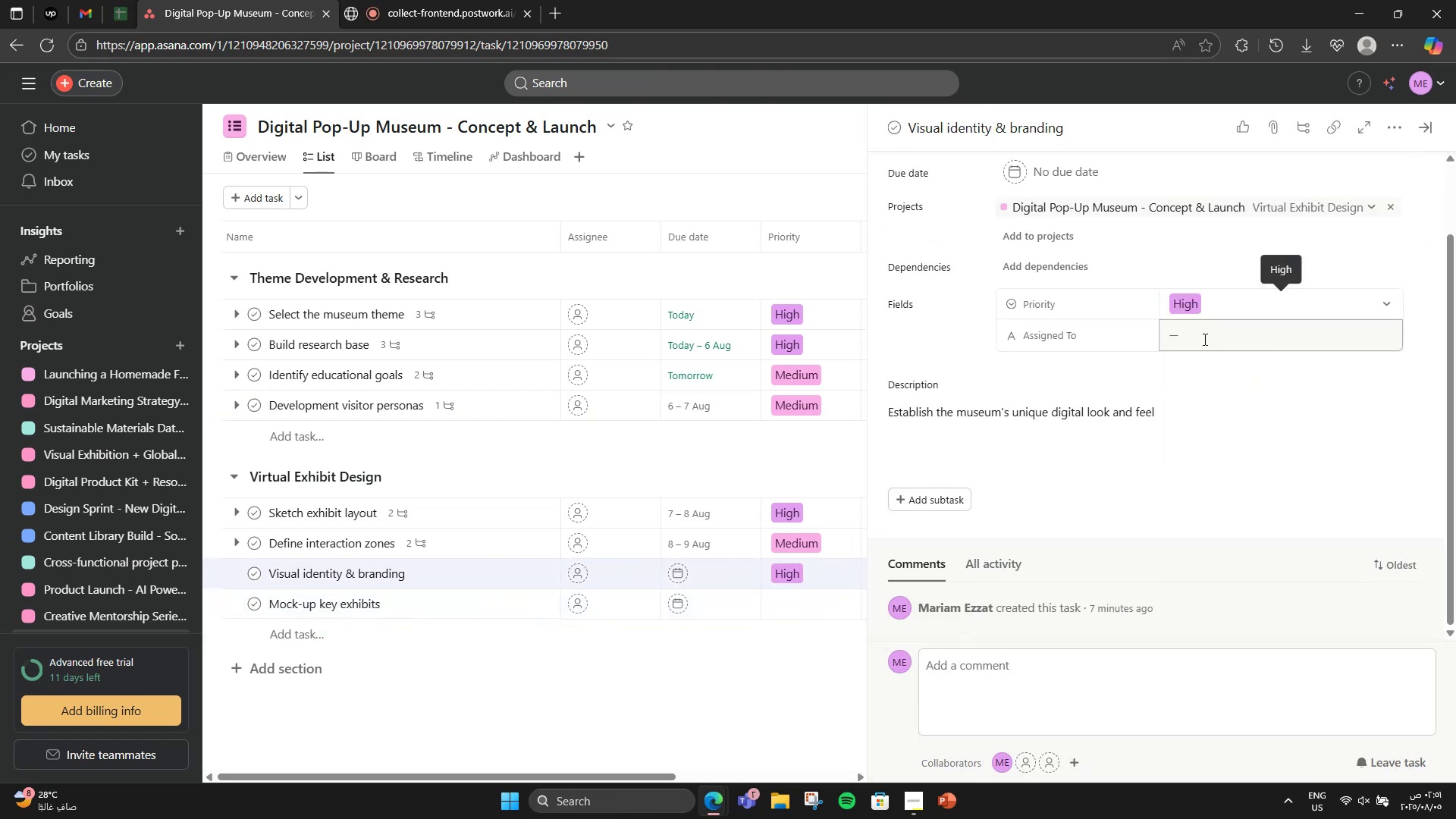 
left_click([1203, 339])
 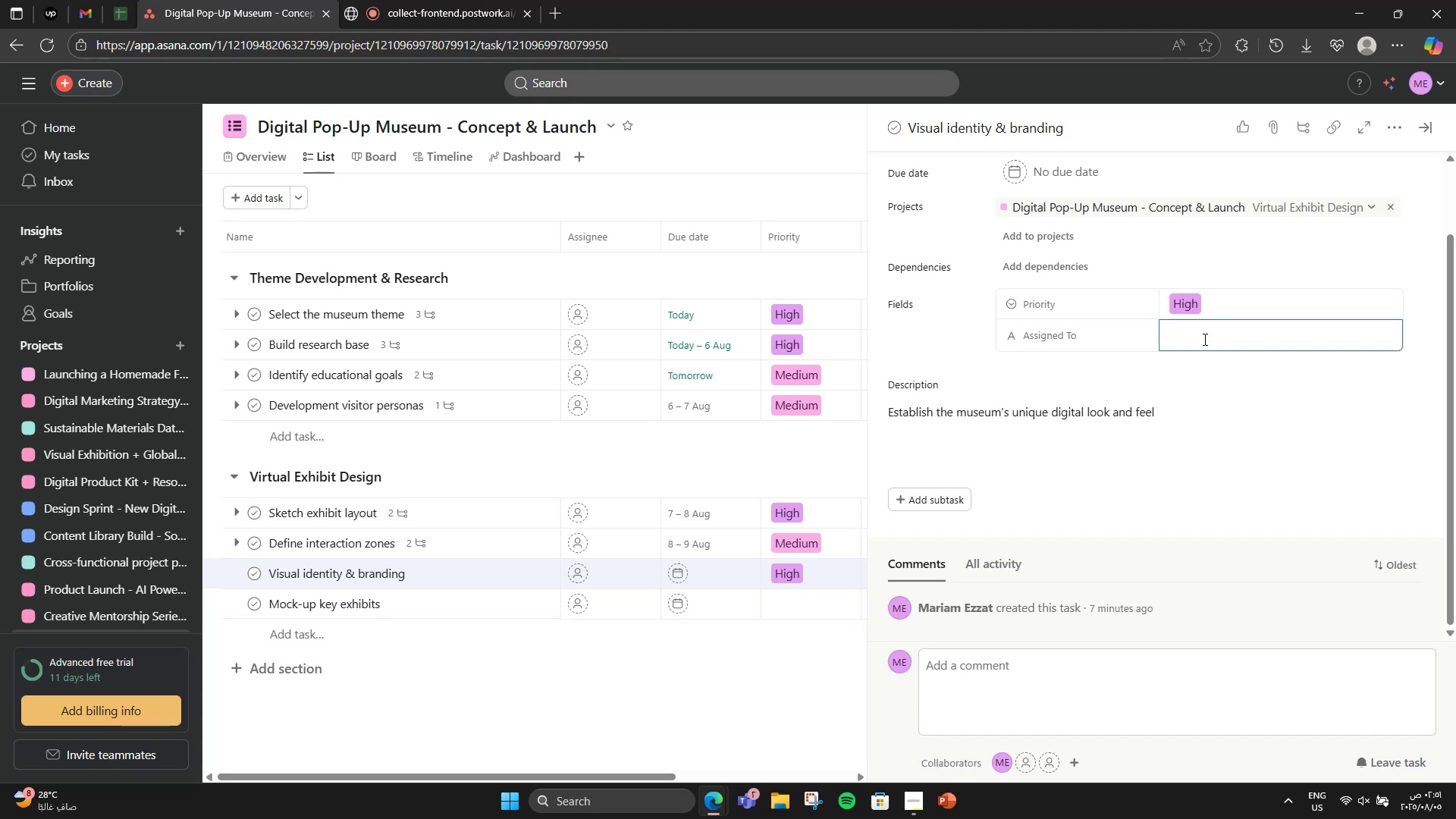 
type(Brand Designer)
 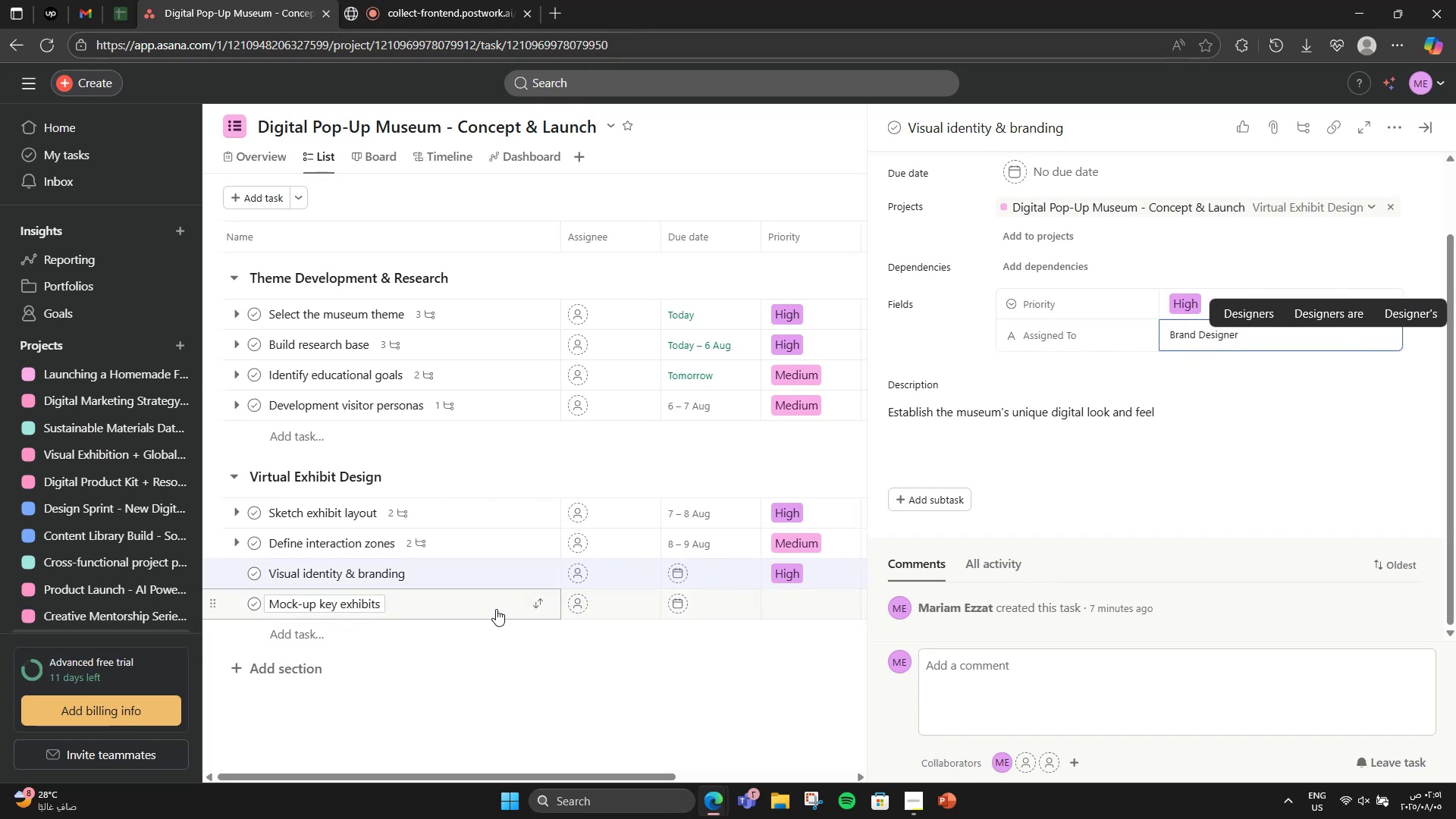 
left_click([479, 607])
 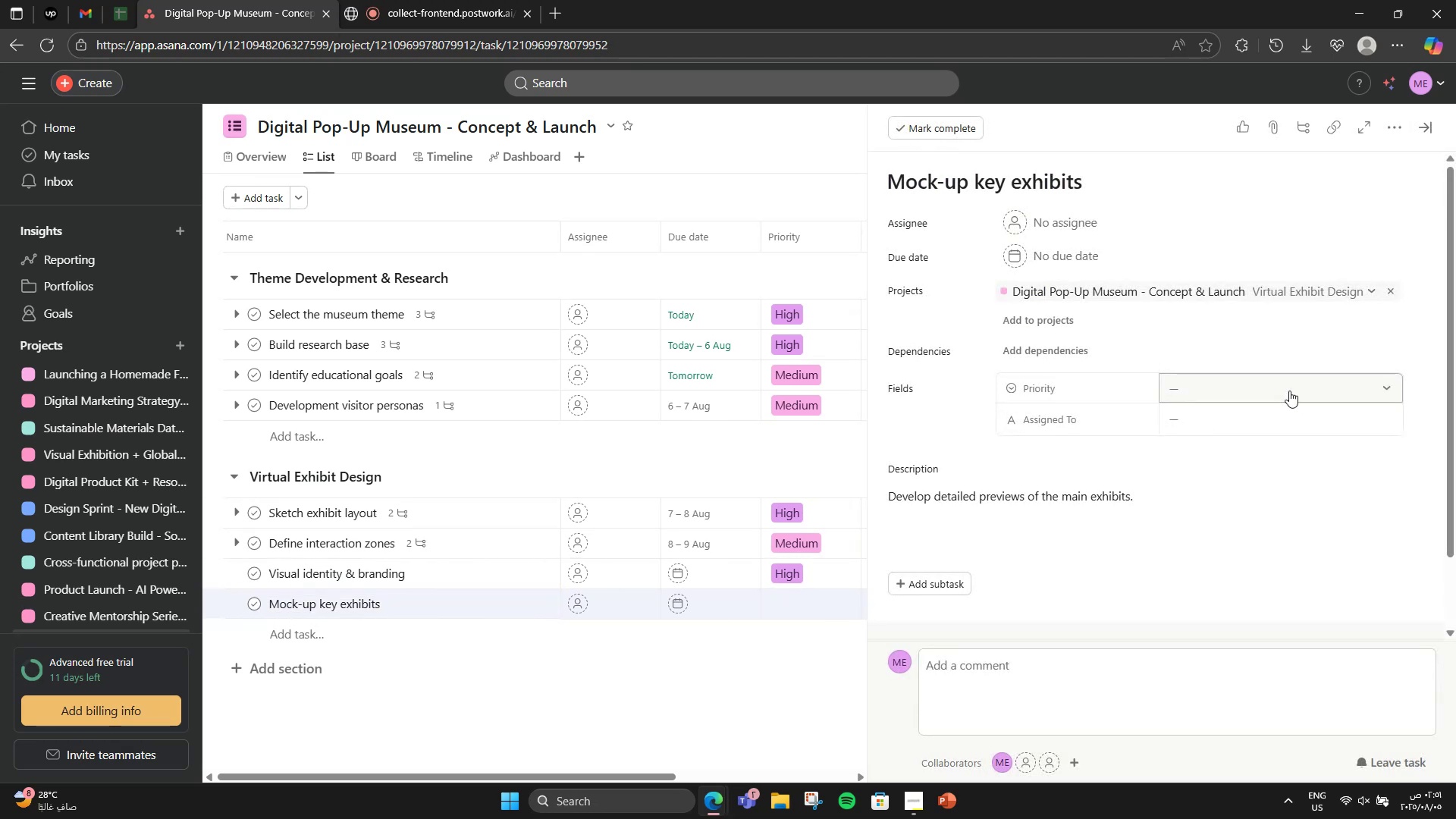 
left_click([1289, 391])
 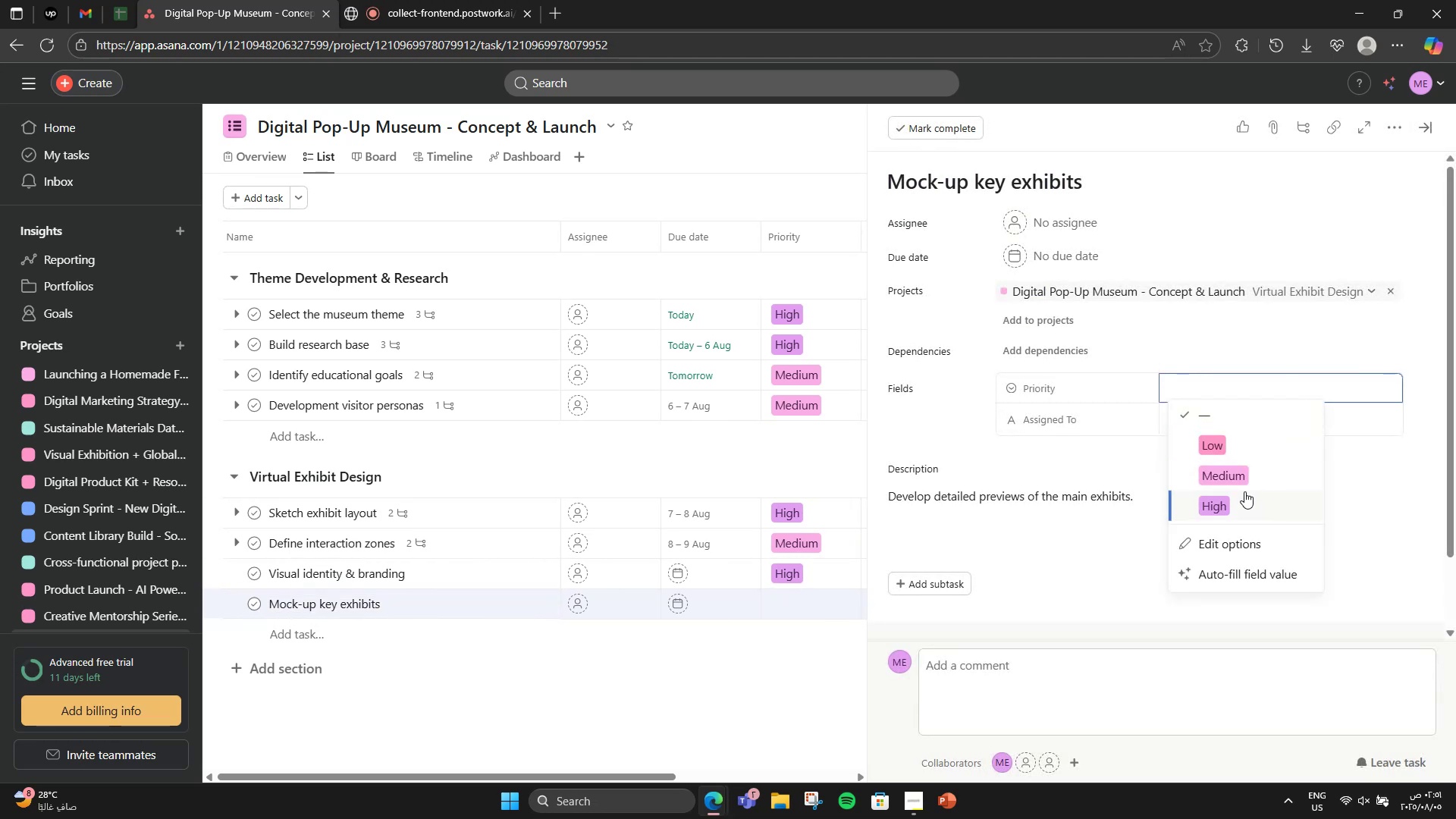 
left_click([1243, 493])
 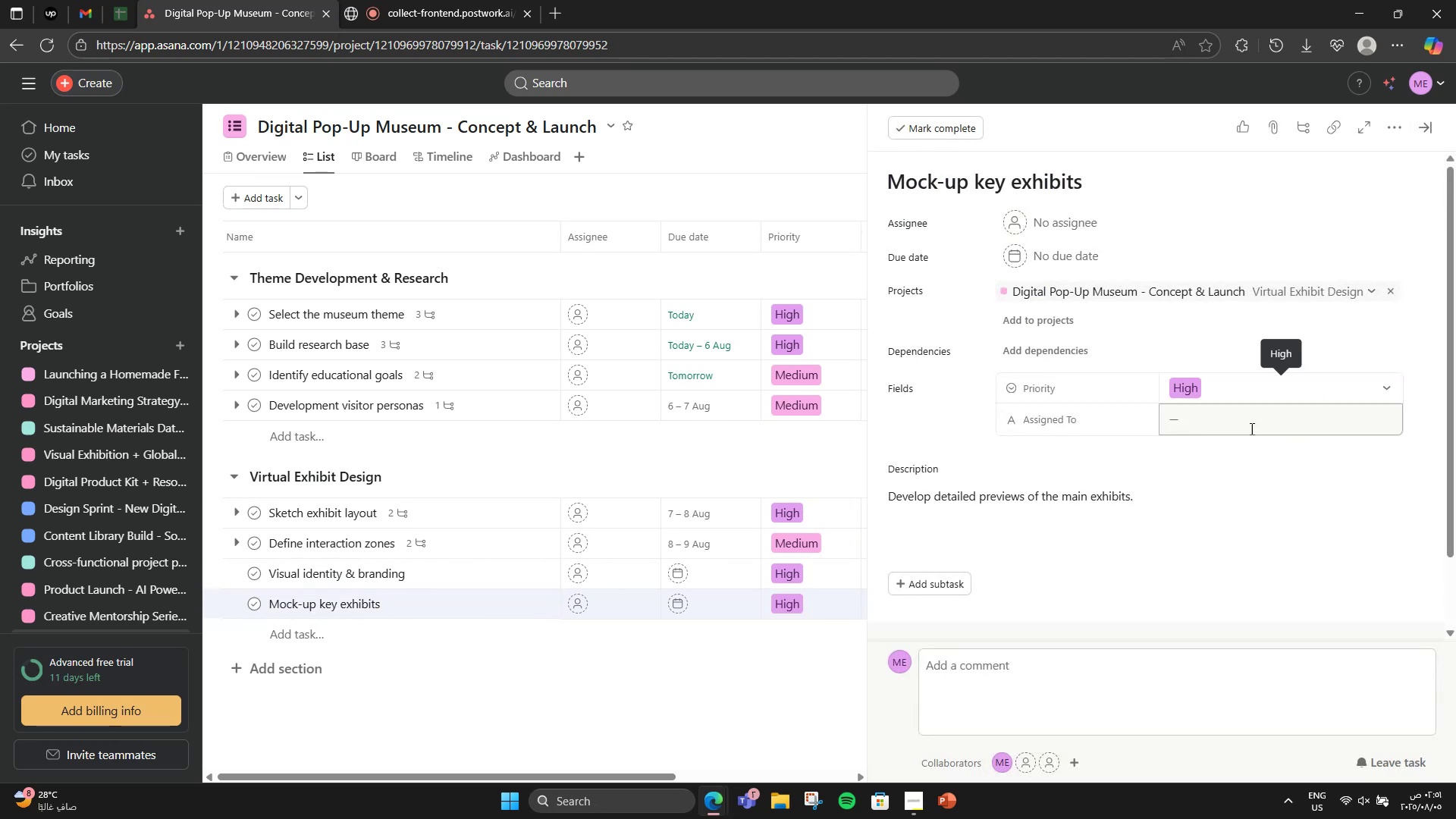 
left_click([1250, 428])
 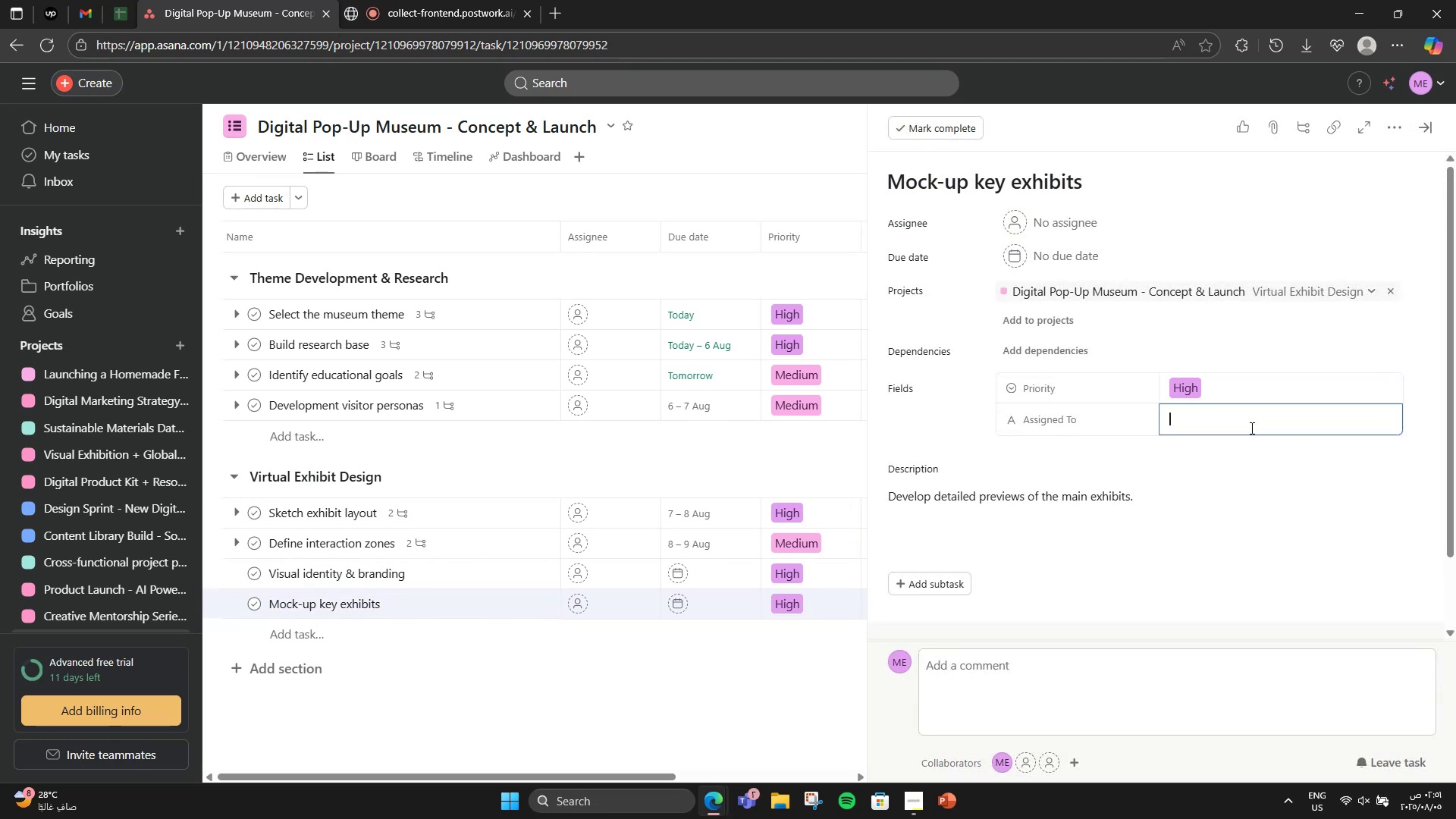 
type(Exhibit Curator)
 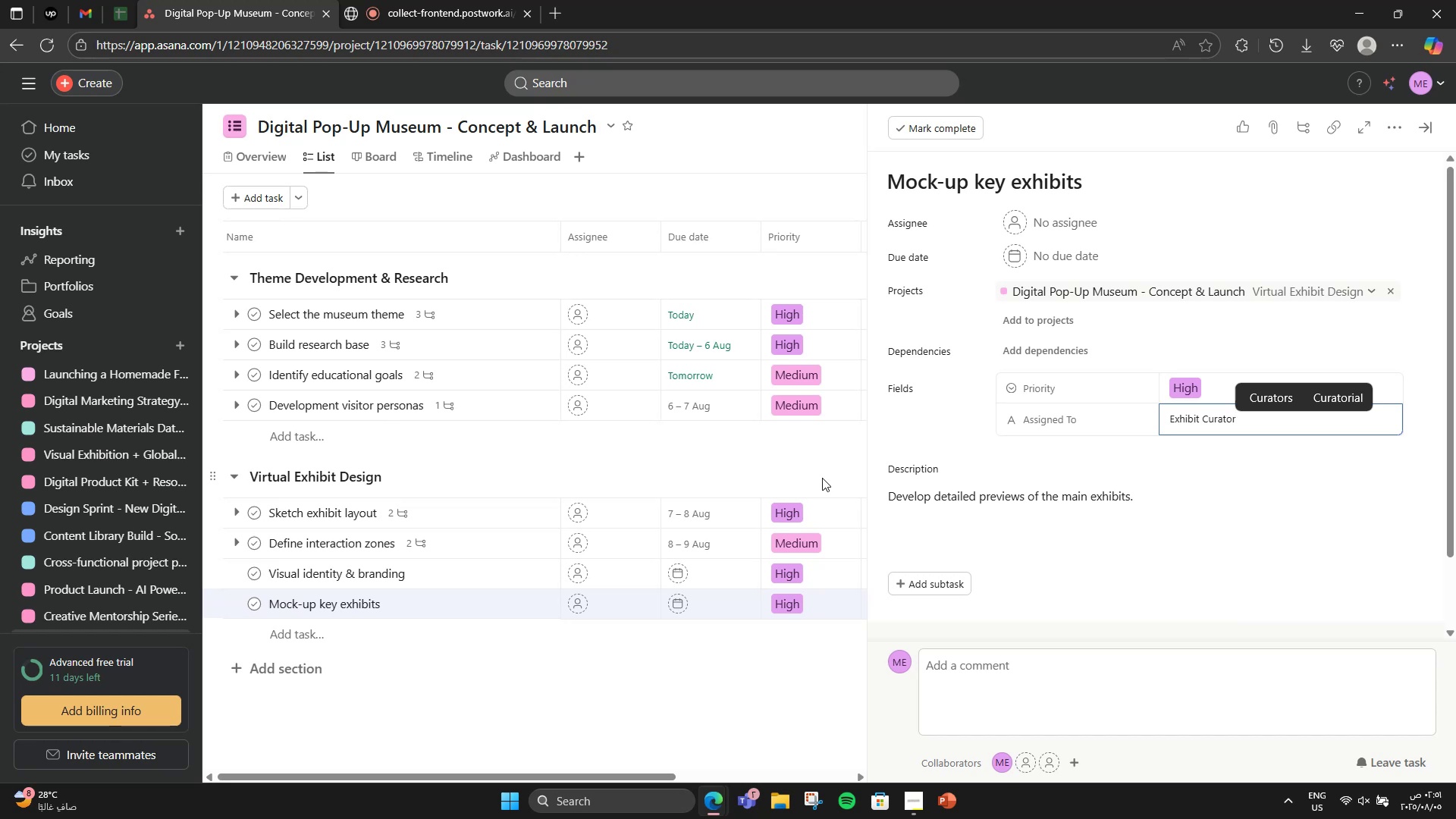 
wait(7.85)
 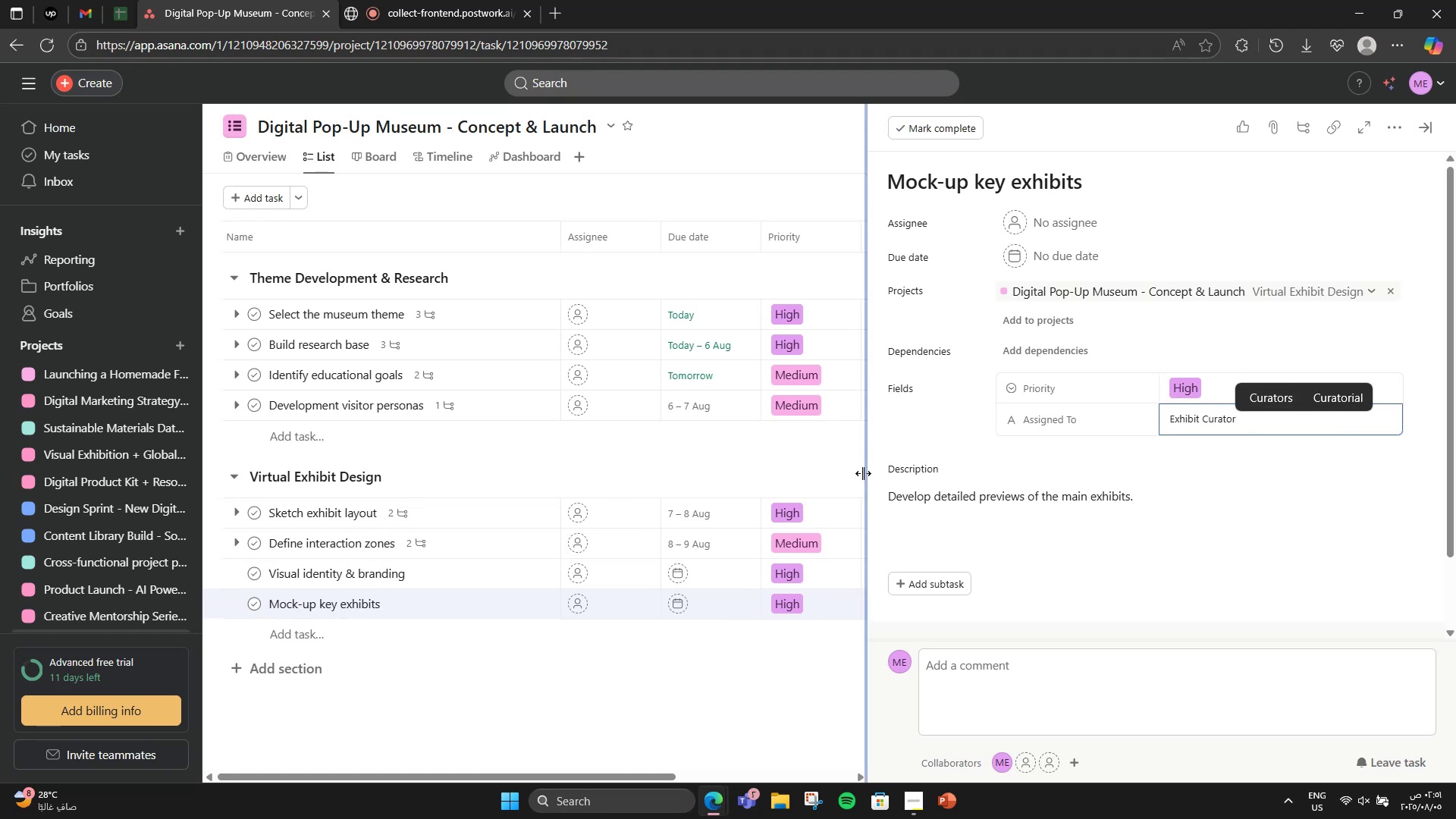 
left_click([702, 566])
 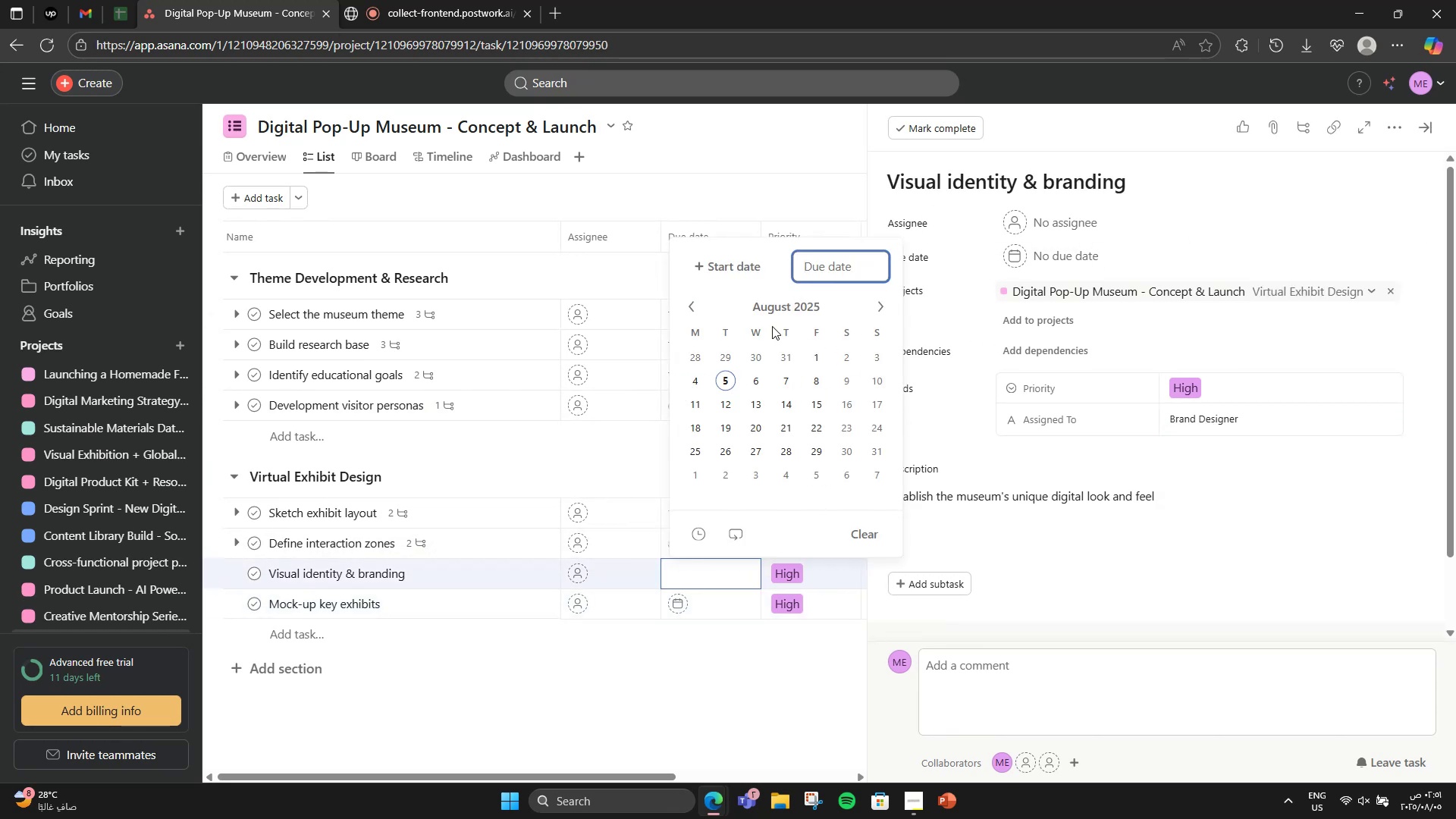 
double_click([748, 253])
 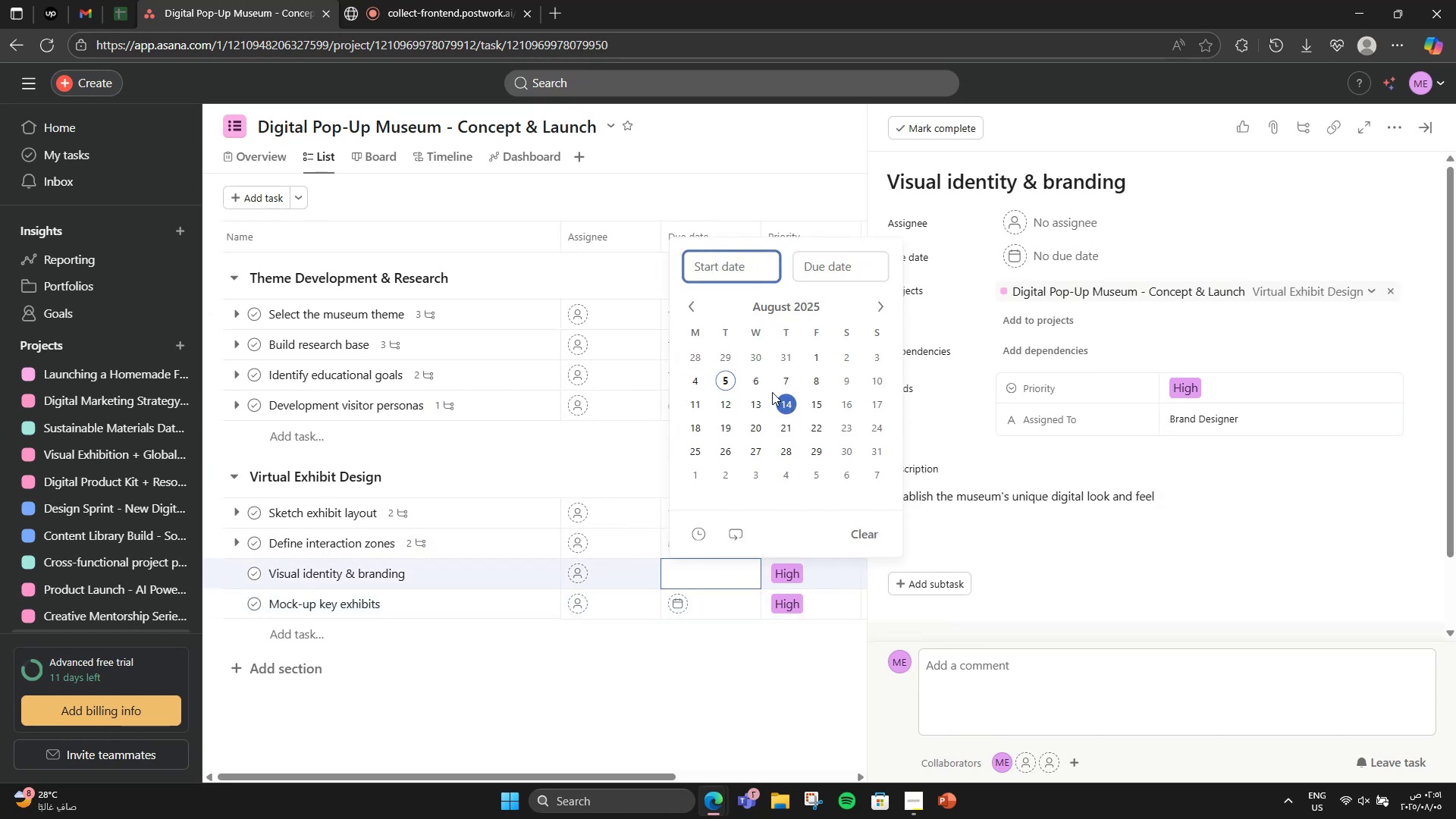 
left_click([814, 386])
 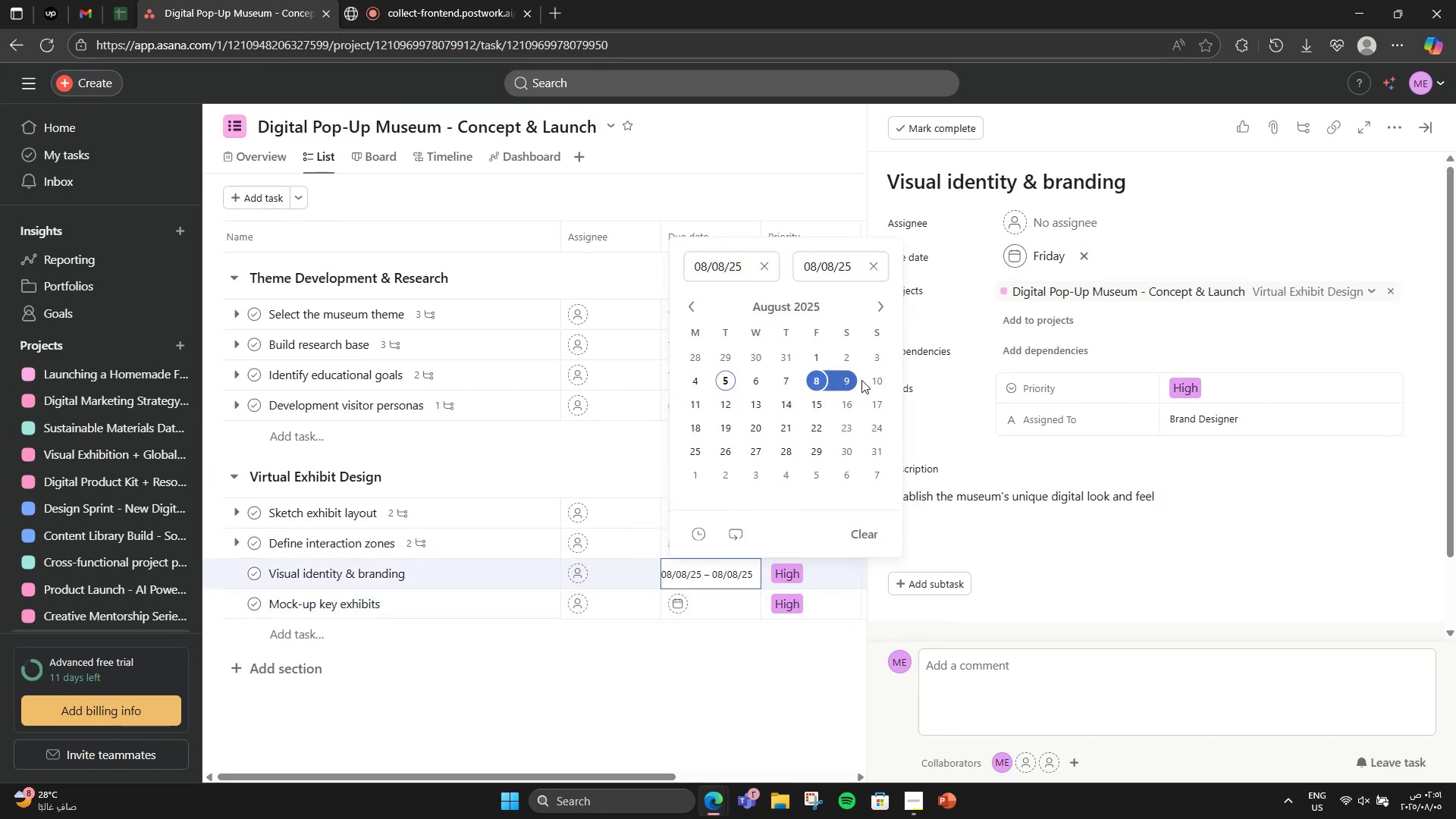 
left_click([883, 380])
 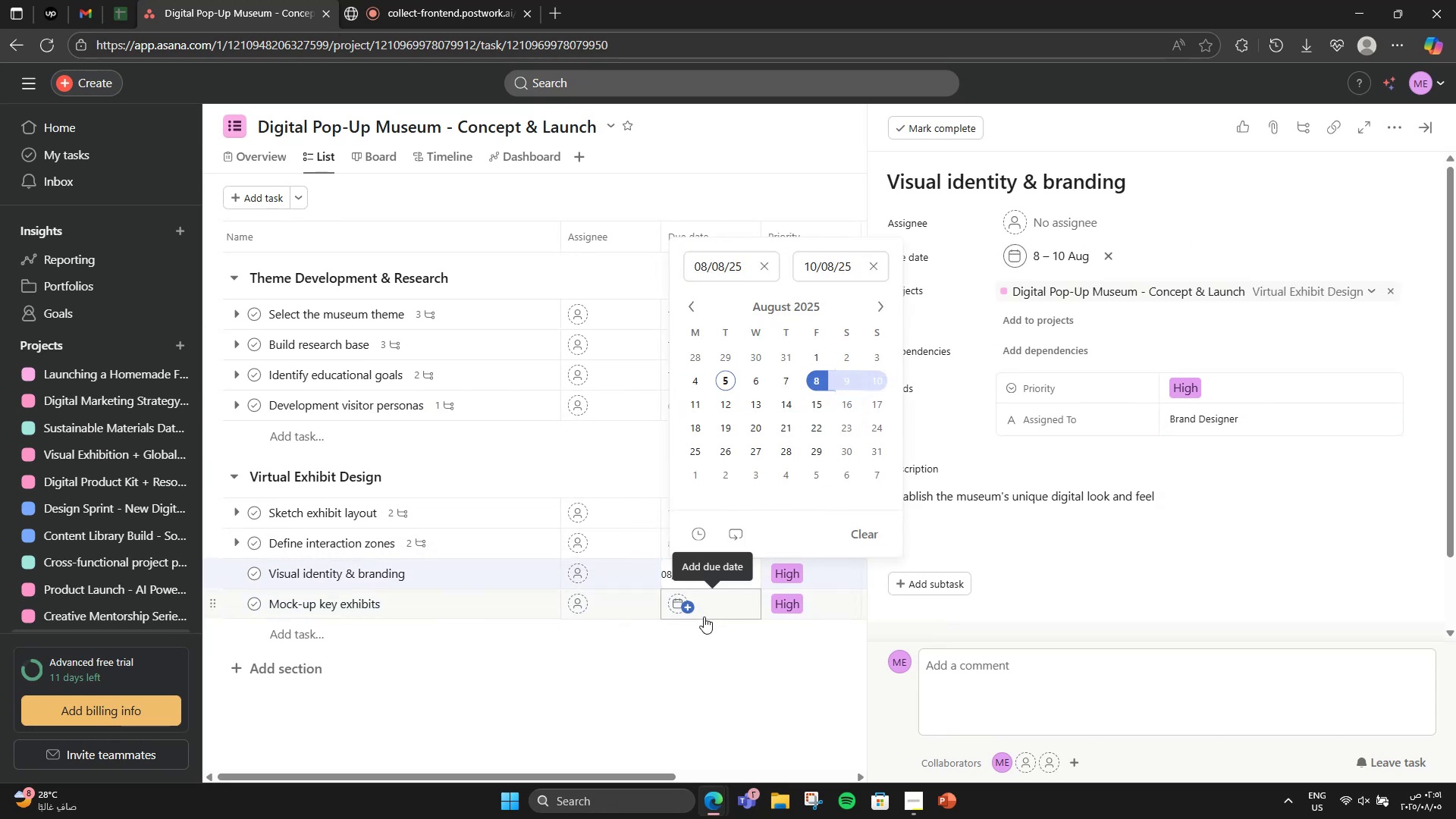 
left_click([704, 616])
 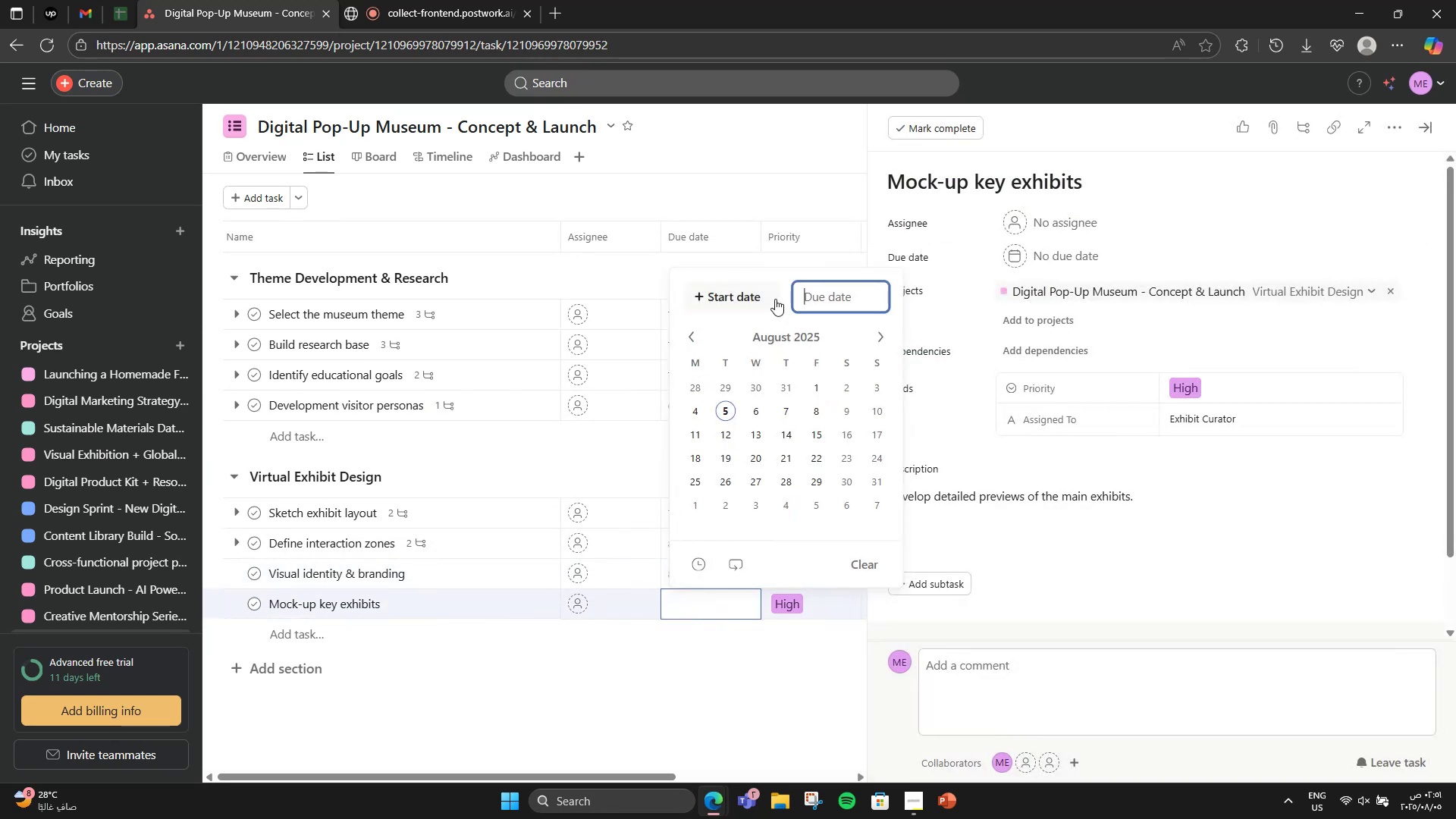 
left_click([759, 298])
 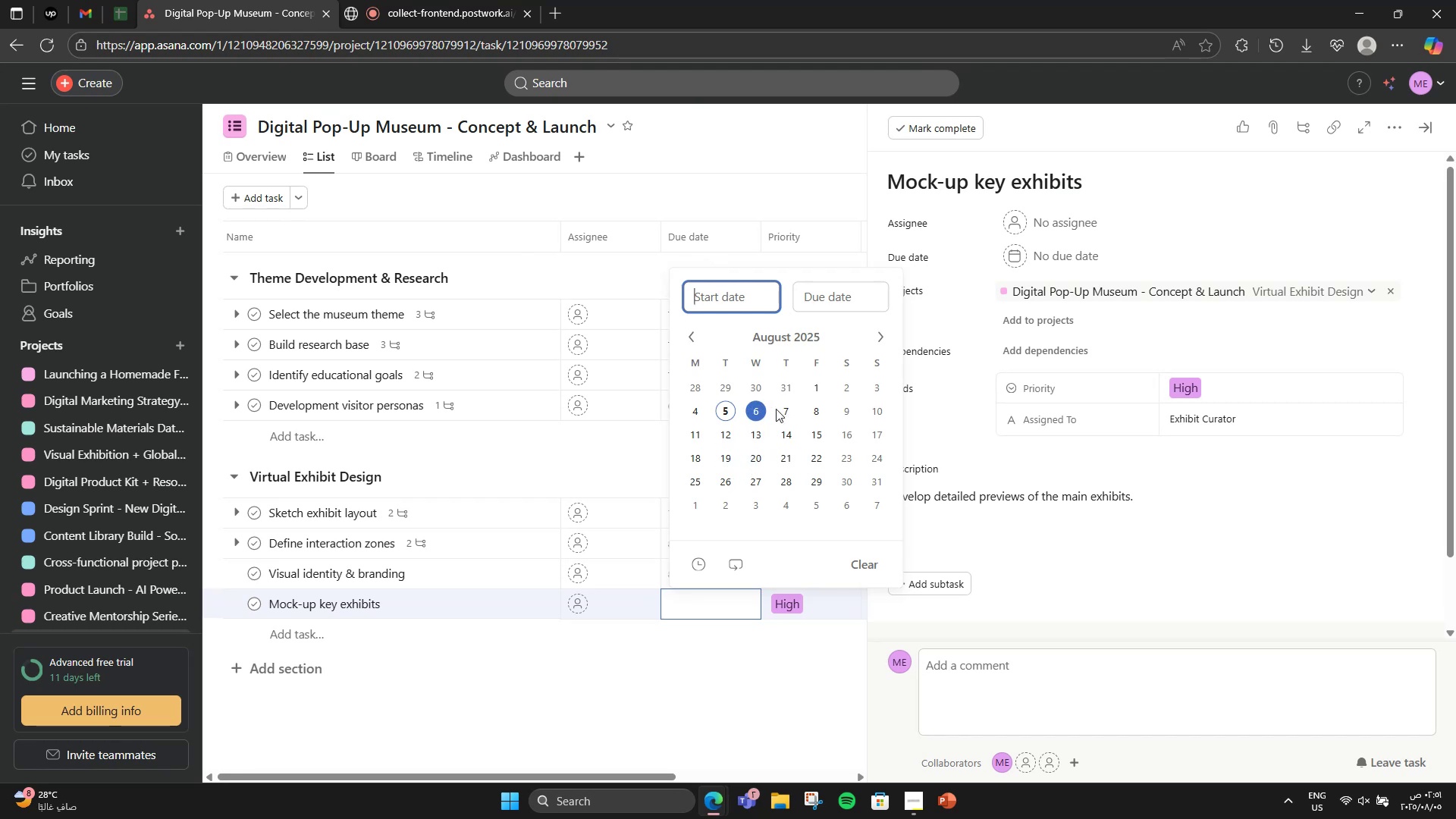 
left_click([884, 406])
 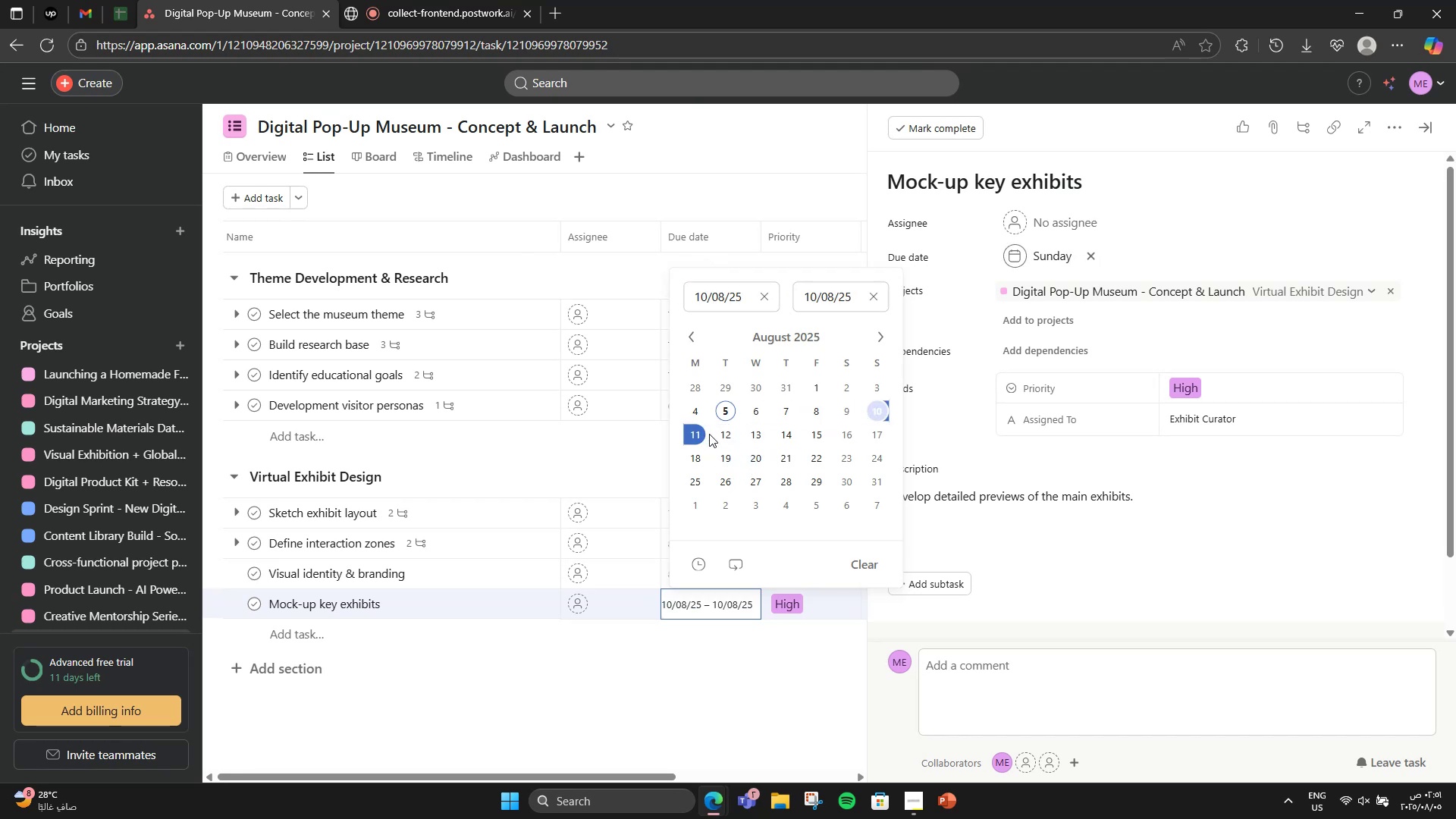 
left_click([698, 433])
 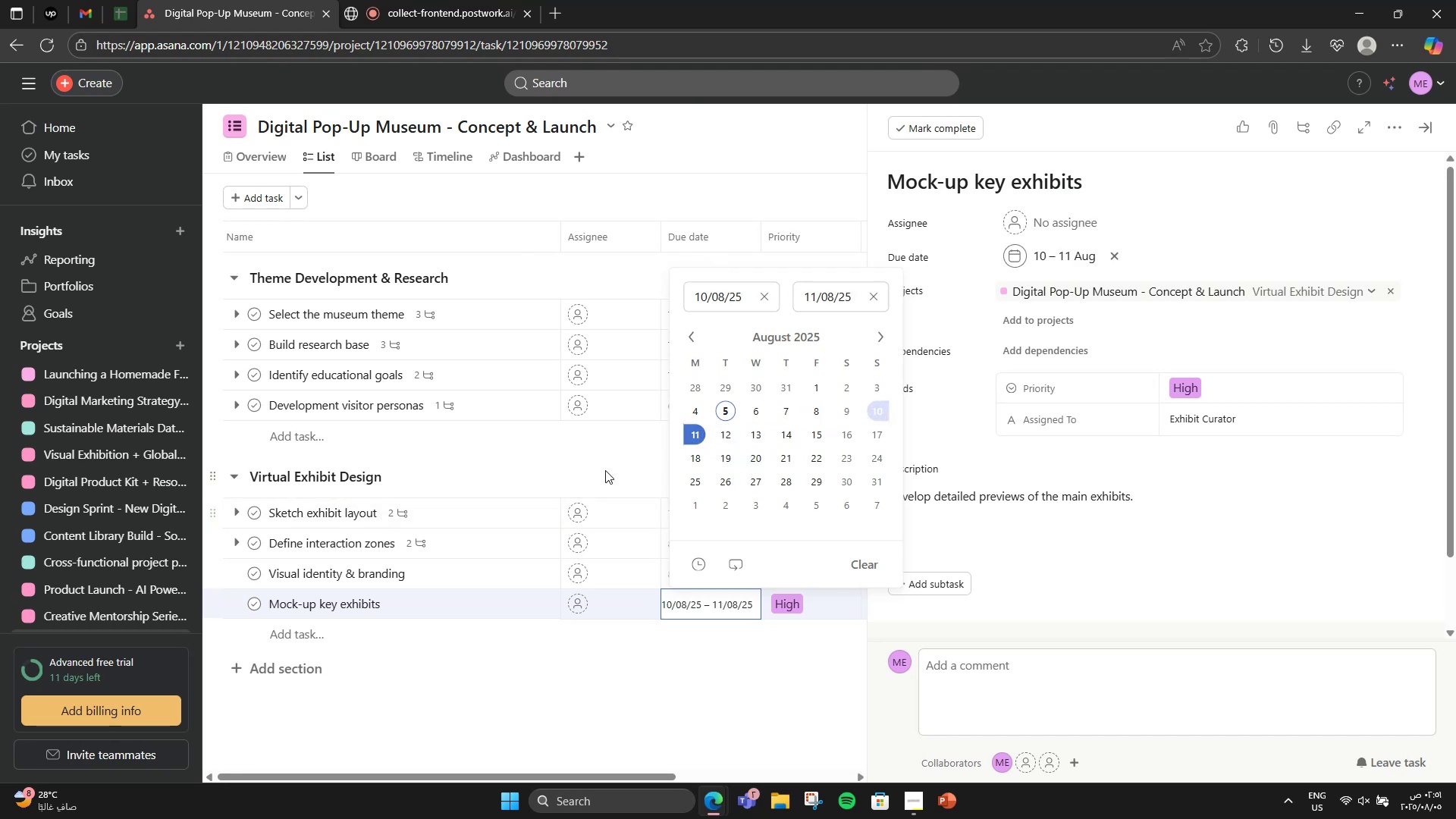 
left_click([609, 464])
 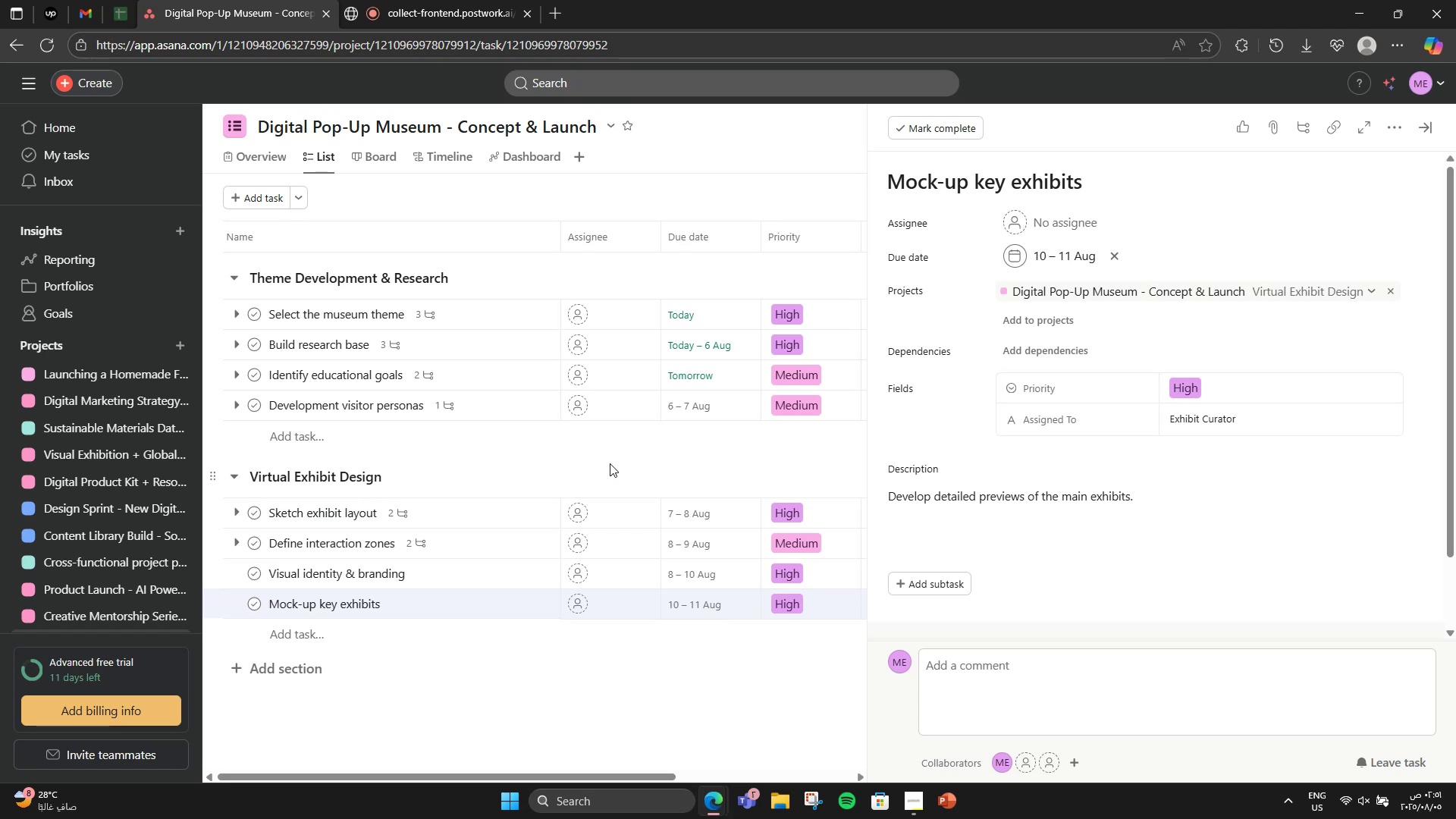 
wait(17.82)
 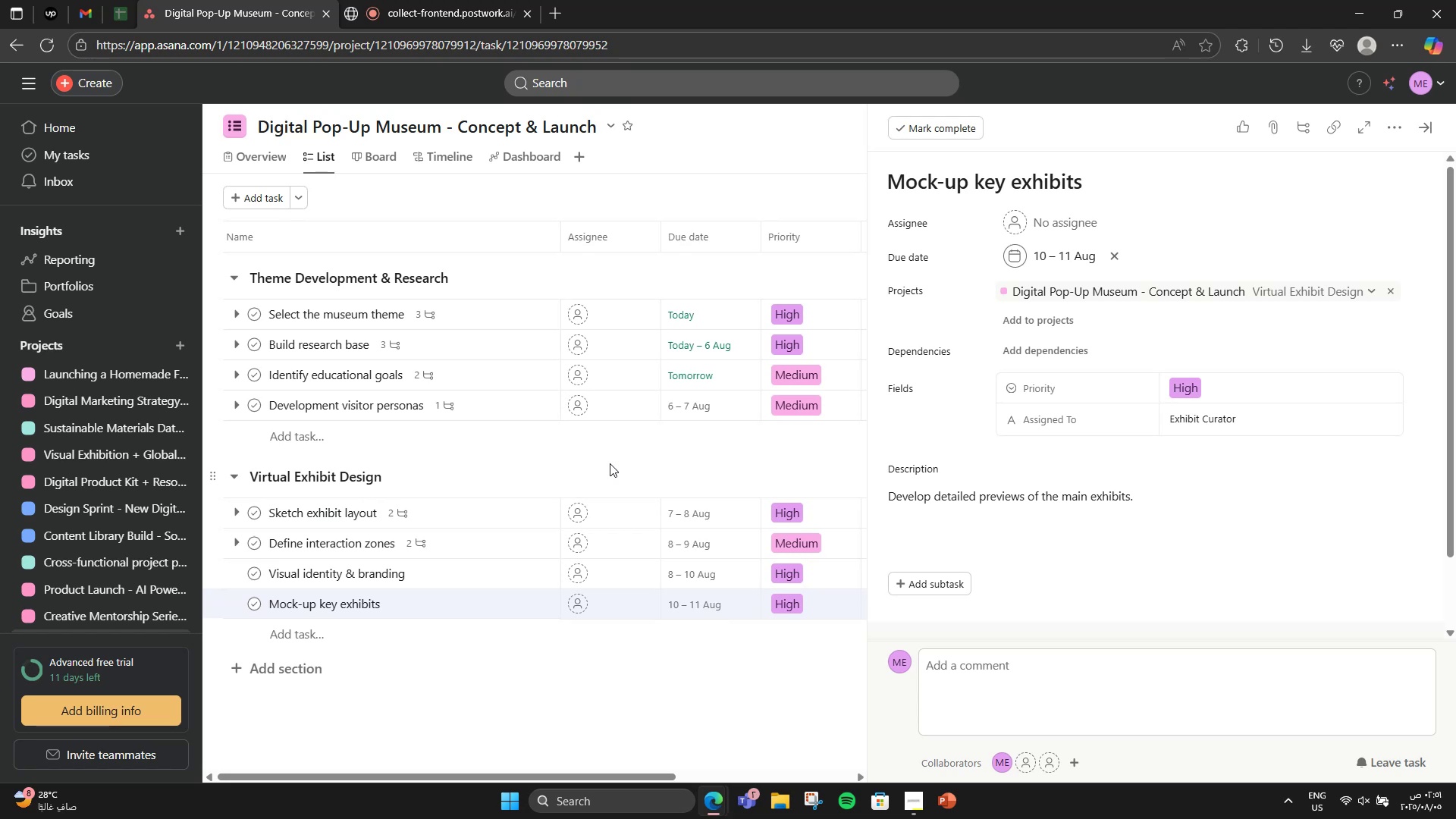 
mouse_move([943, 471])
 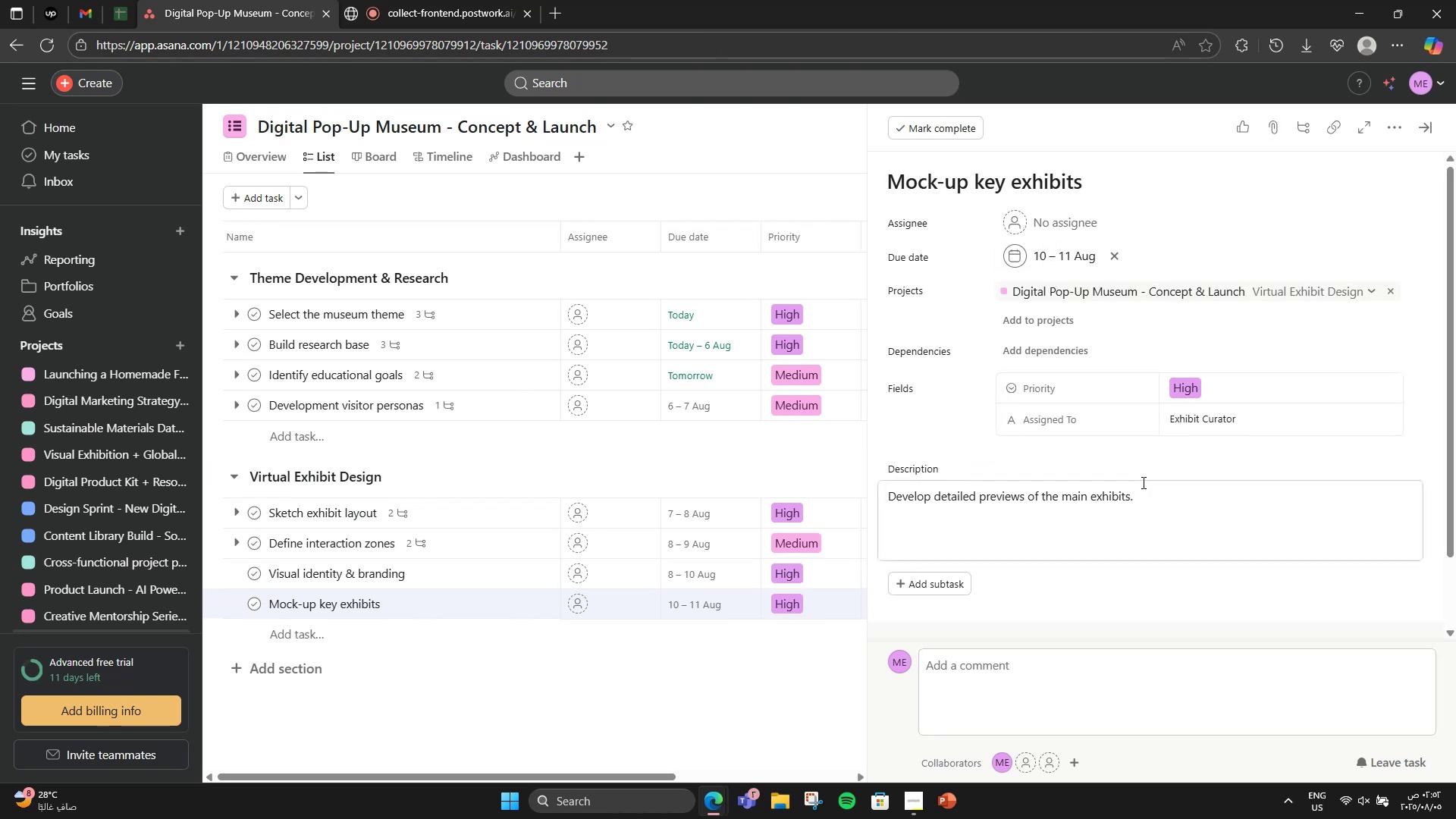 
wait(6.4)
 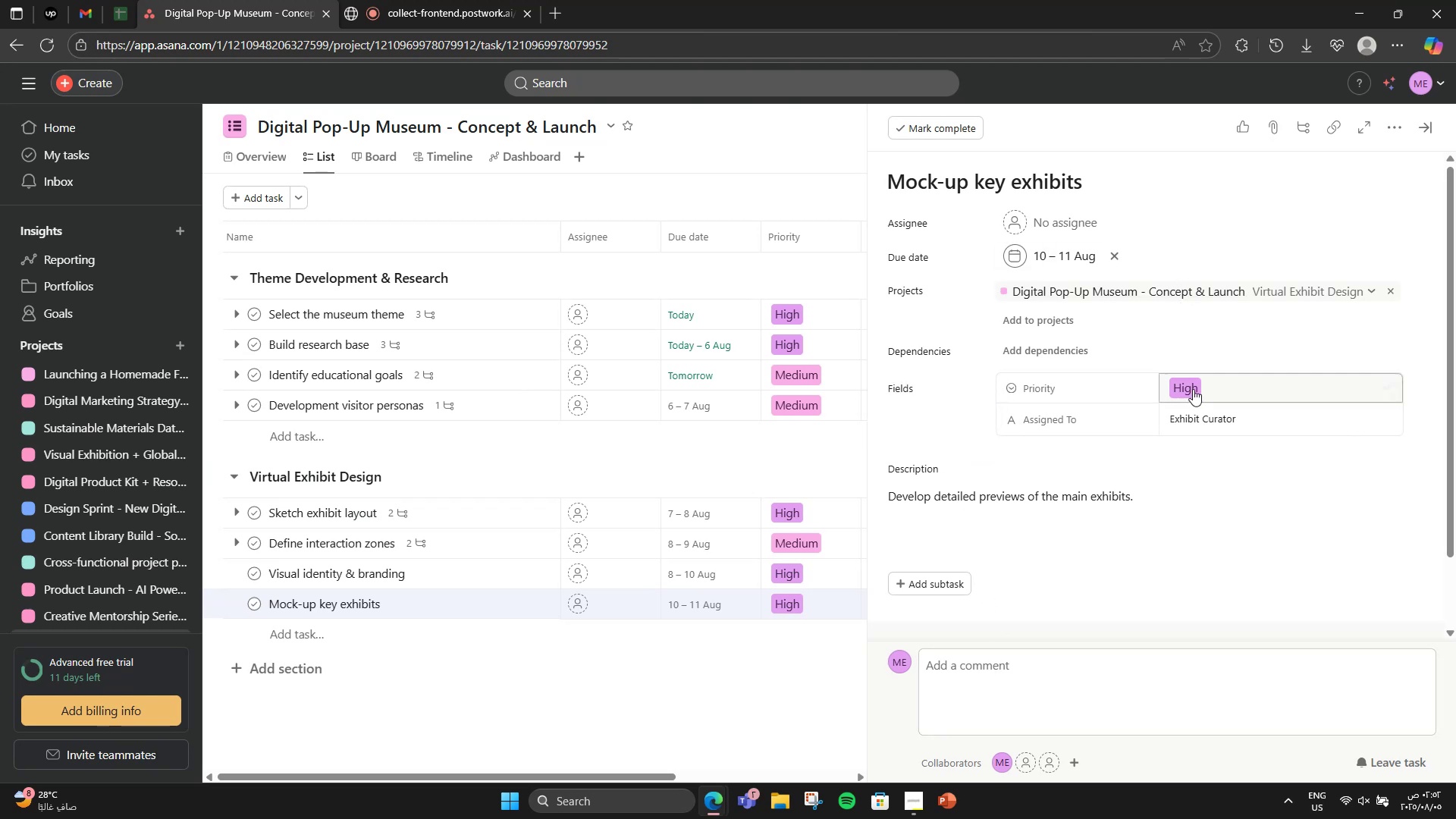 
left_click([450, 569])
 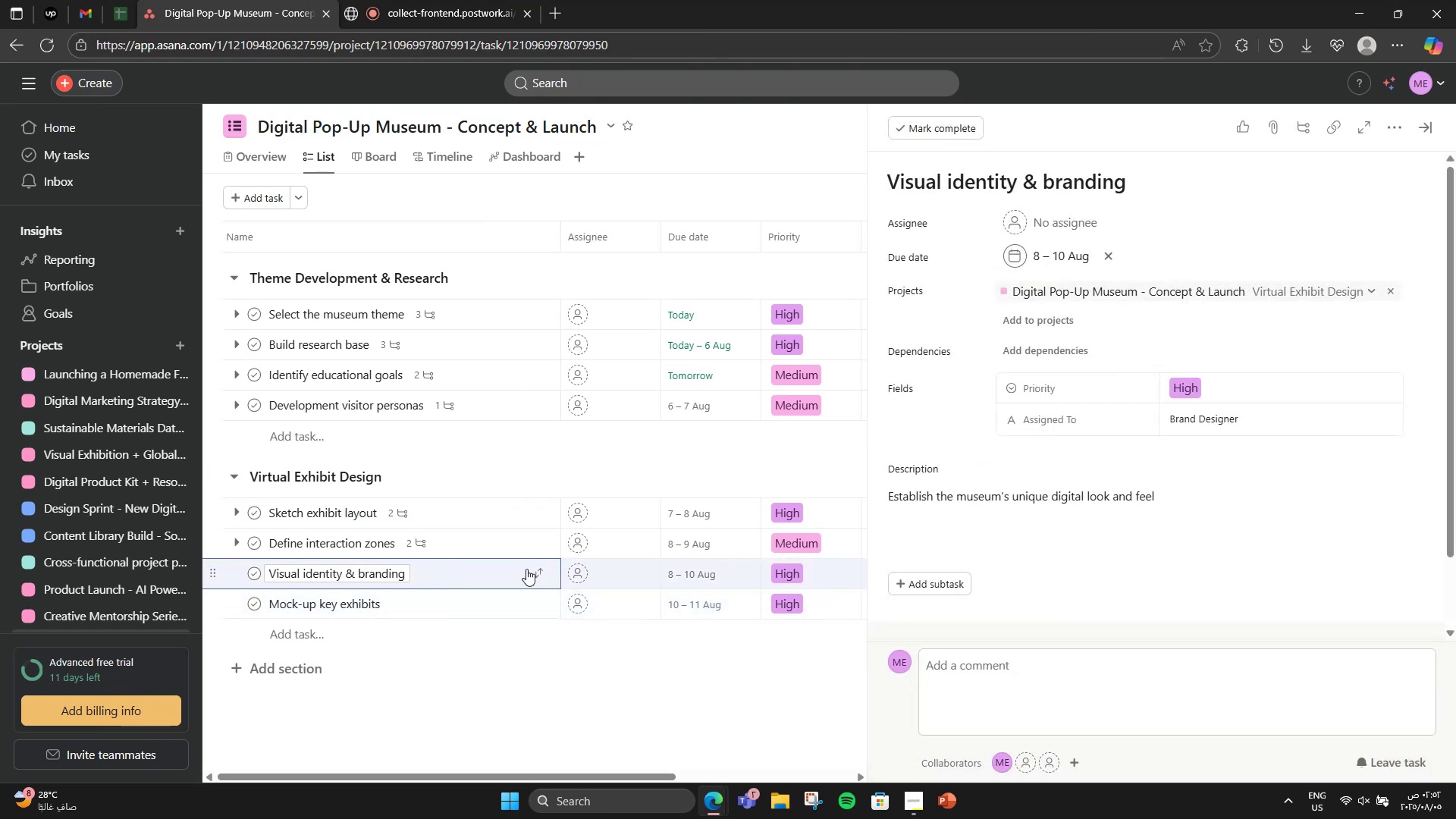 
scroll: coordinate [1432, 441], scroll_direction: down, amount: 3.0
 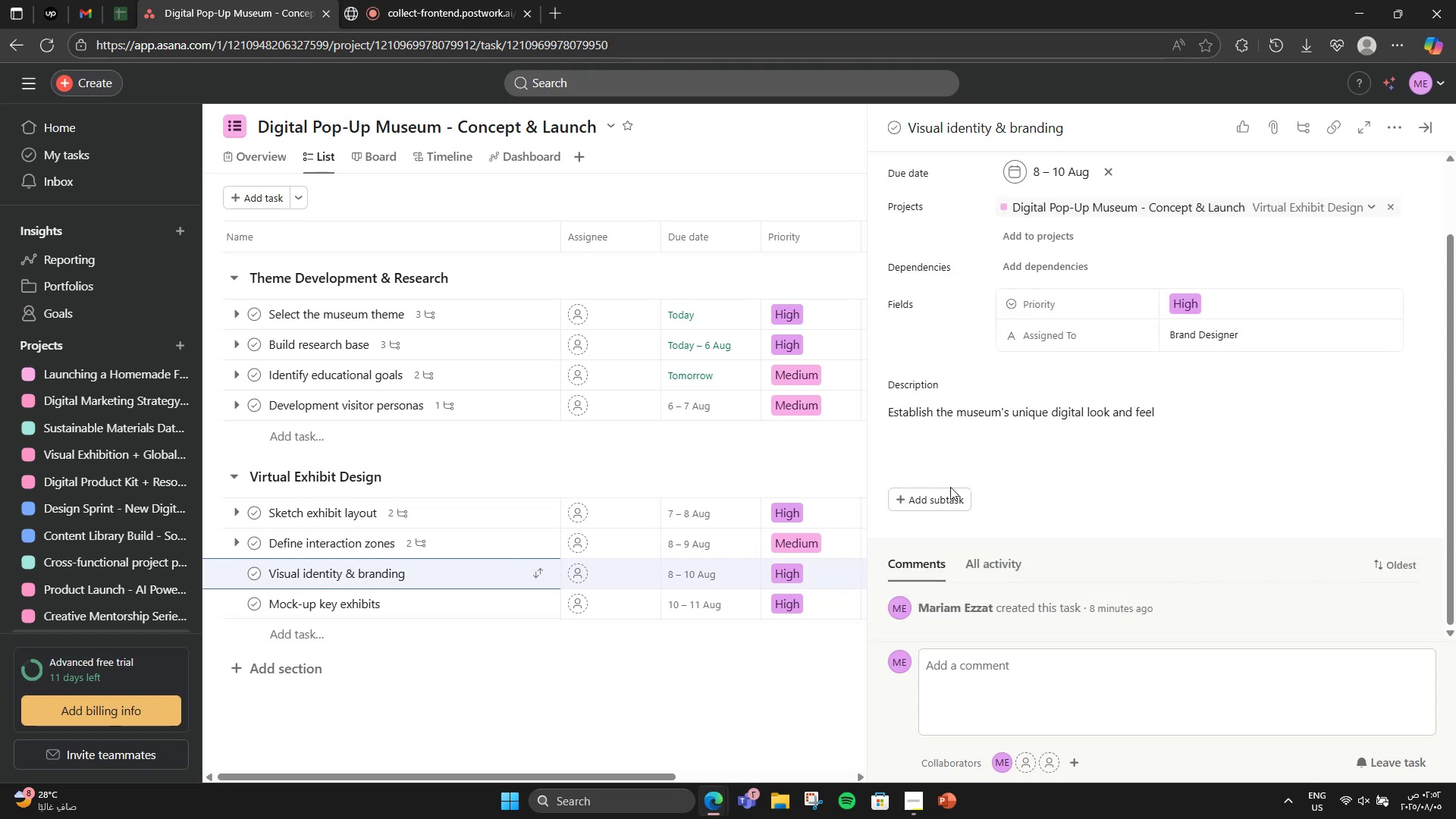 
left_click([943, 491])
 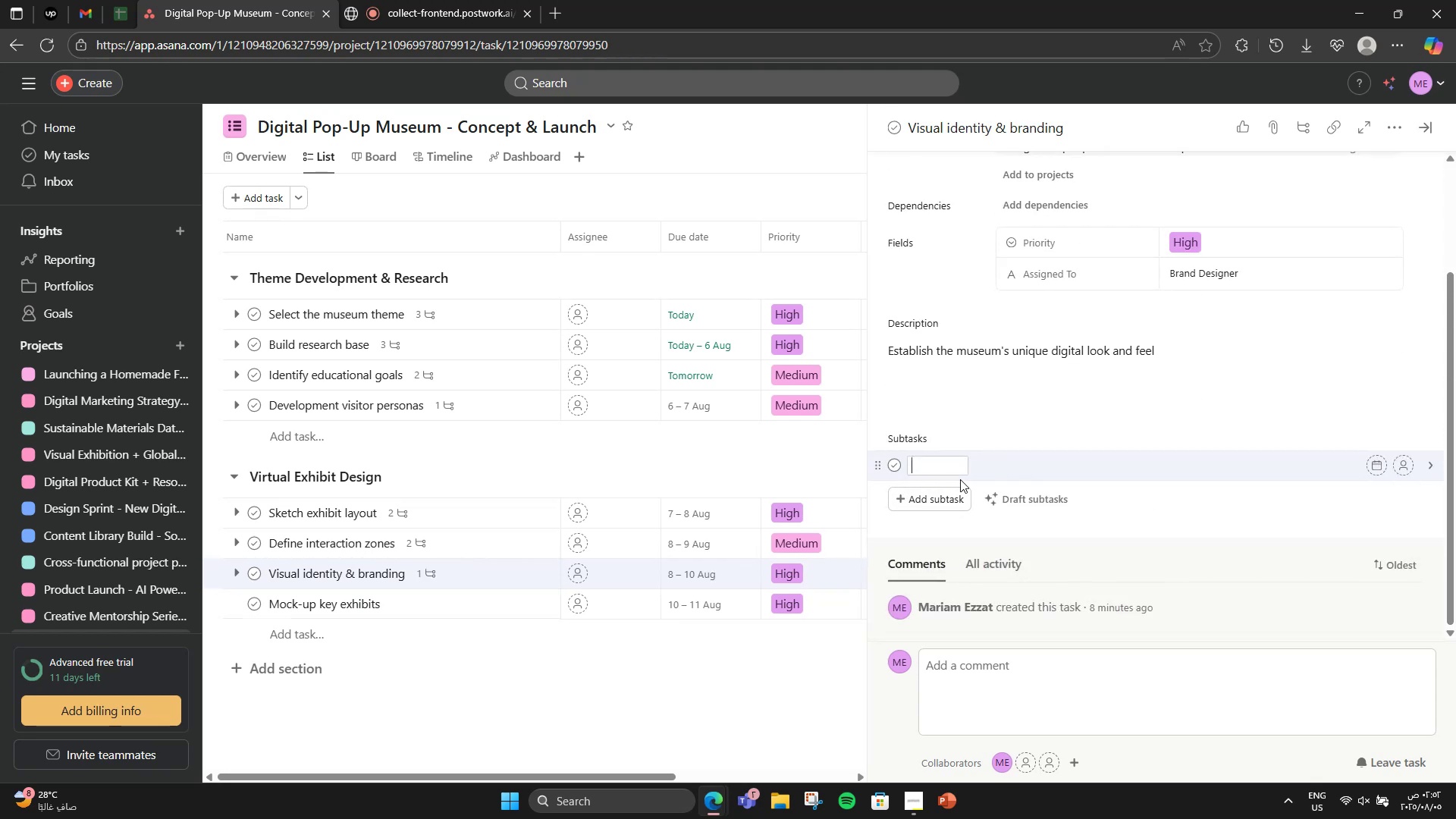 
type(Pick color palett)
 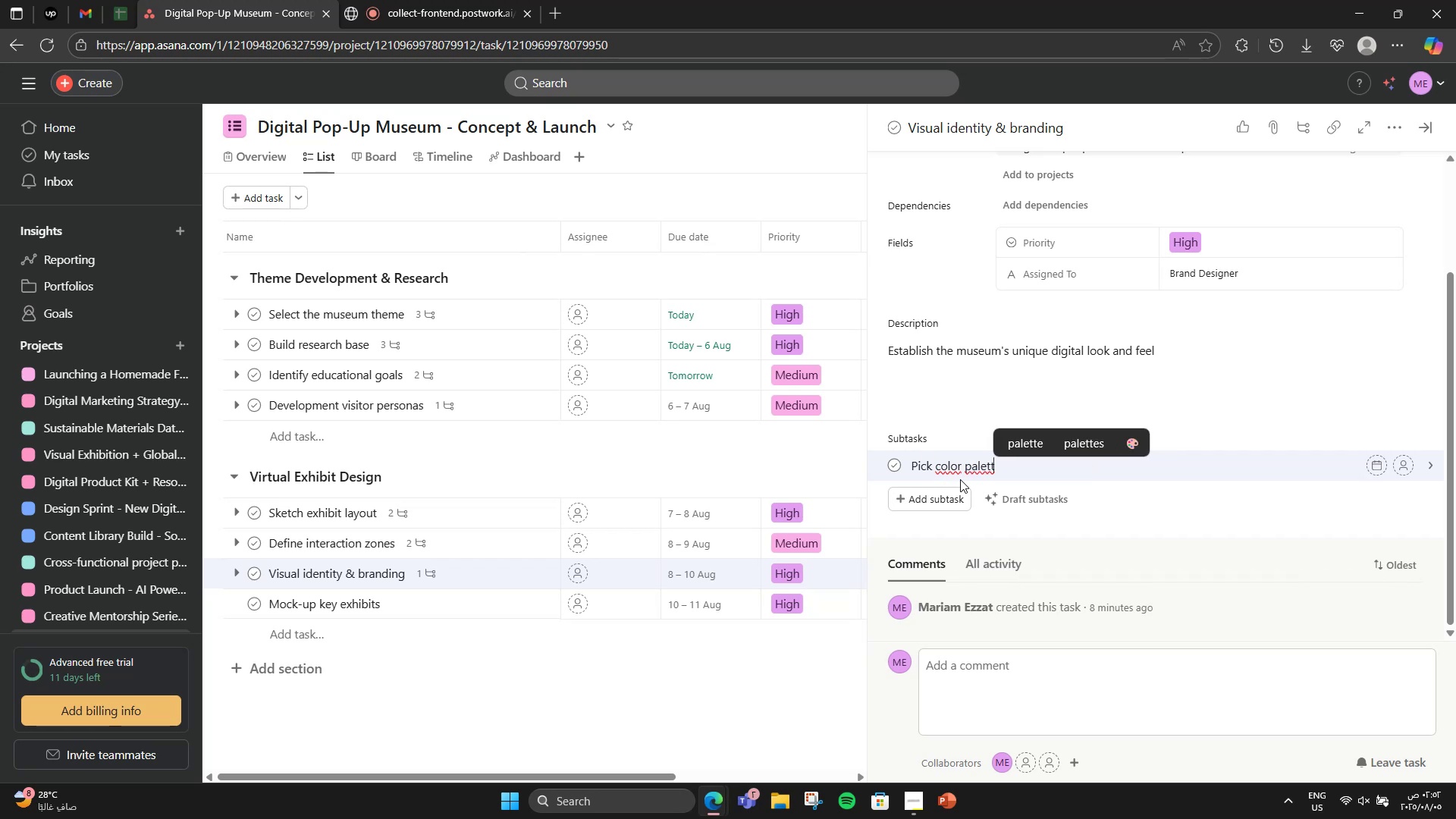 
key(E)
 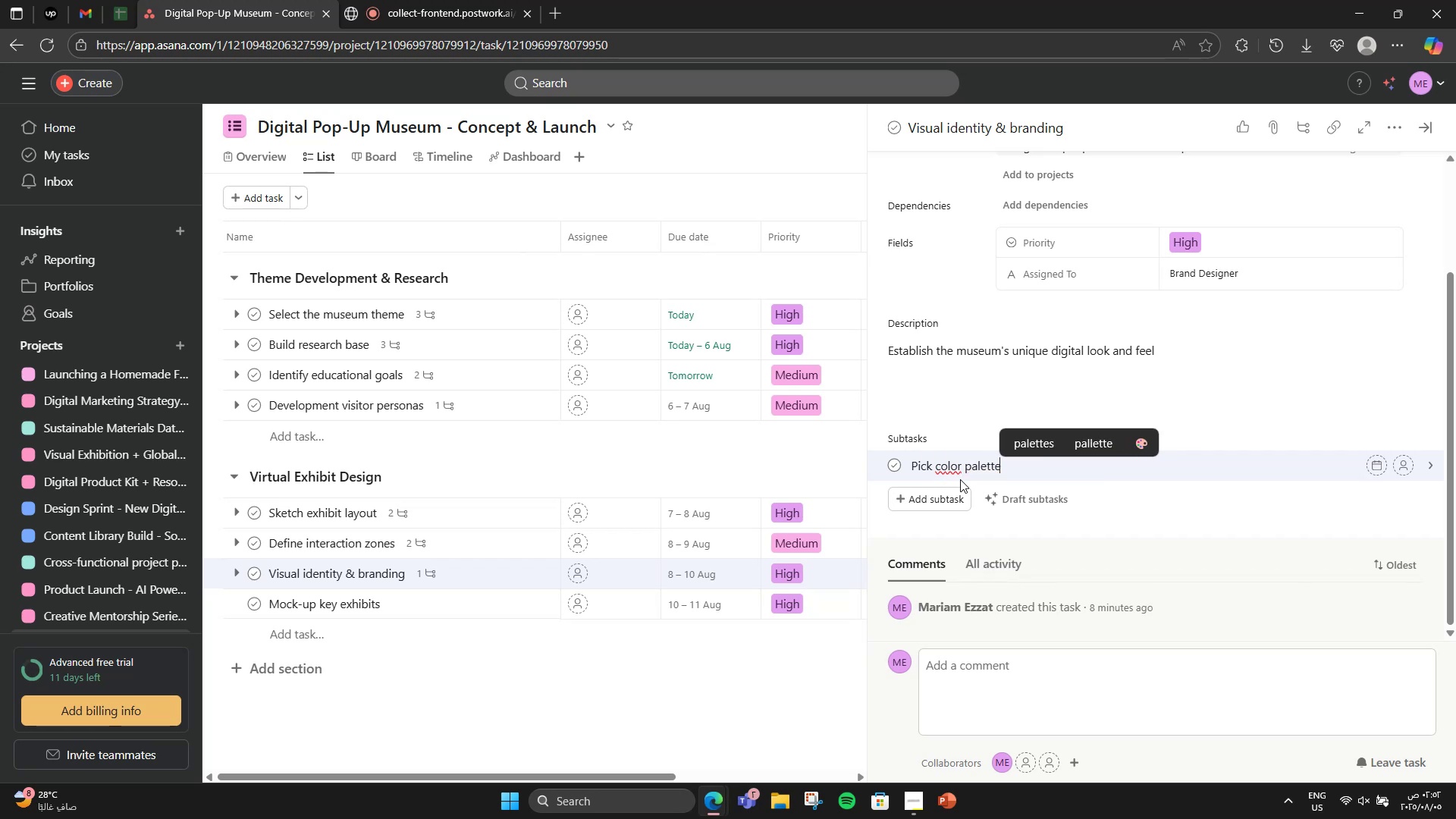 
key(Space)
 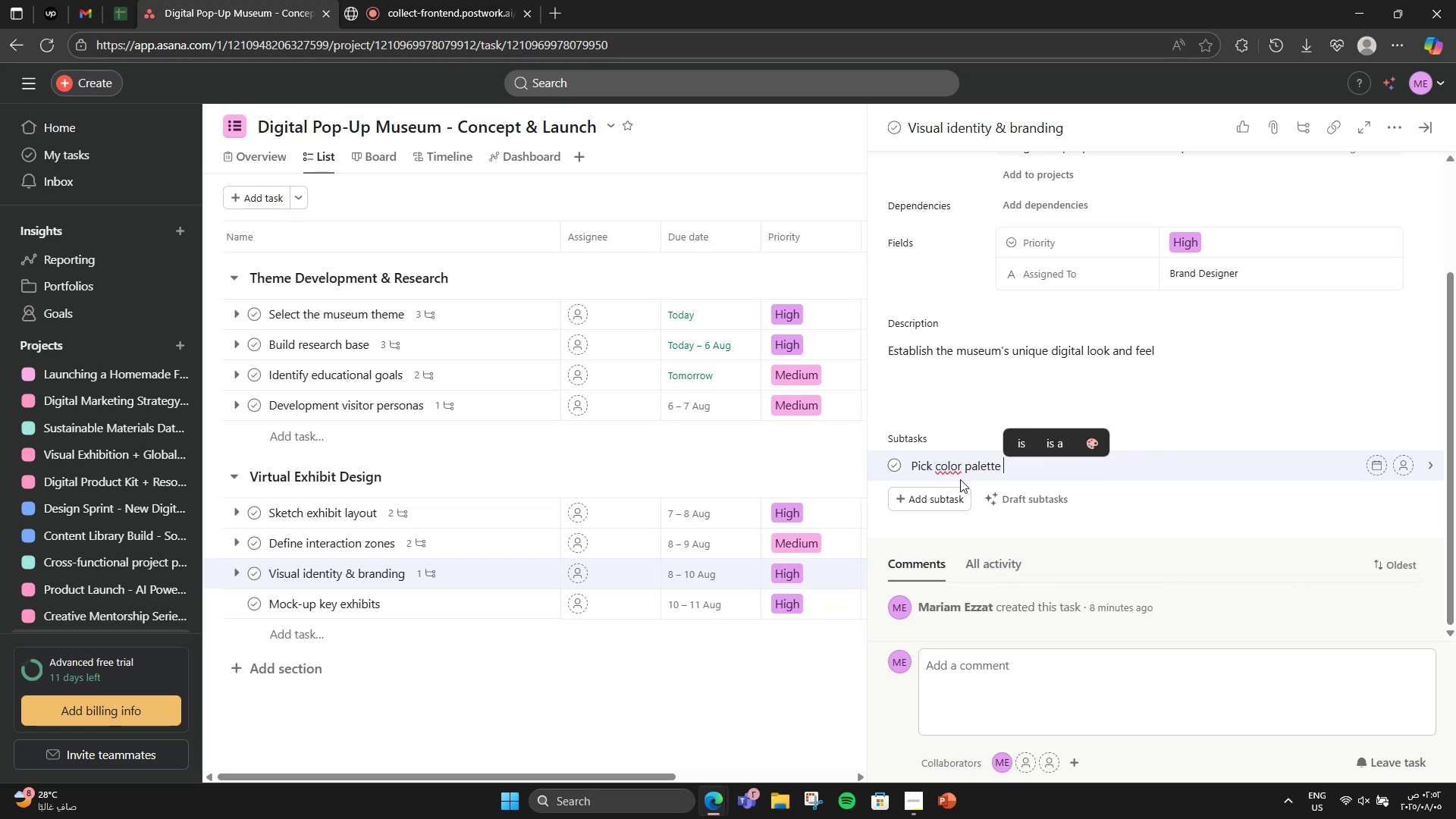 
key(Backspace)
 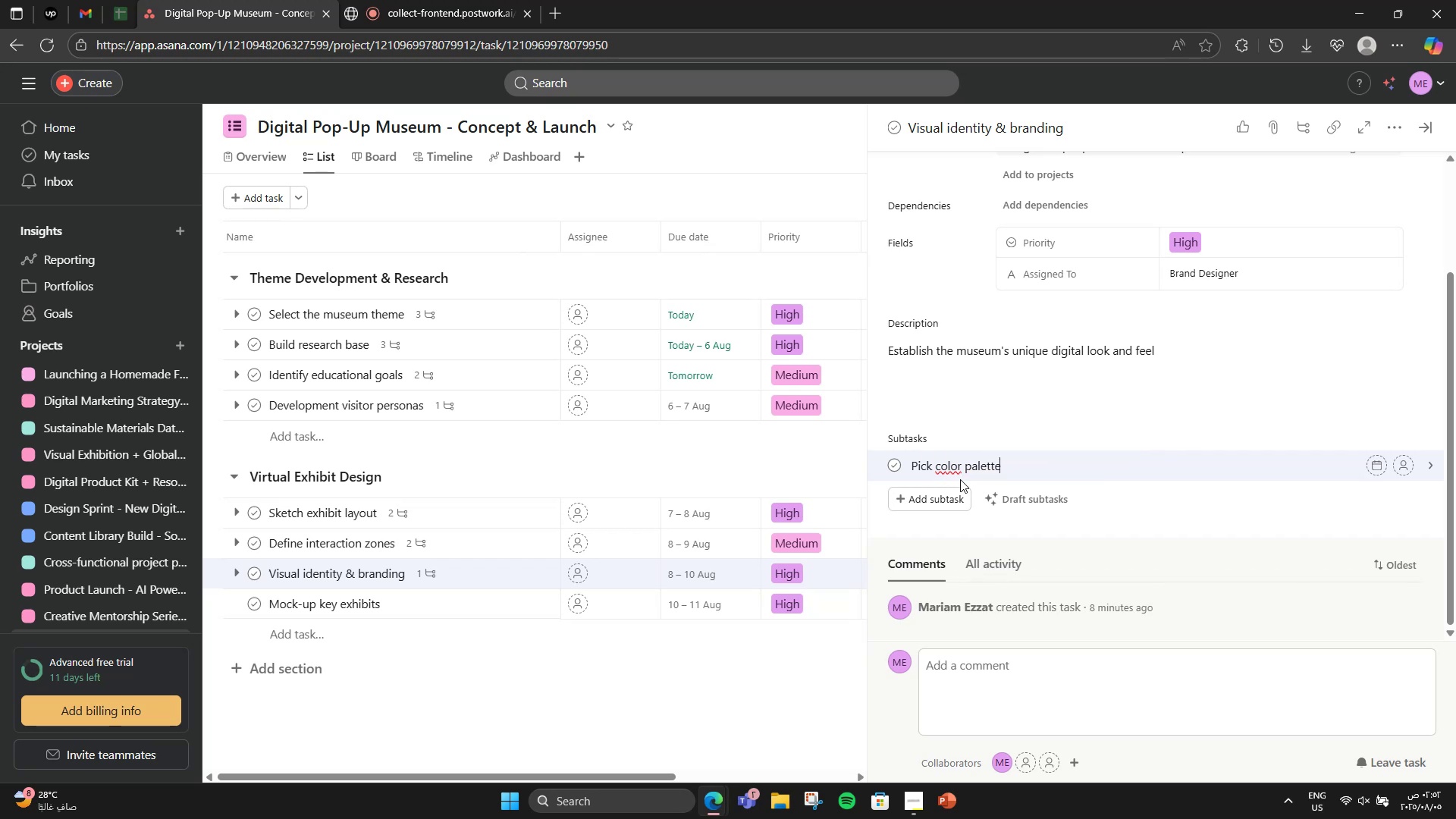 
key(Enter)
 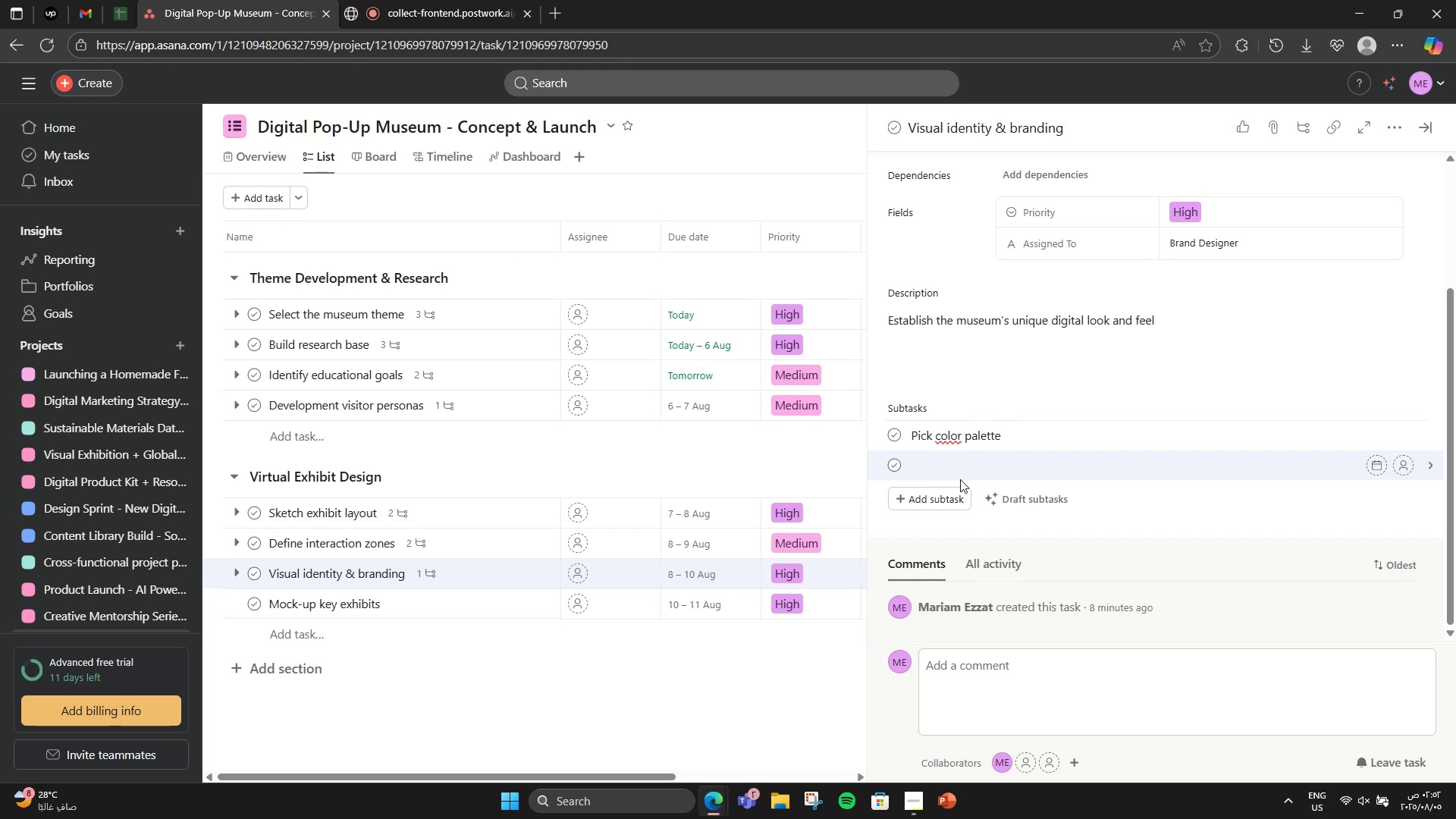 
type(Typography )
key(Backspace)
 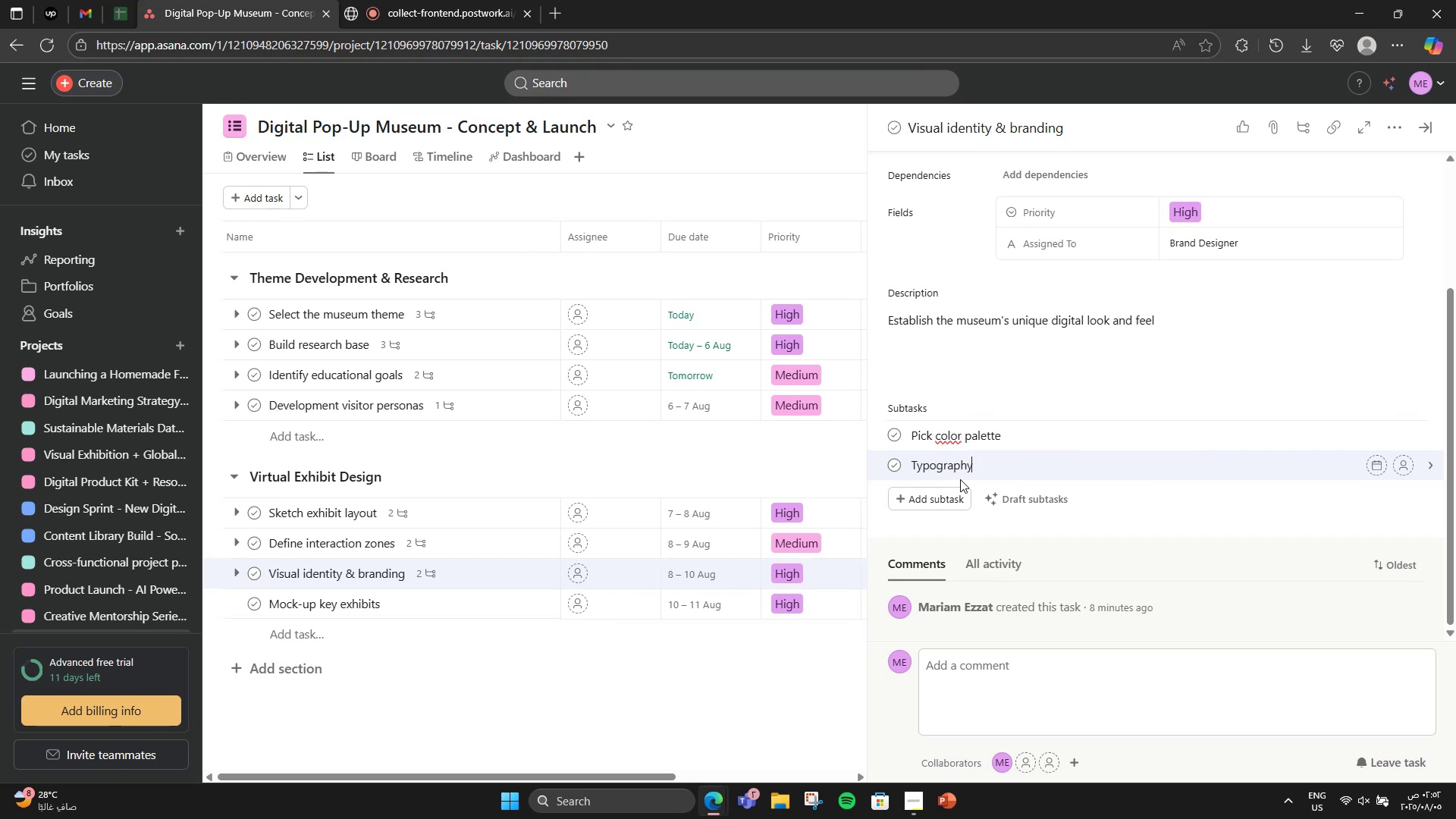 
key(Enter)
 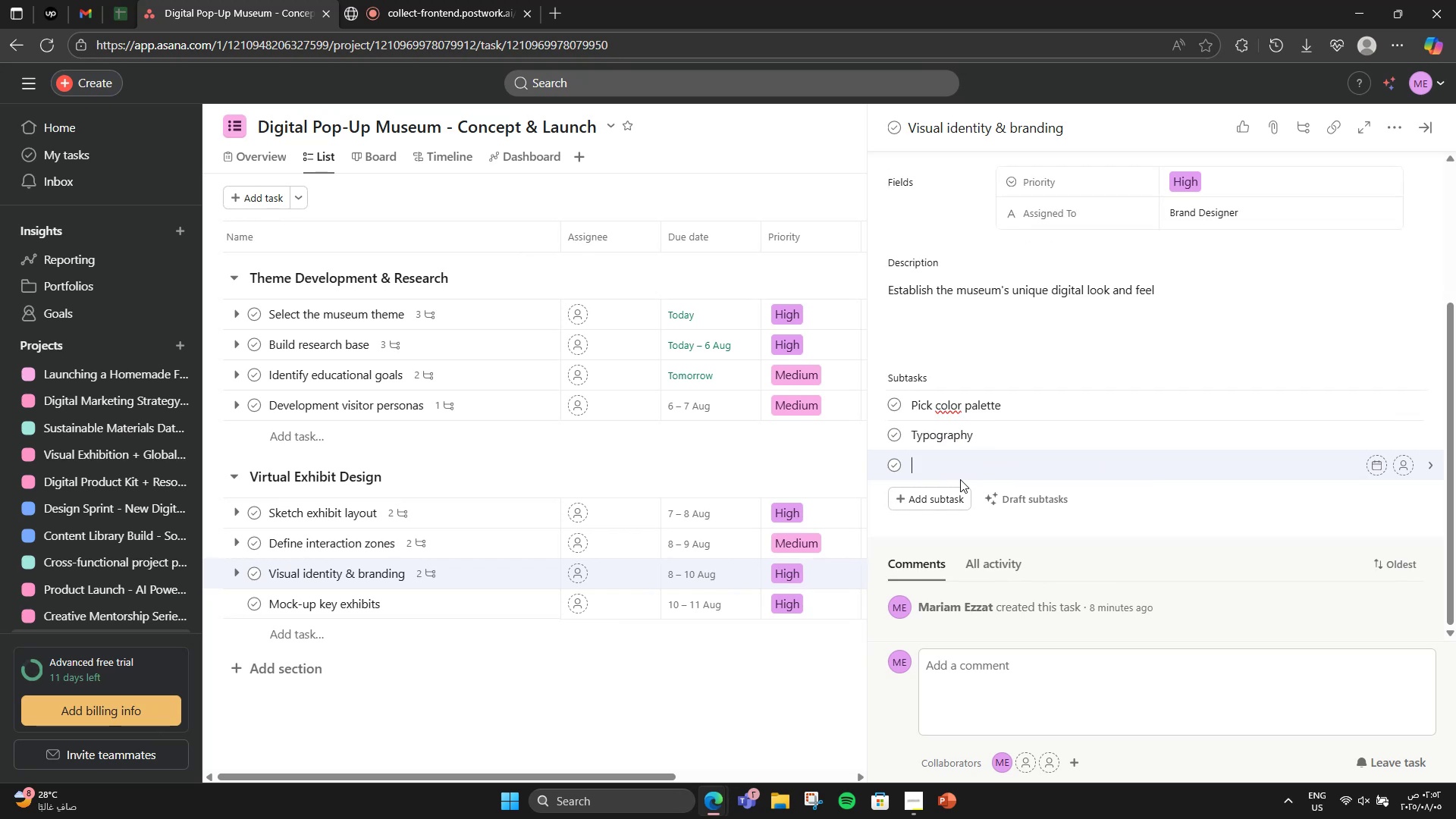 
type(Logo variations)
 